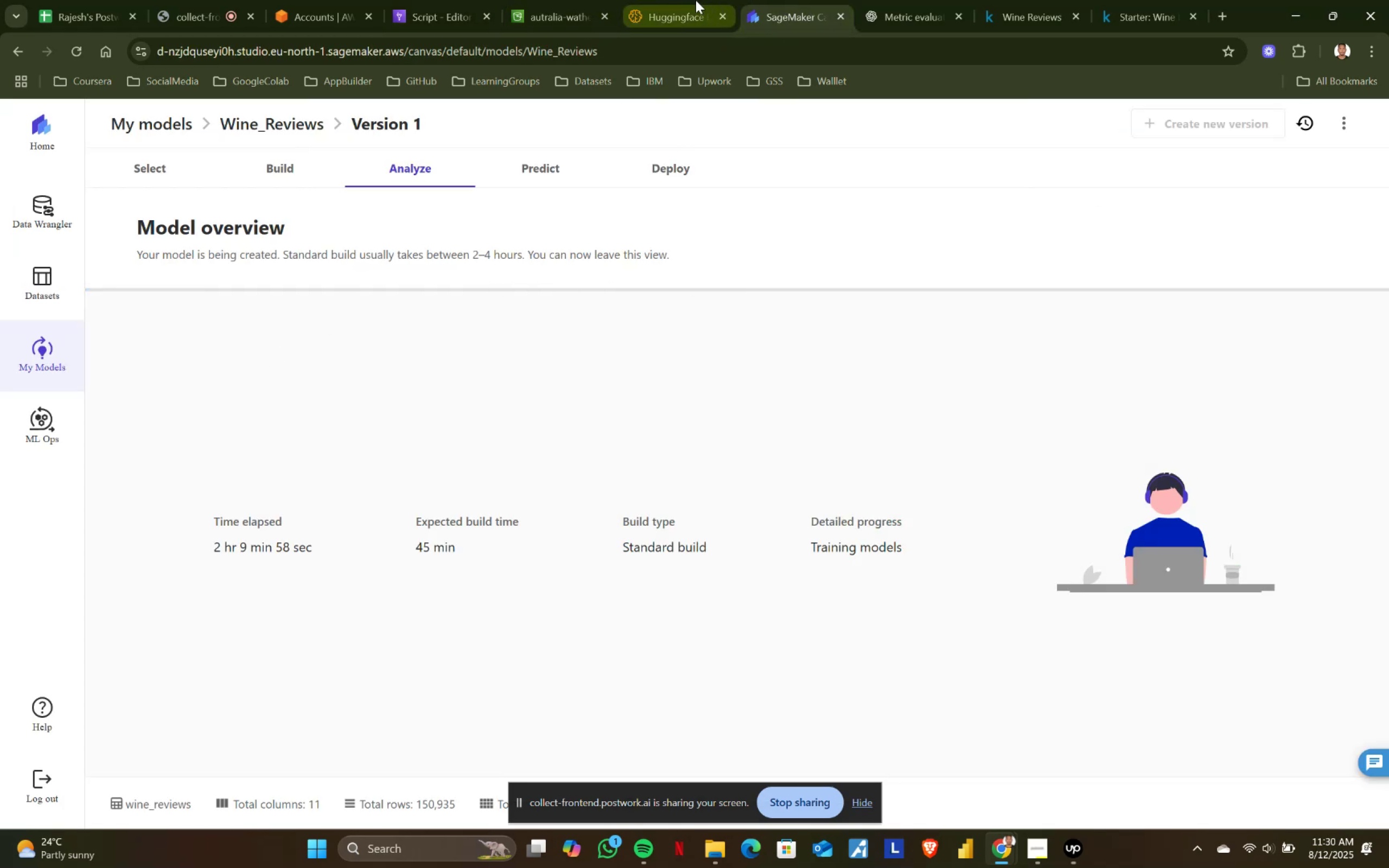 
left_click([694, 0])
 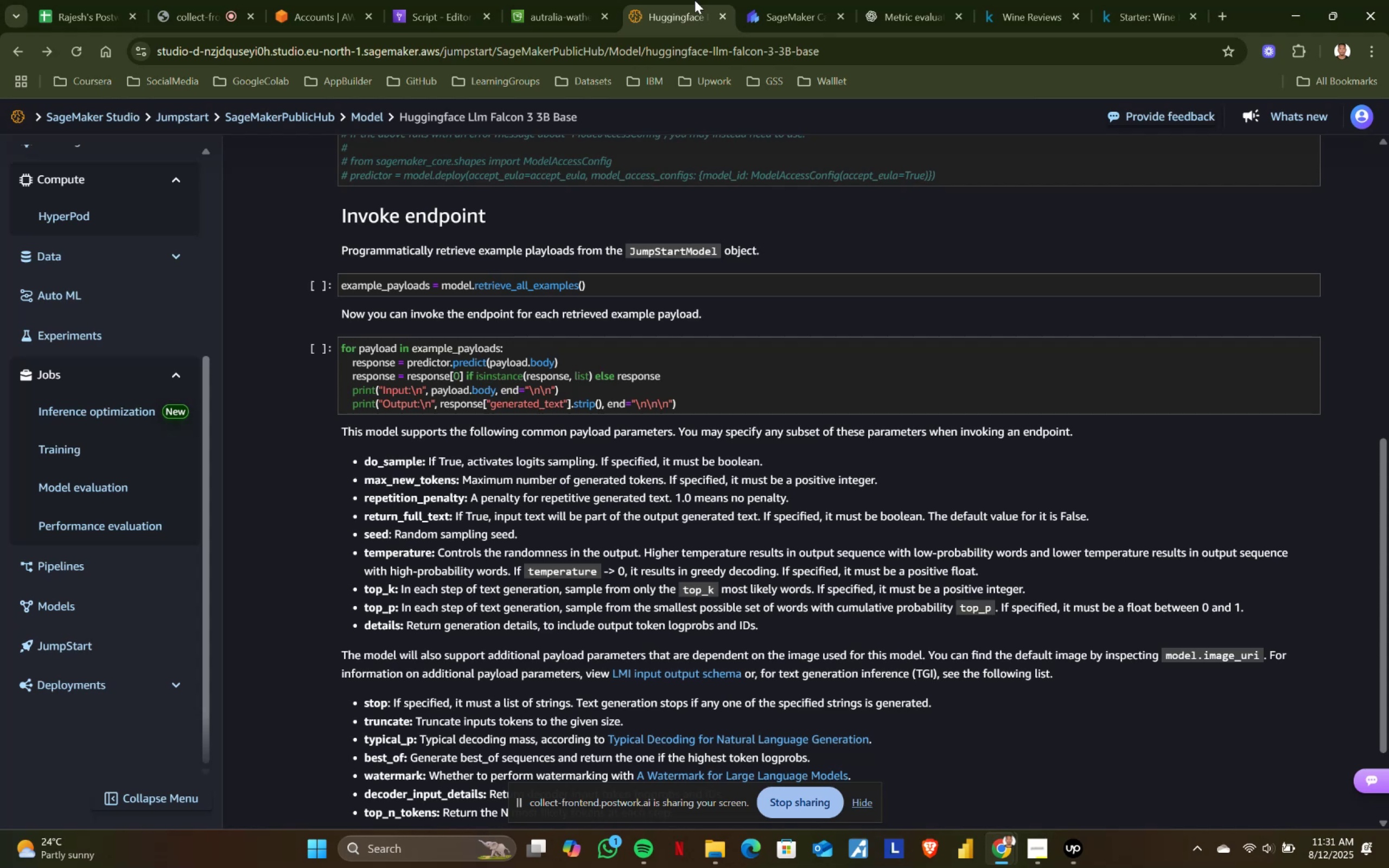 
wait(50.26)
 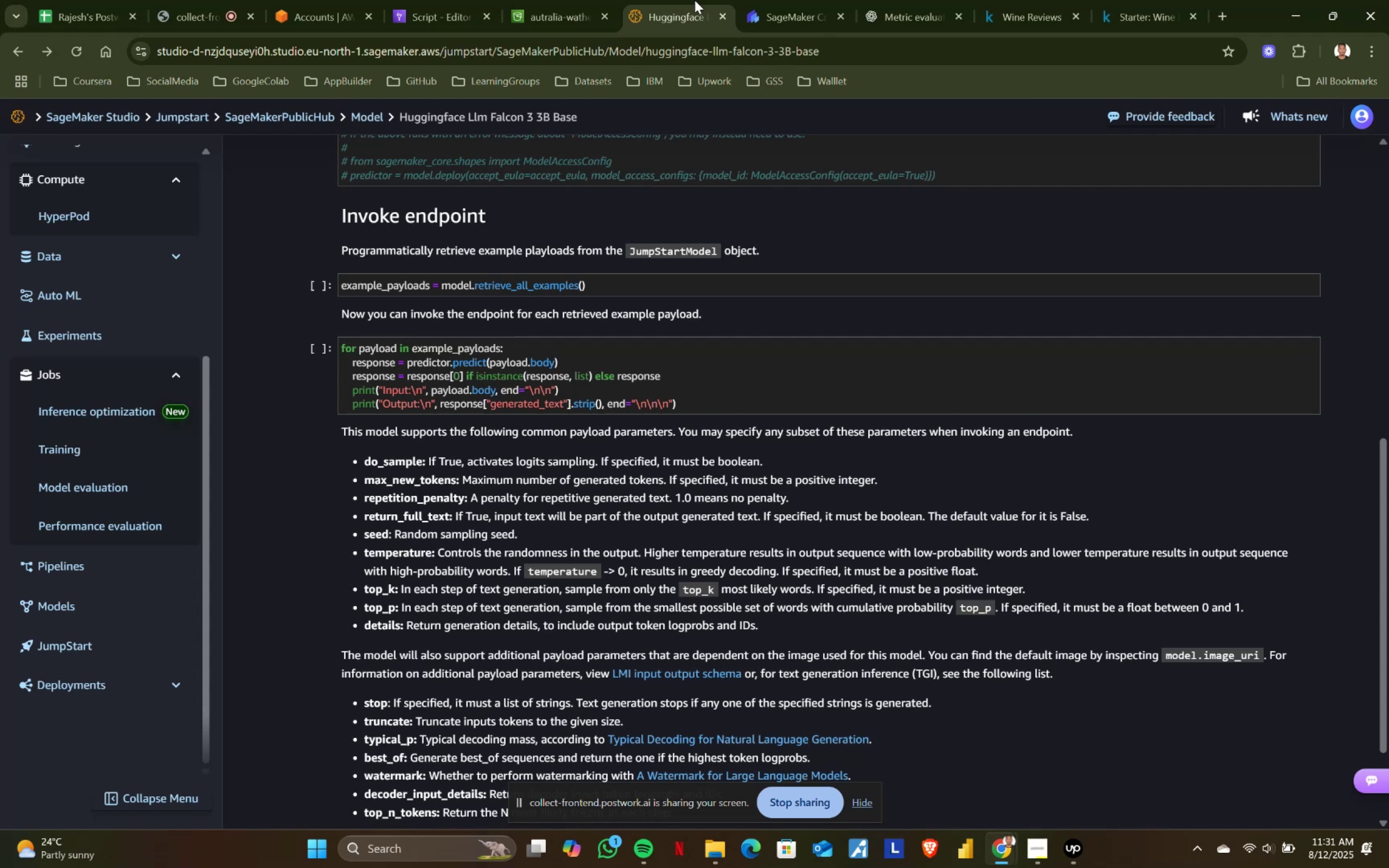 
left_click([512, 0])
 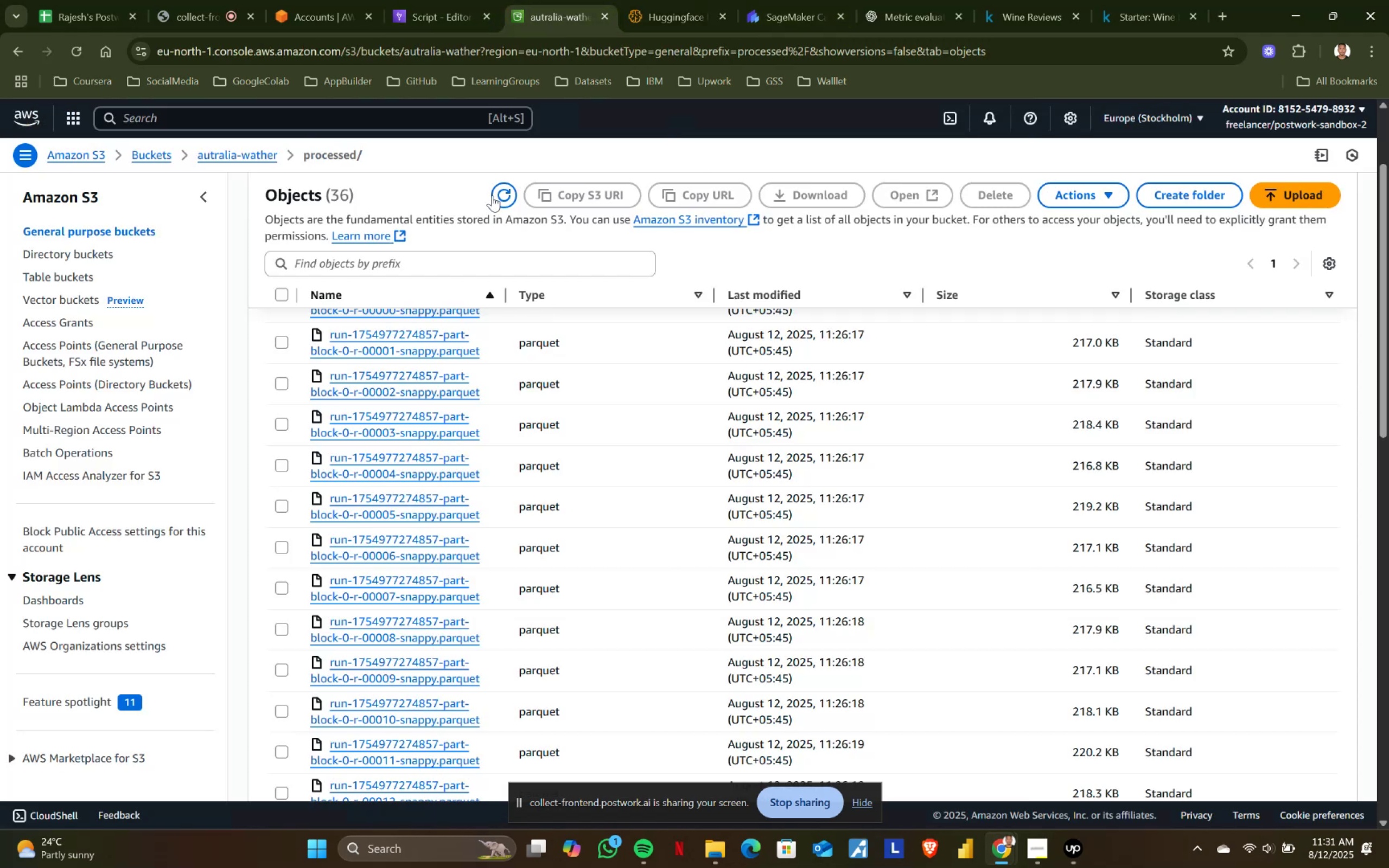 
scroll: coordinate [581, 386], scroll_direction: up, amount: 4.0
 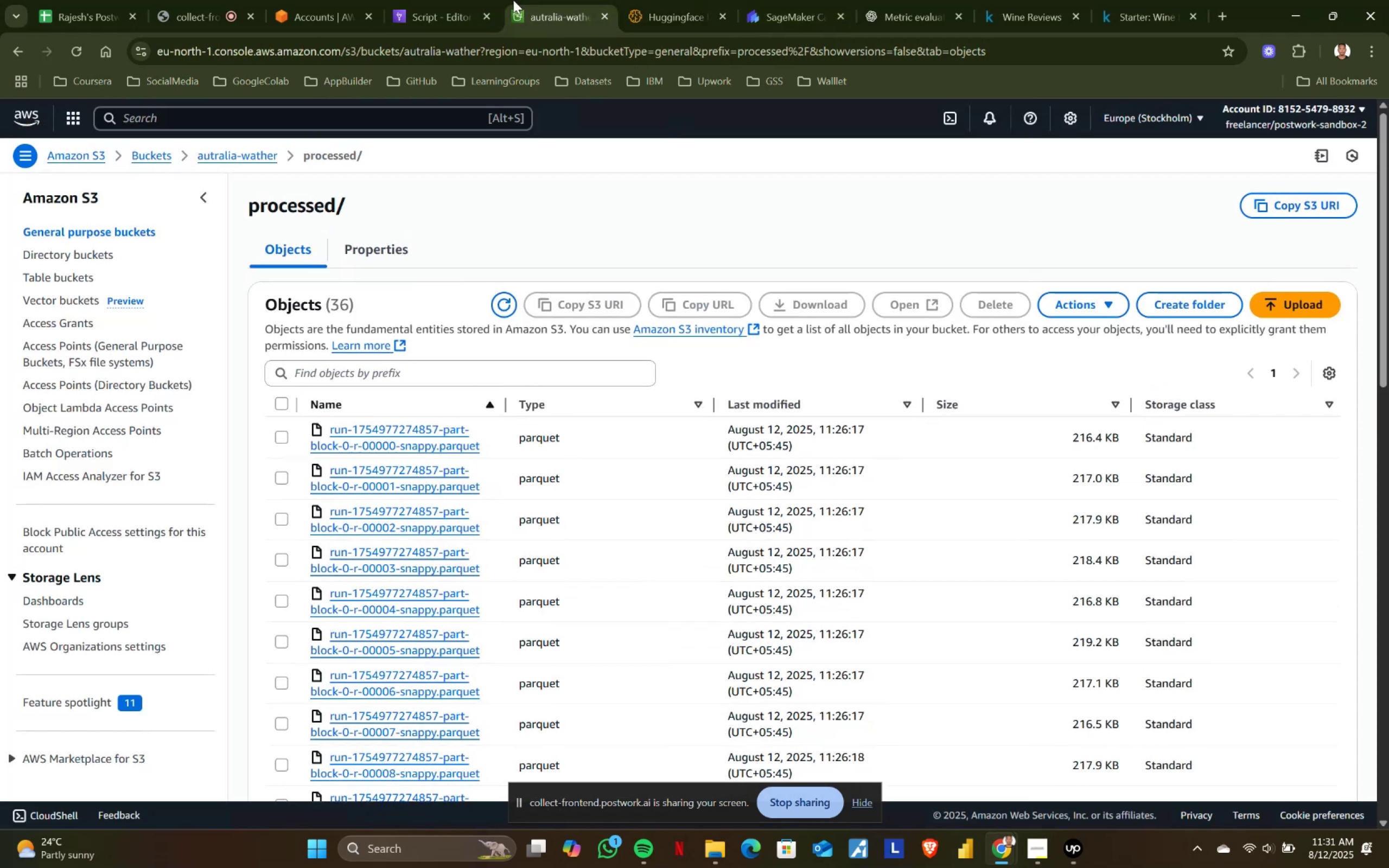 
left_click([456, 0])
 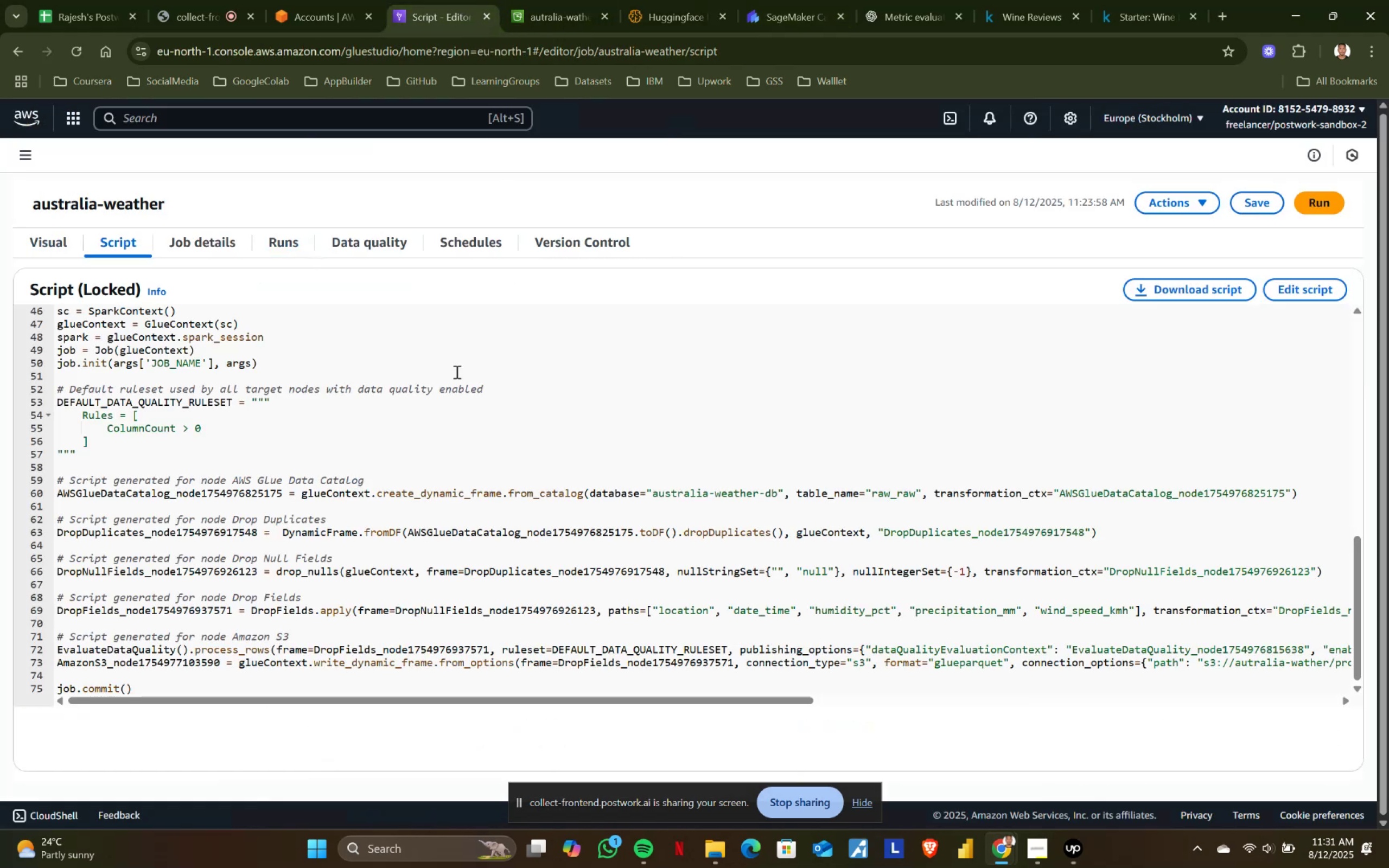 
scroll: coordinate [162, 376], scroll_direction: up, amount: 4.0
 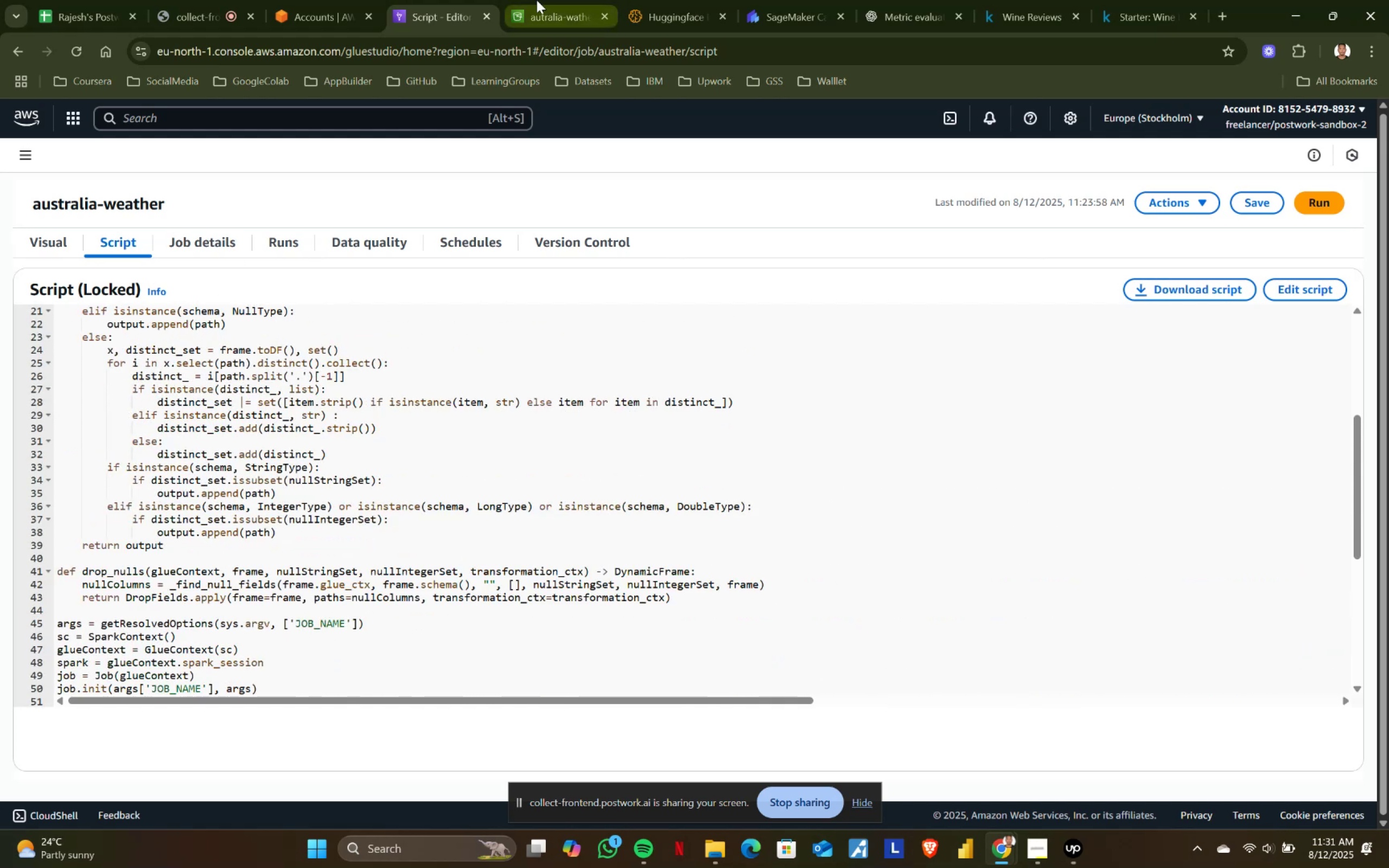 
double_click([745, 0])
 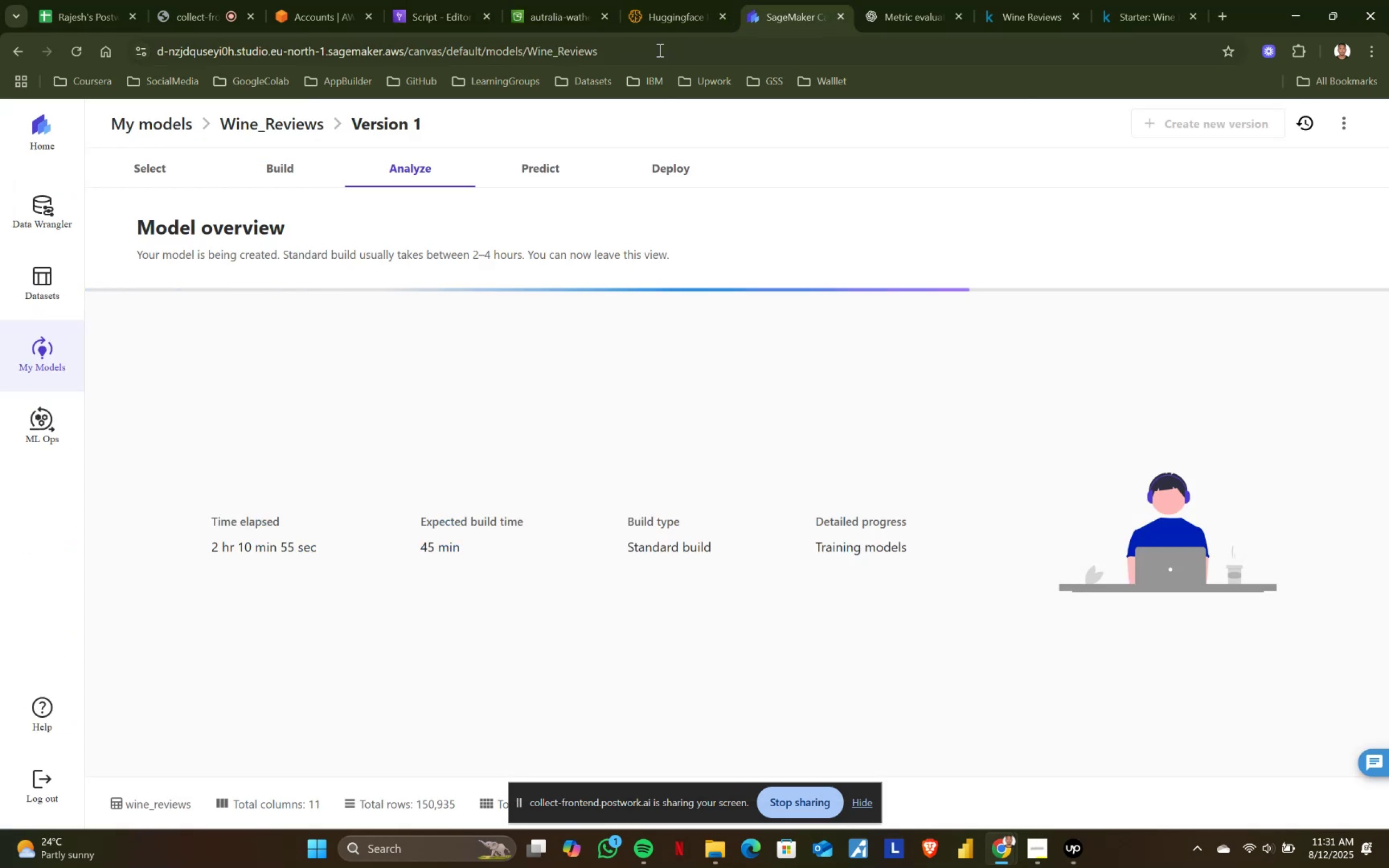 
left_click([706, 0])
 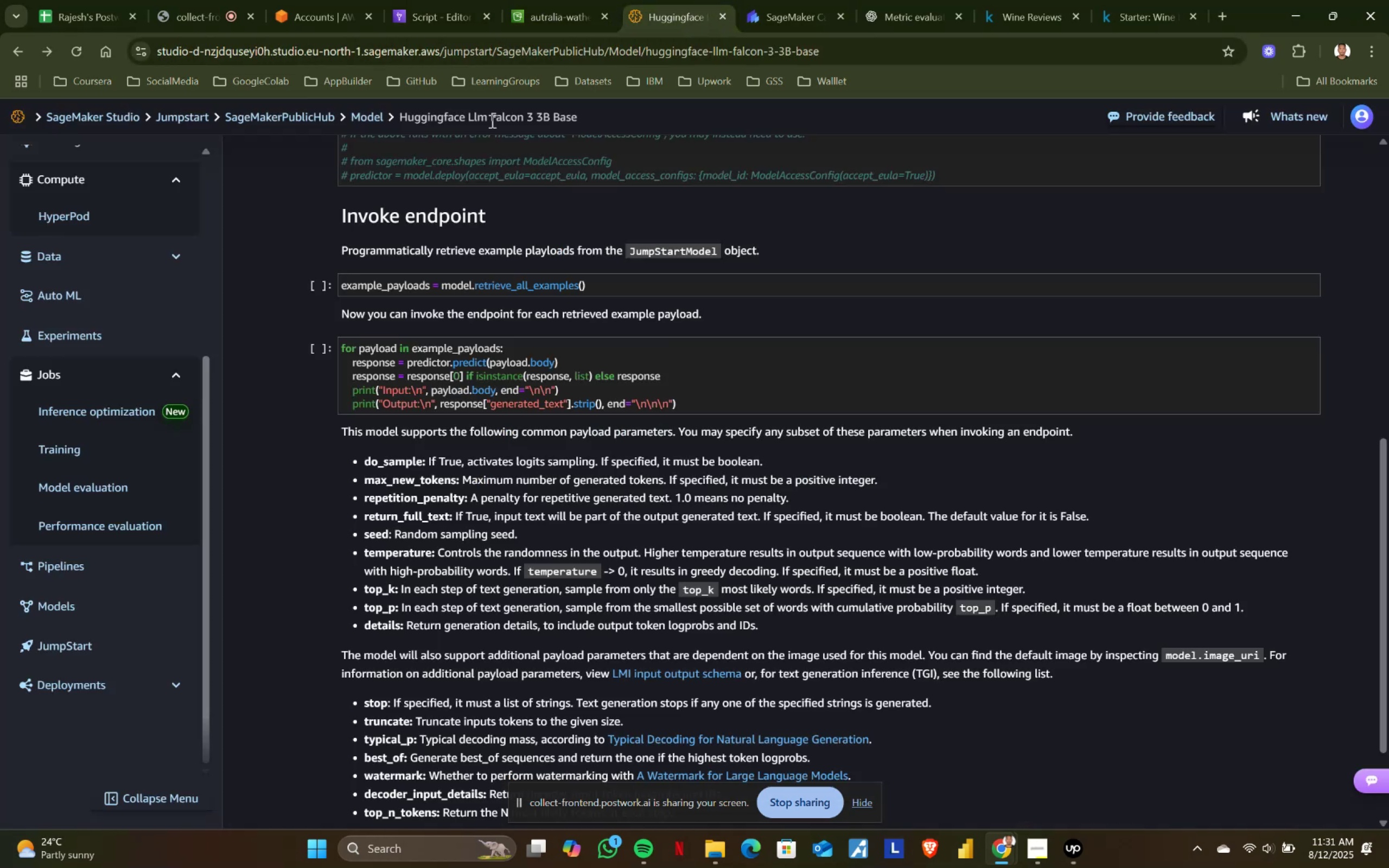 
scroll: coordinate [455, 455], scroll_direction: down, amount: 3.0
 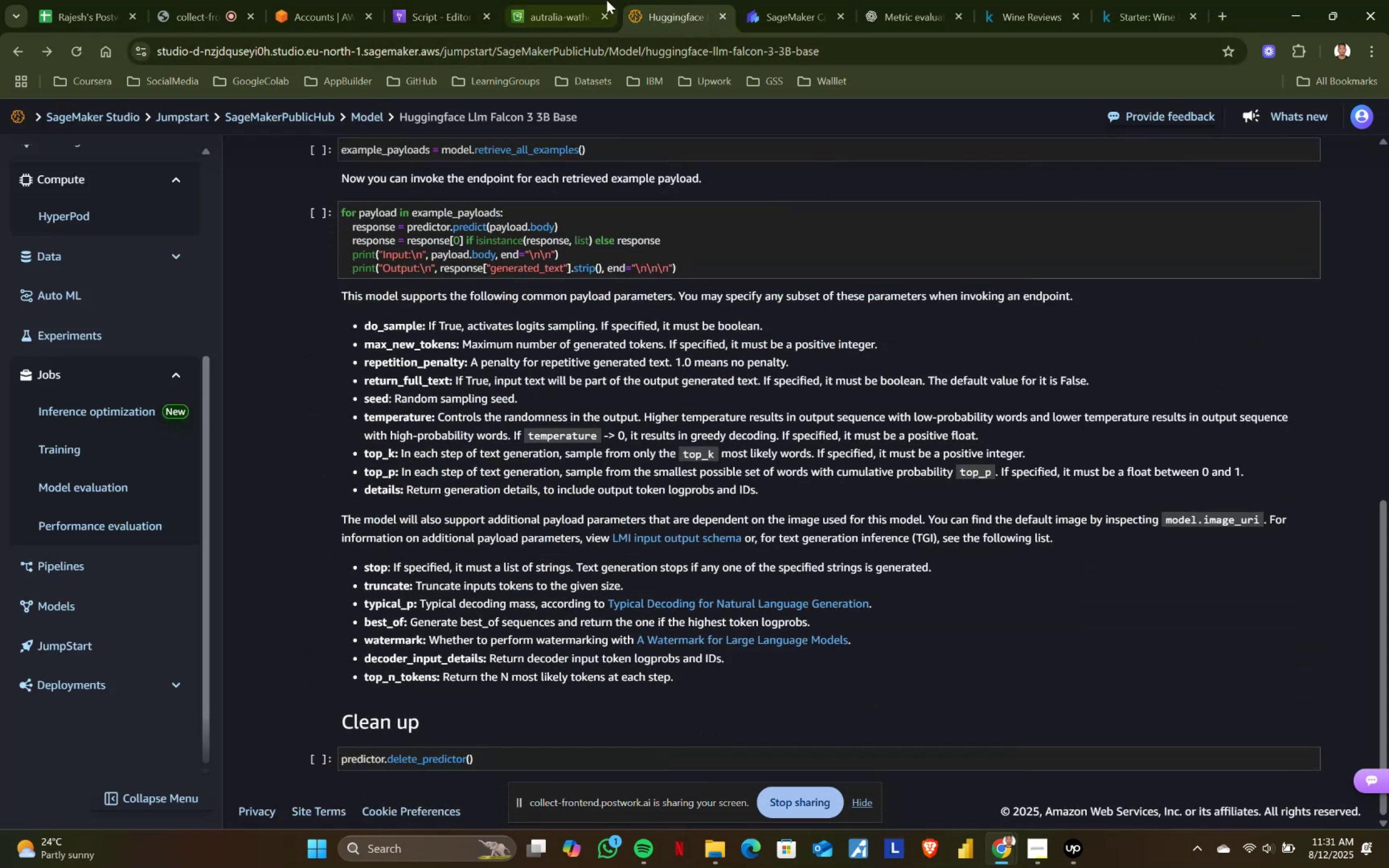 
left_click([609, 0])
 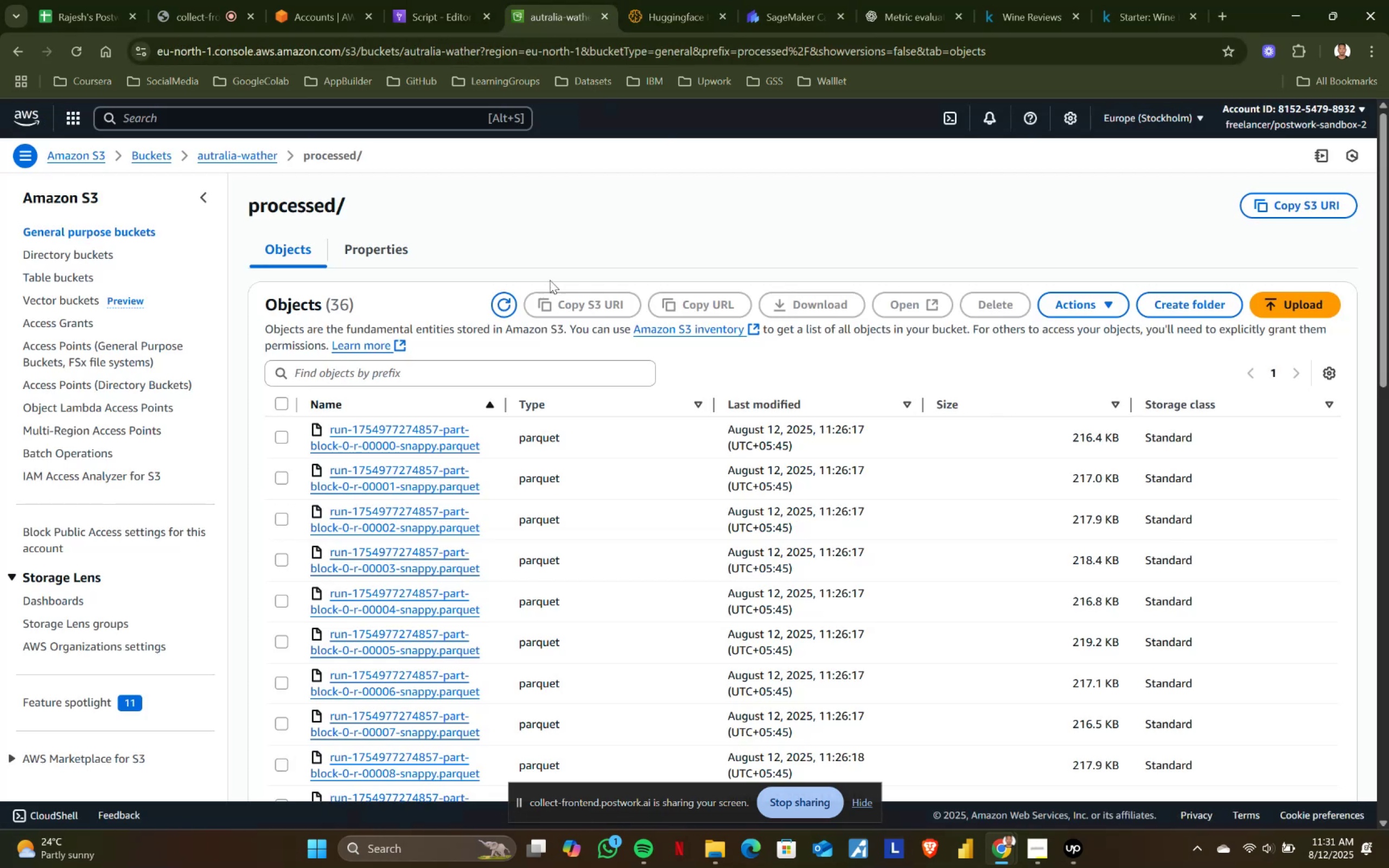 
scroll: coordinate [399, 426], scroll_direction: up, amount: 4.0
 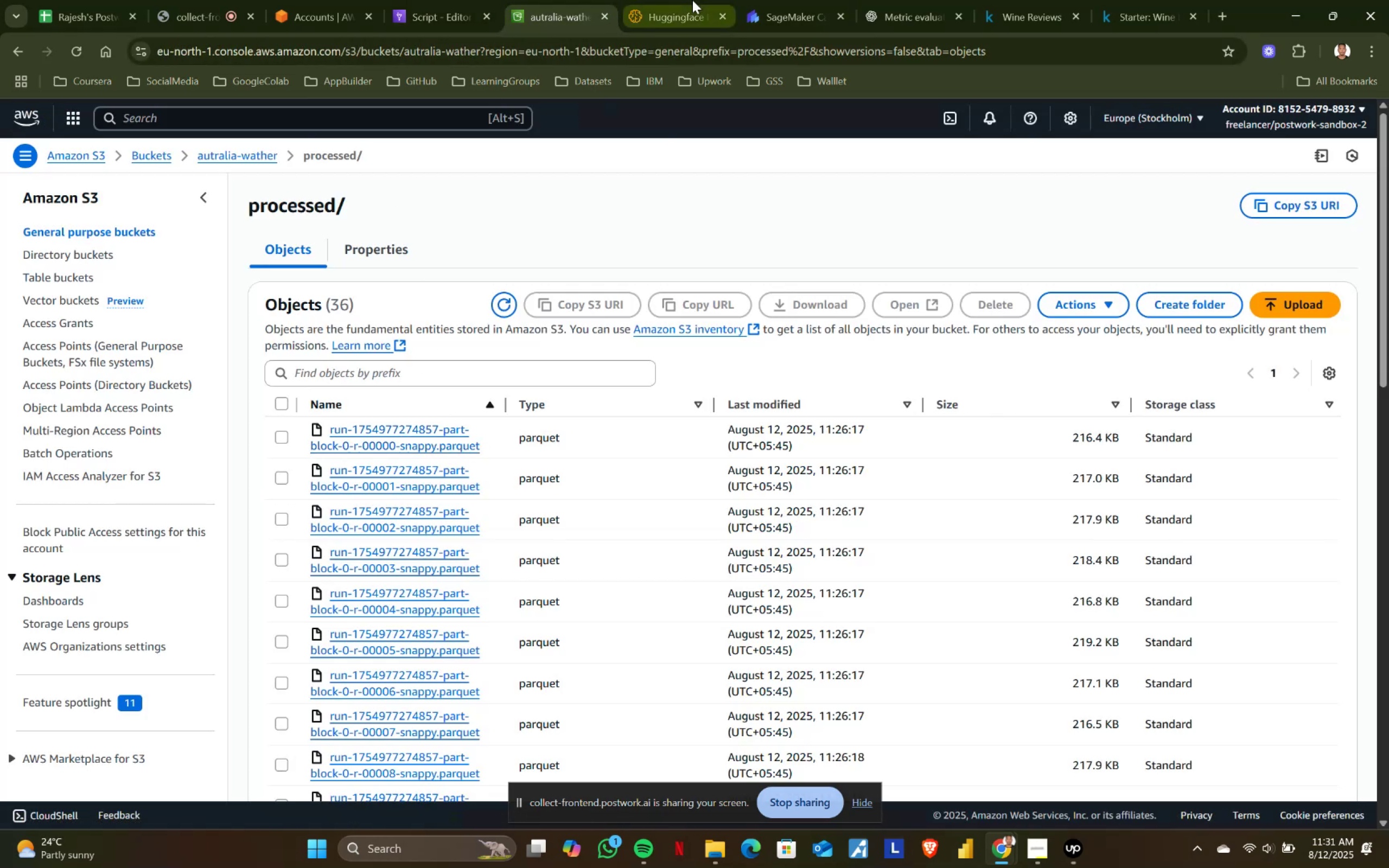 
double_click([792, 0])
 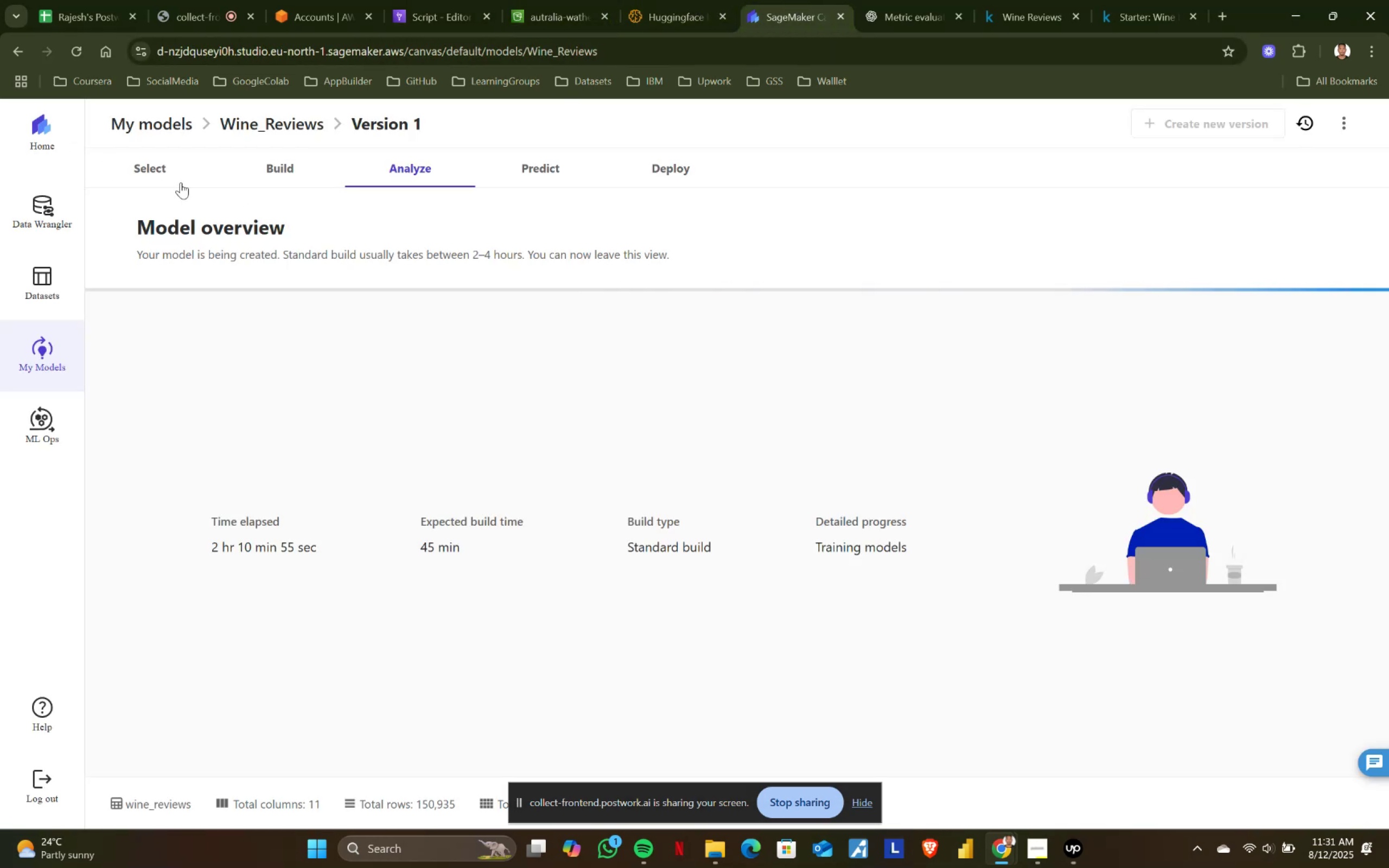 
left_click([140, 113])
 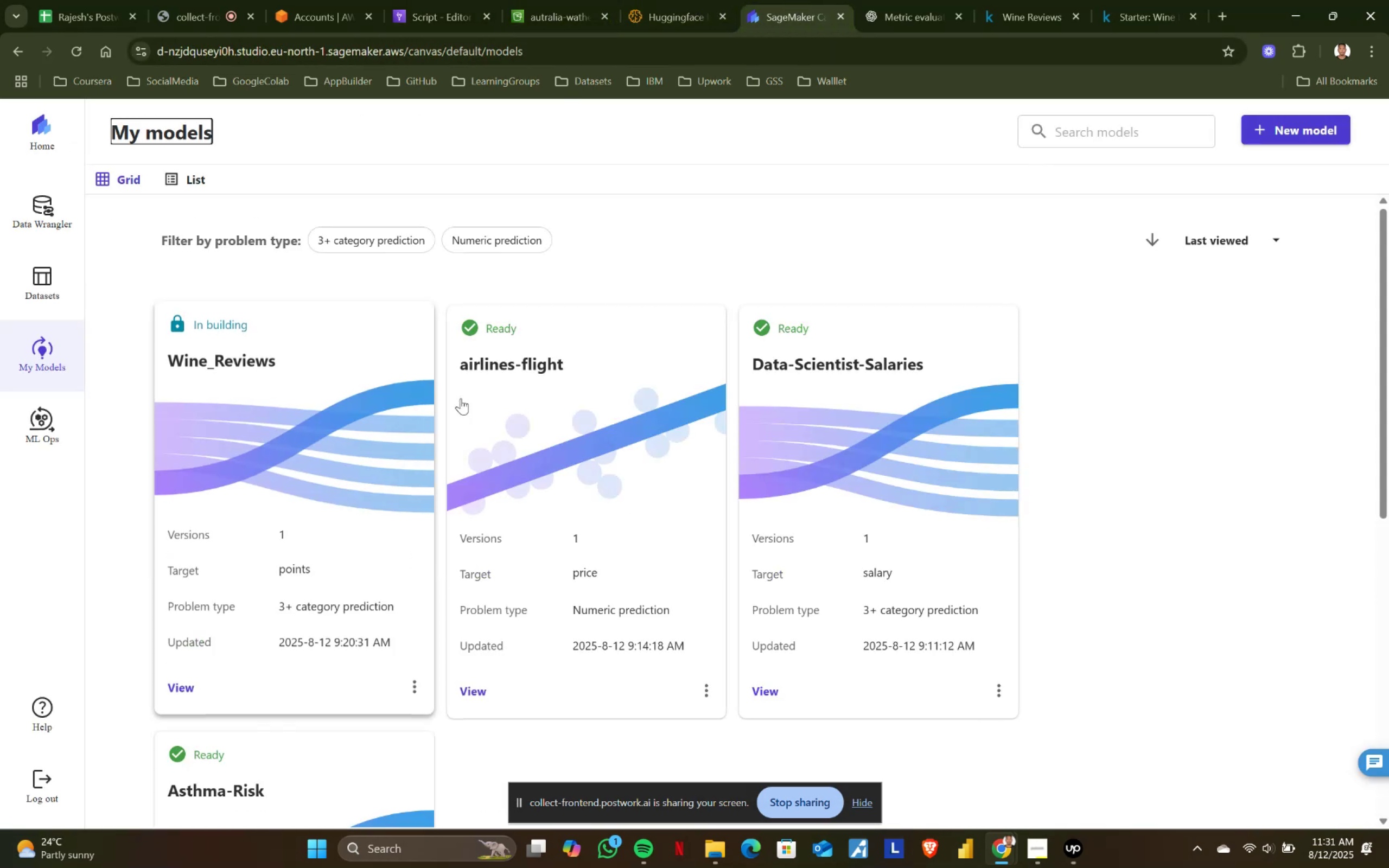 
scroll: coordinate [542, 468], scroll_direction: down, amount: 3.0
 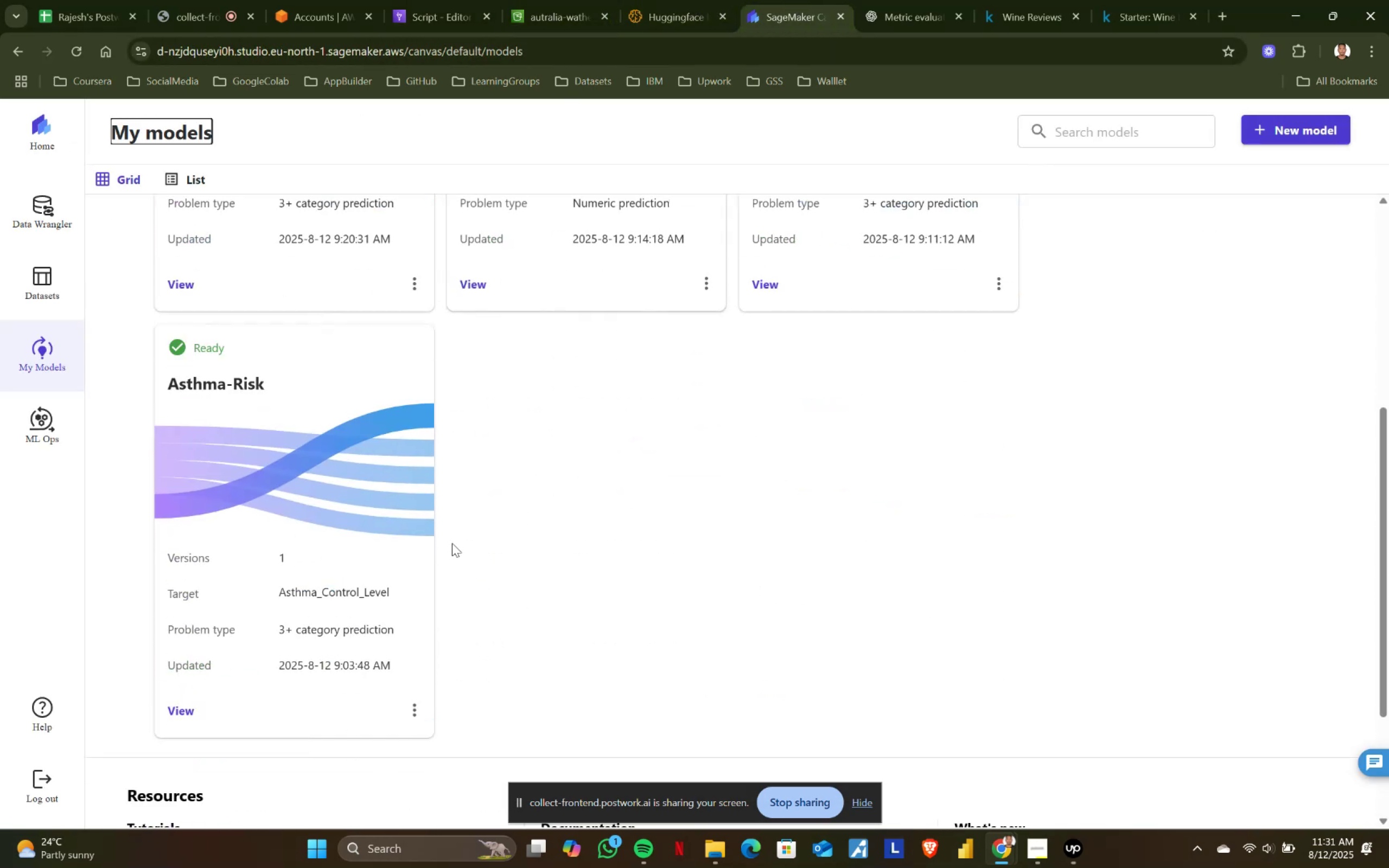 
scroll: coordinate [327, 528], scroll_direction: up, amount: 3.0
 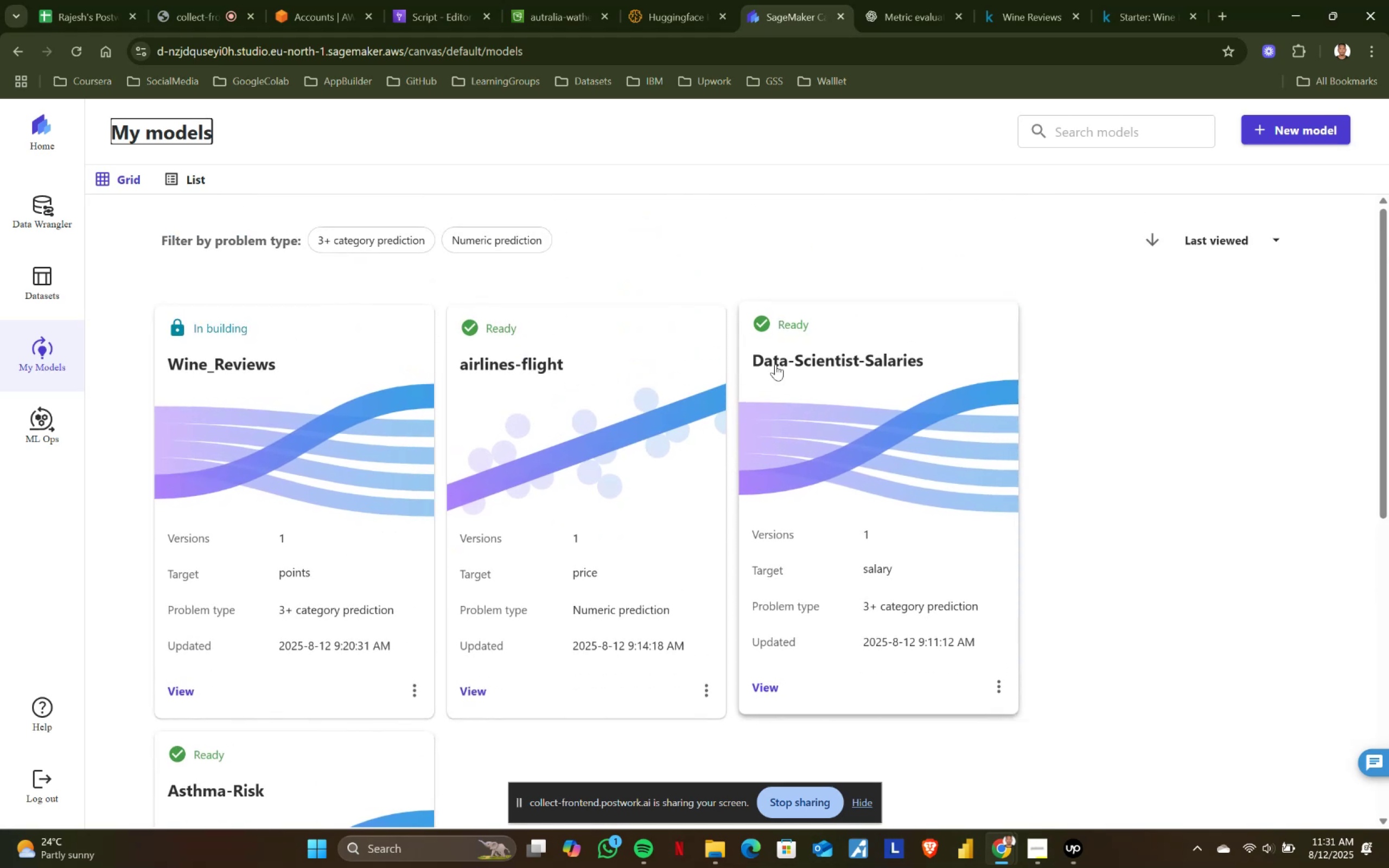 
left_click([521, 365])
 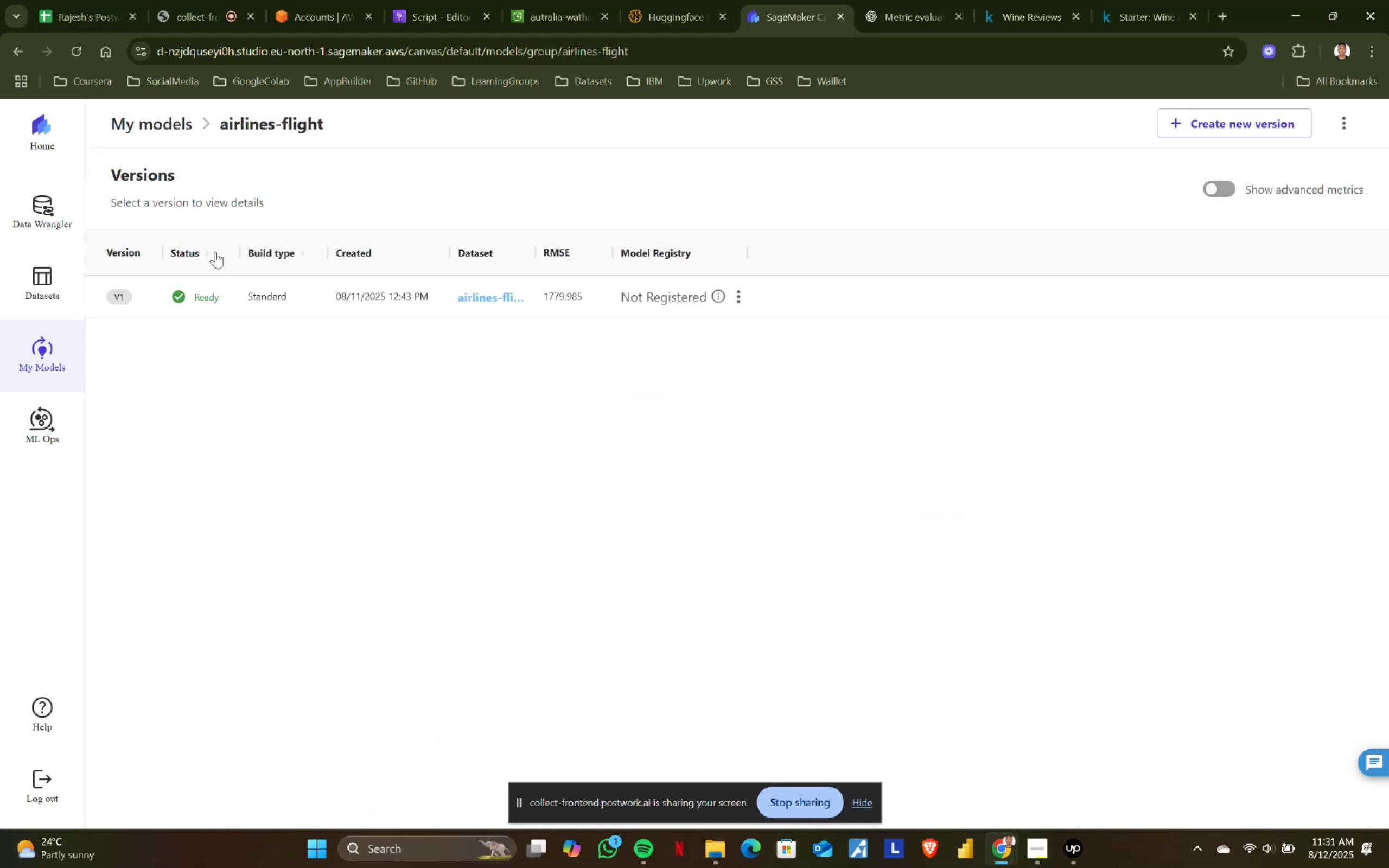 
left_click([215, 296])
 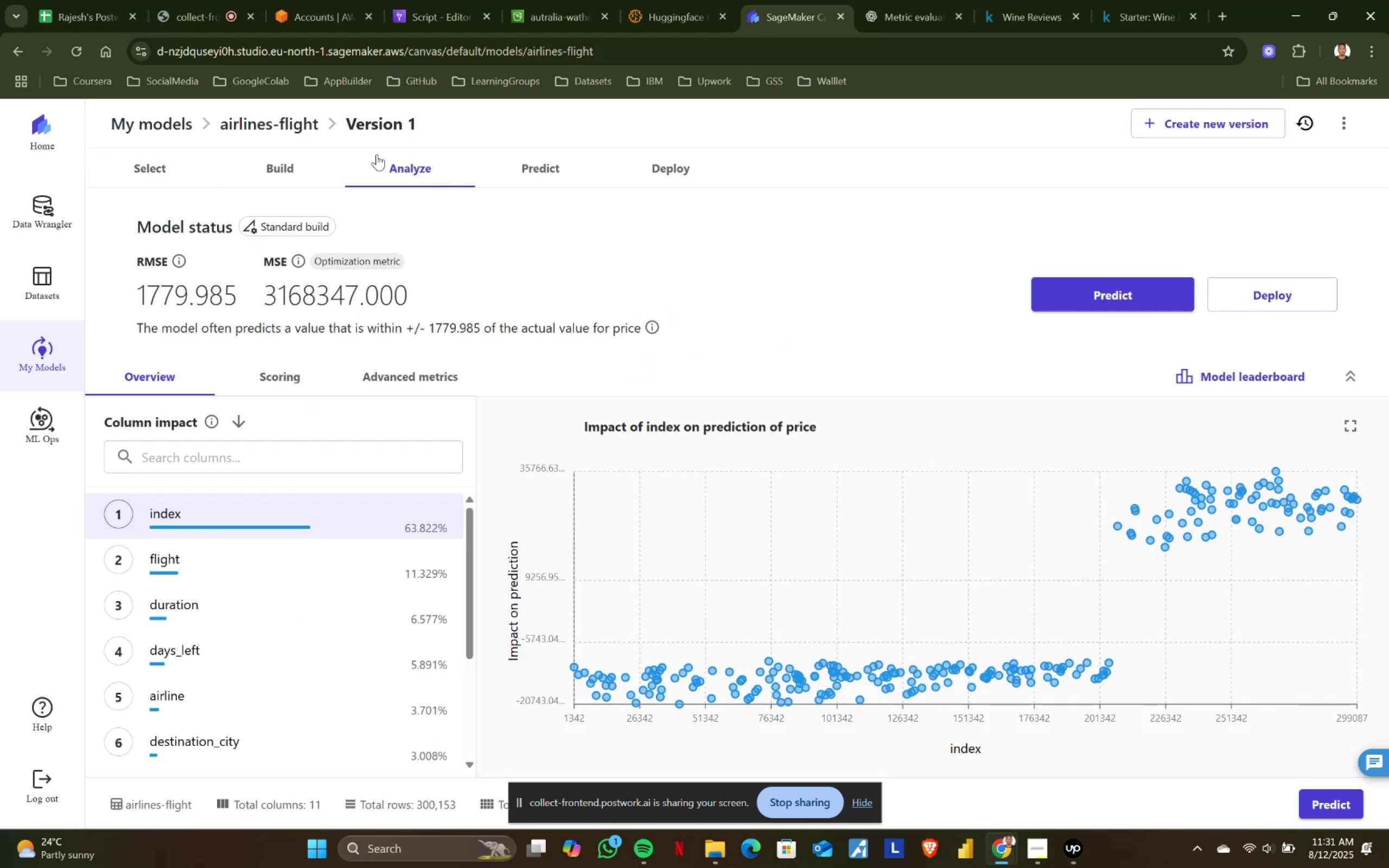 
scroll: coordinate [588, 561], scroll_direction: down, amount: 2.0
 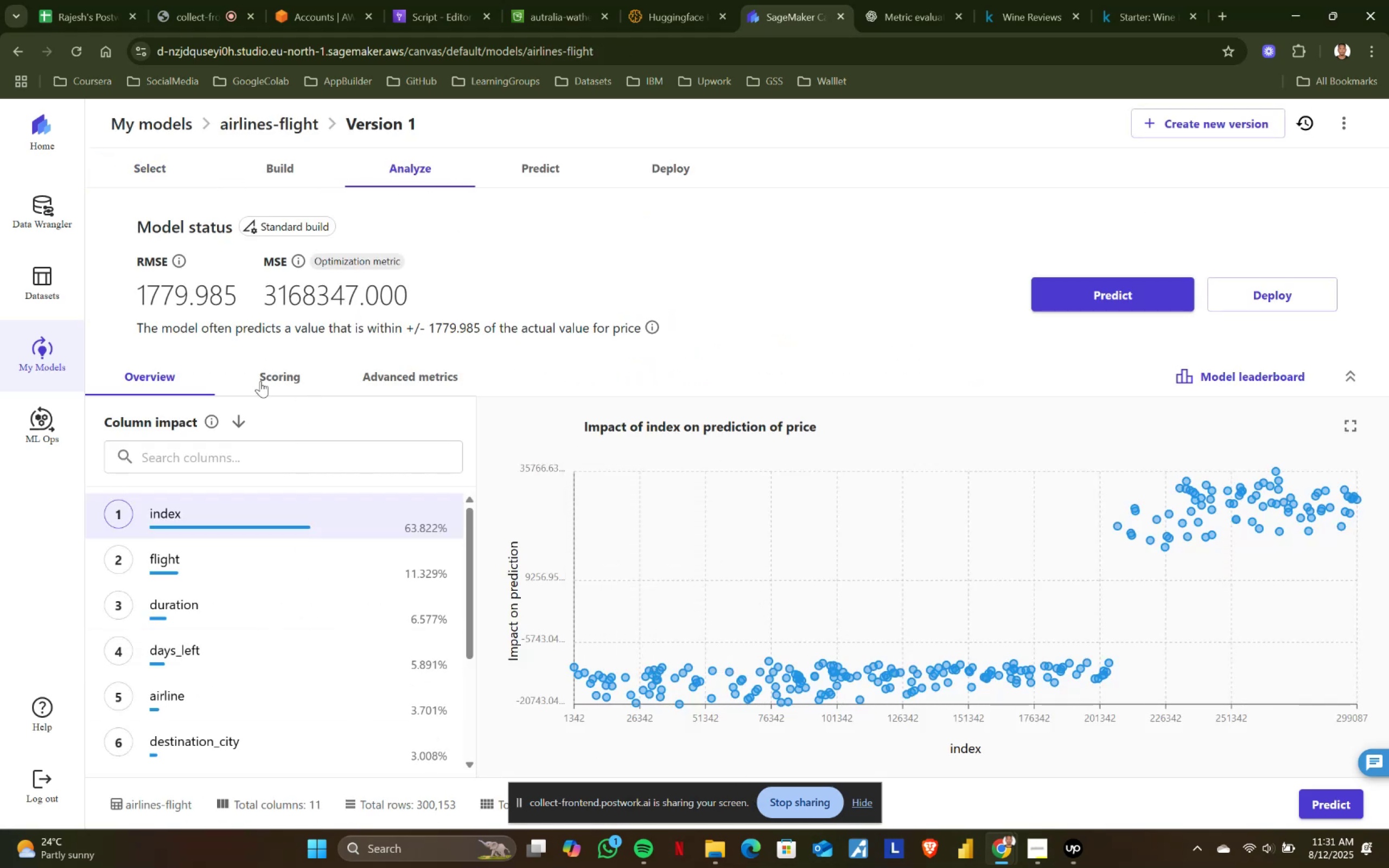 
double_click([376, 368])
 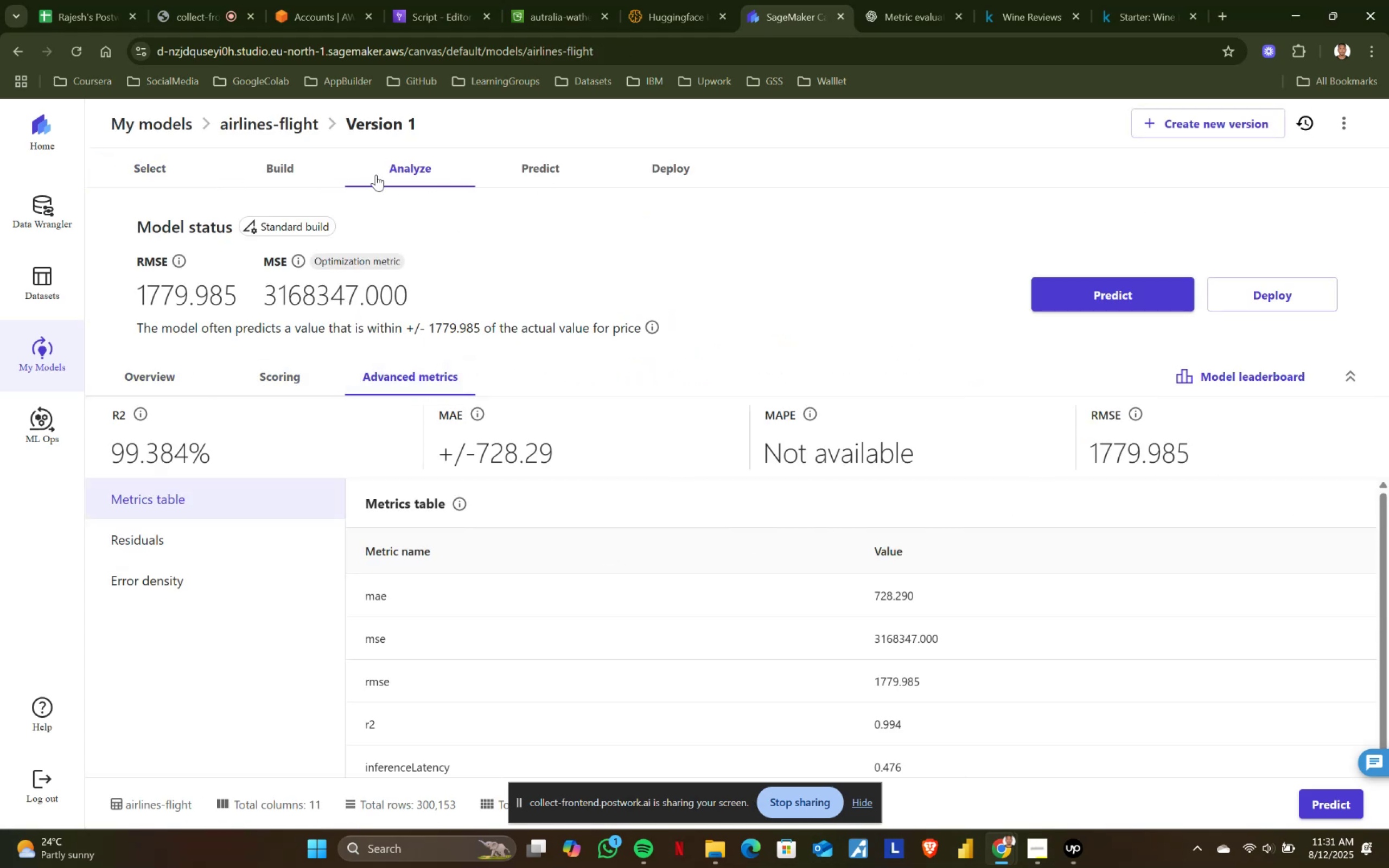 
left_click([279, 175])
 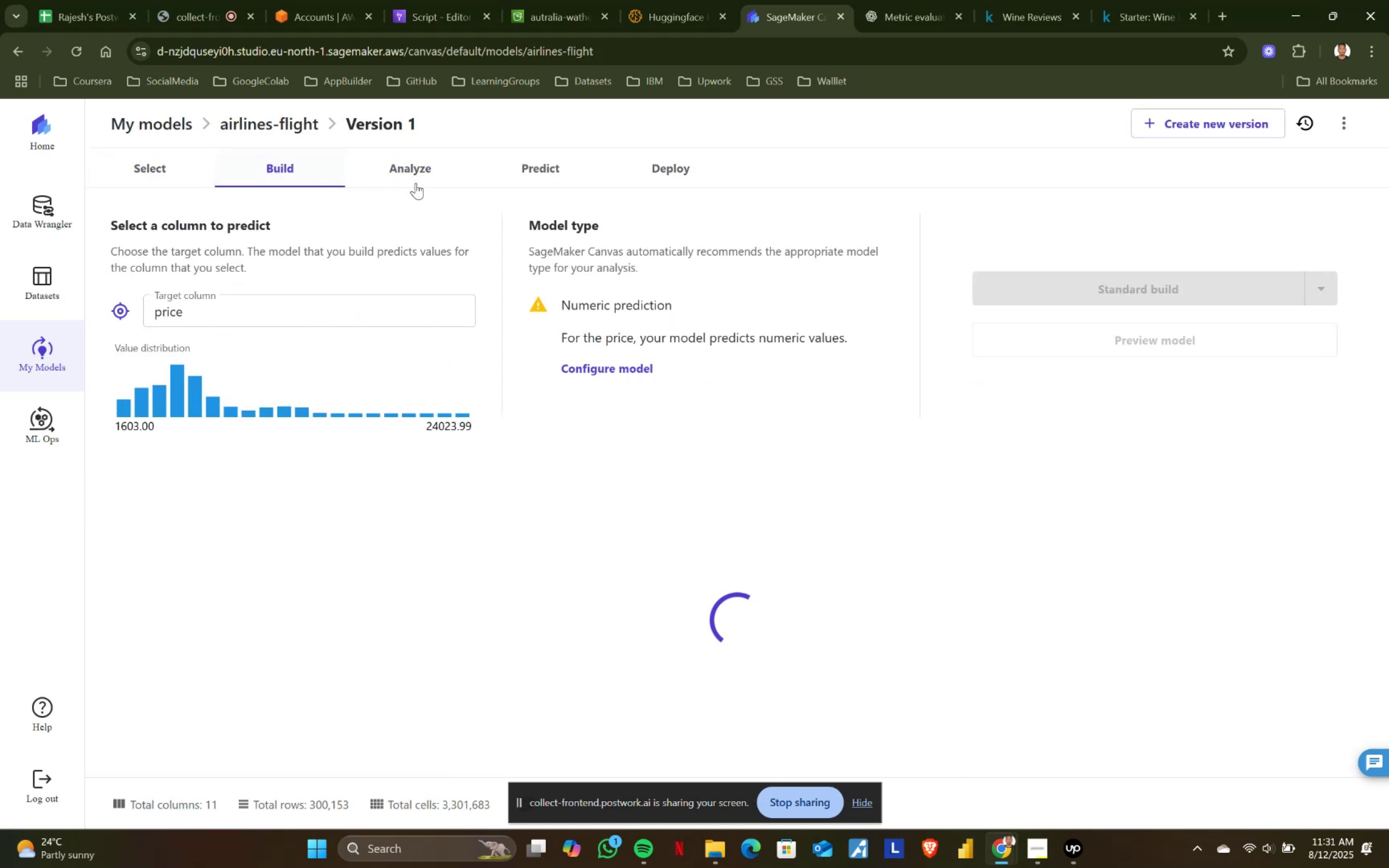 
left_click([412, 169])
 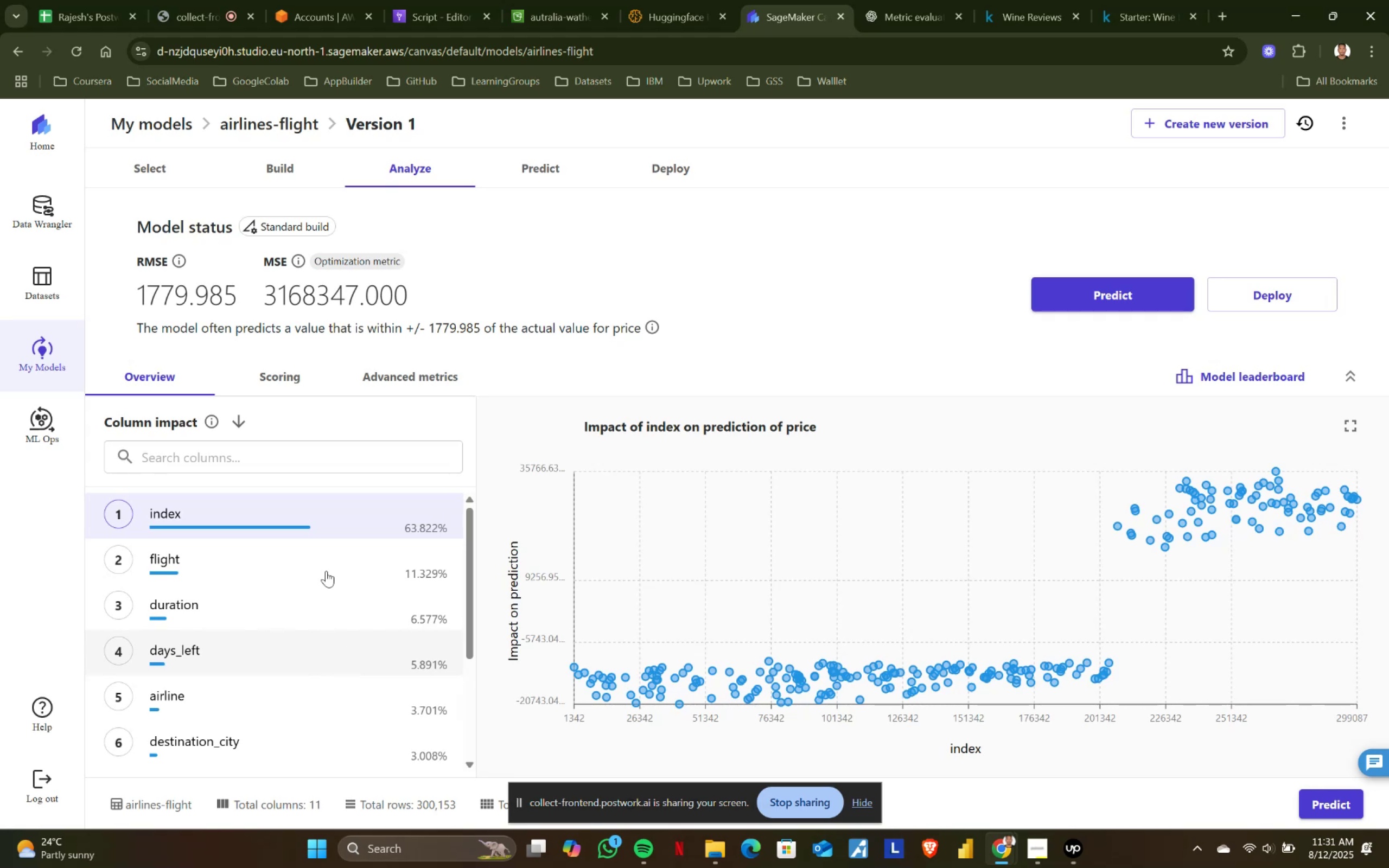 
scroll: coordinate [919, 795], scroll_direction: down, amount: 9.0
 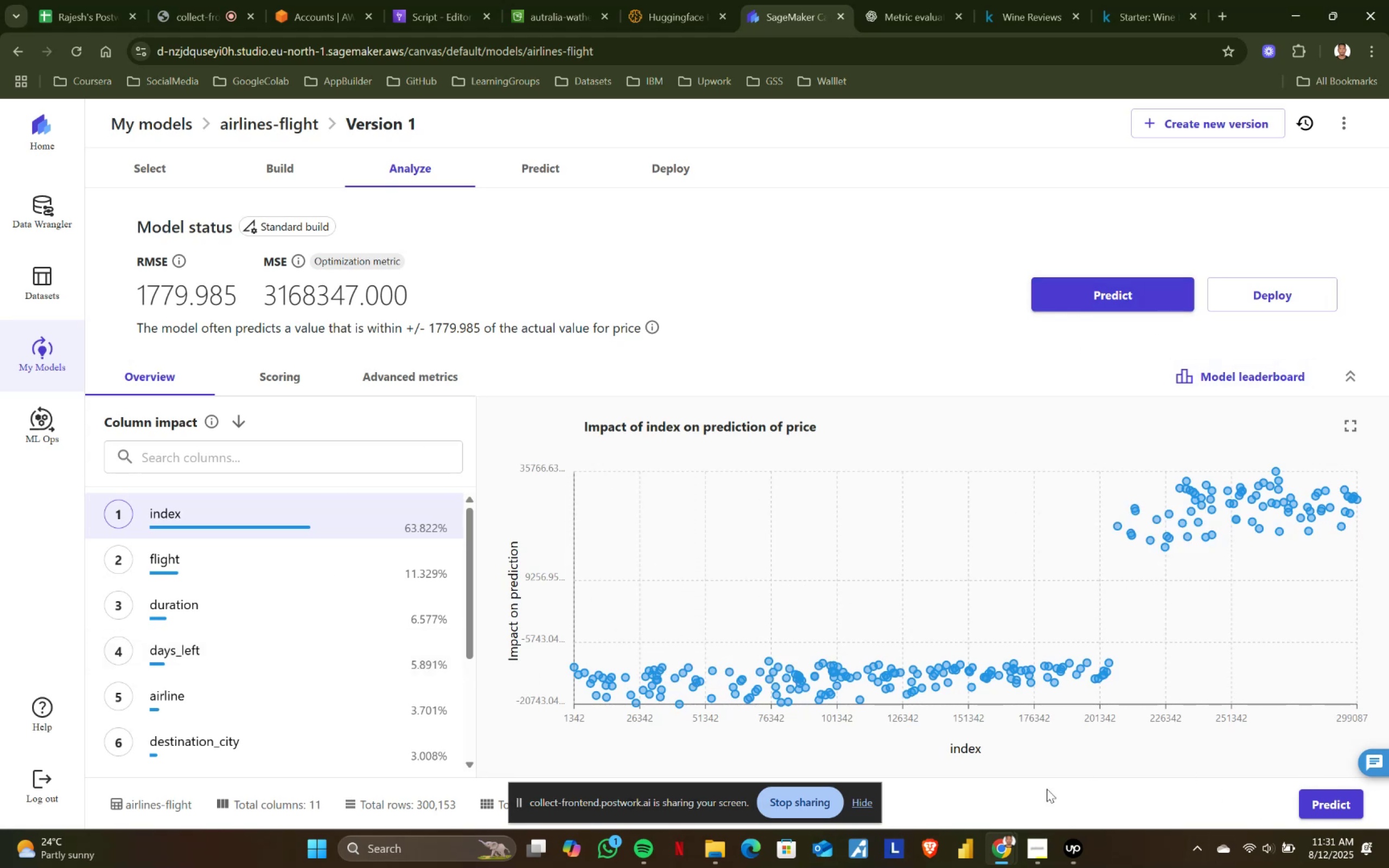 
left_click([1305, 799])
 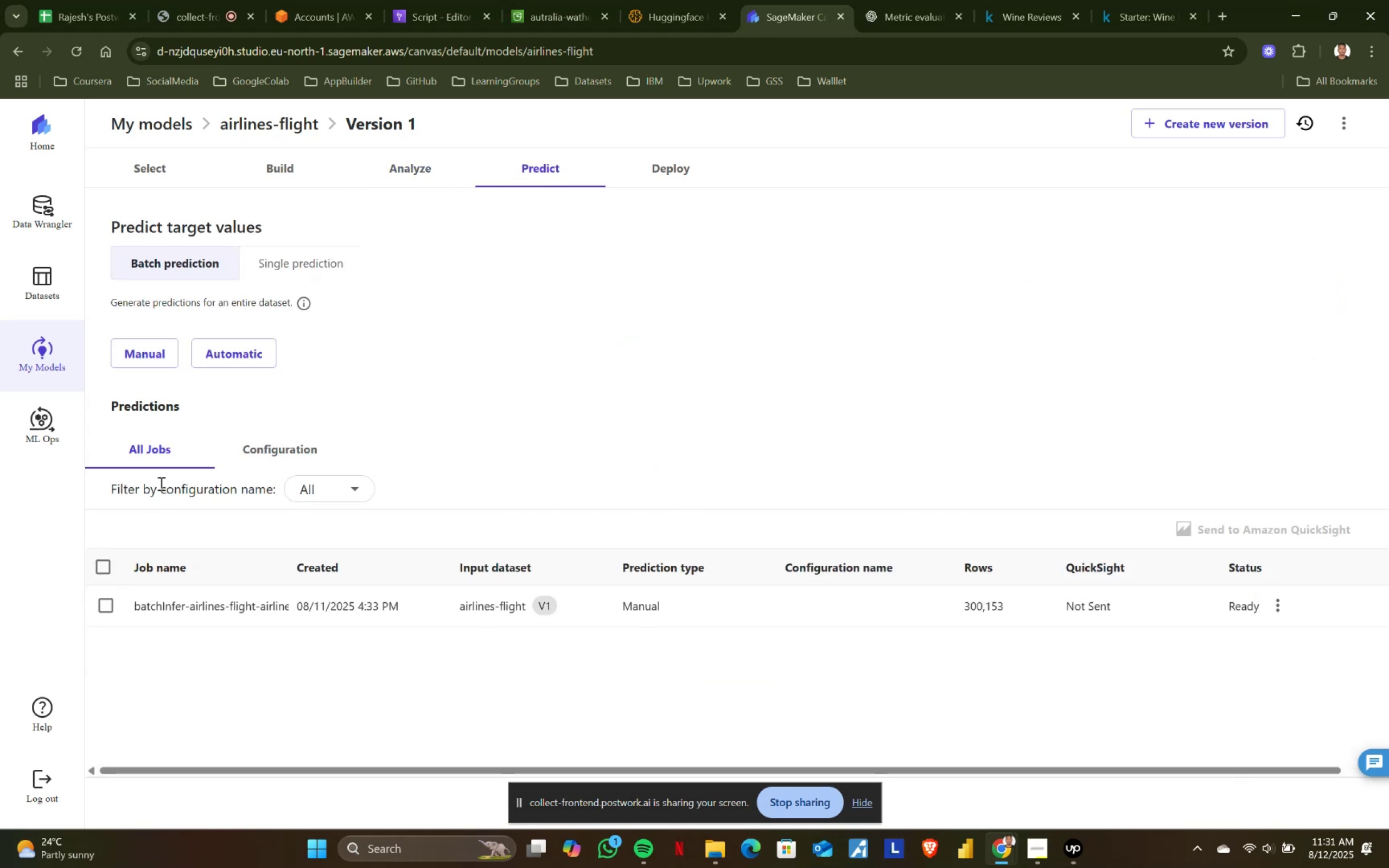 
left_click([125, 604])
 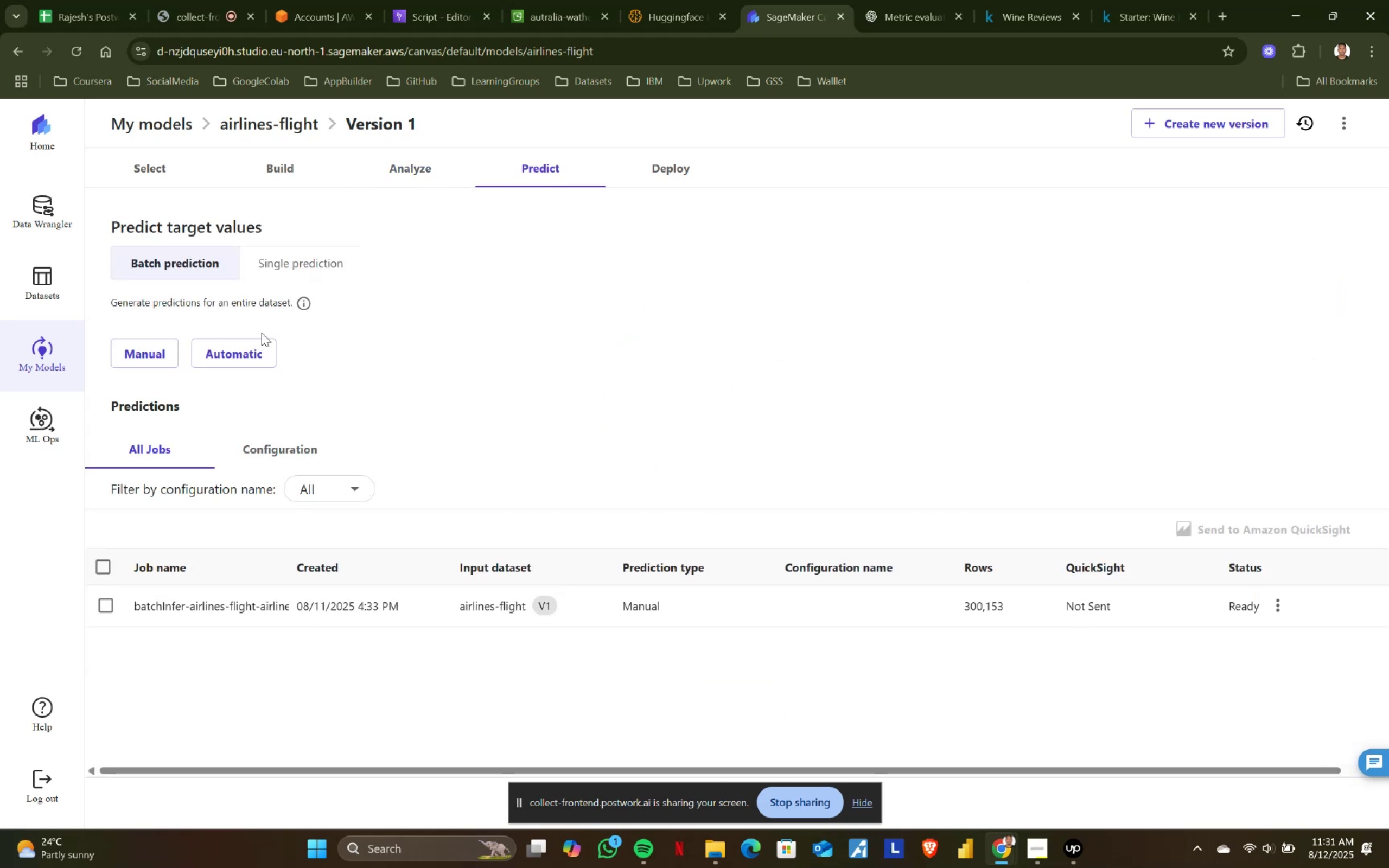 
left_click([211, 350])
 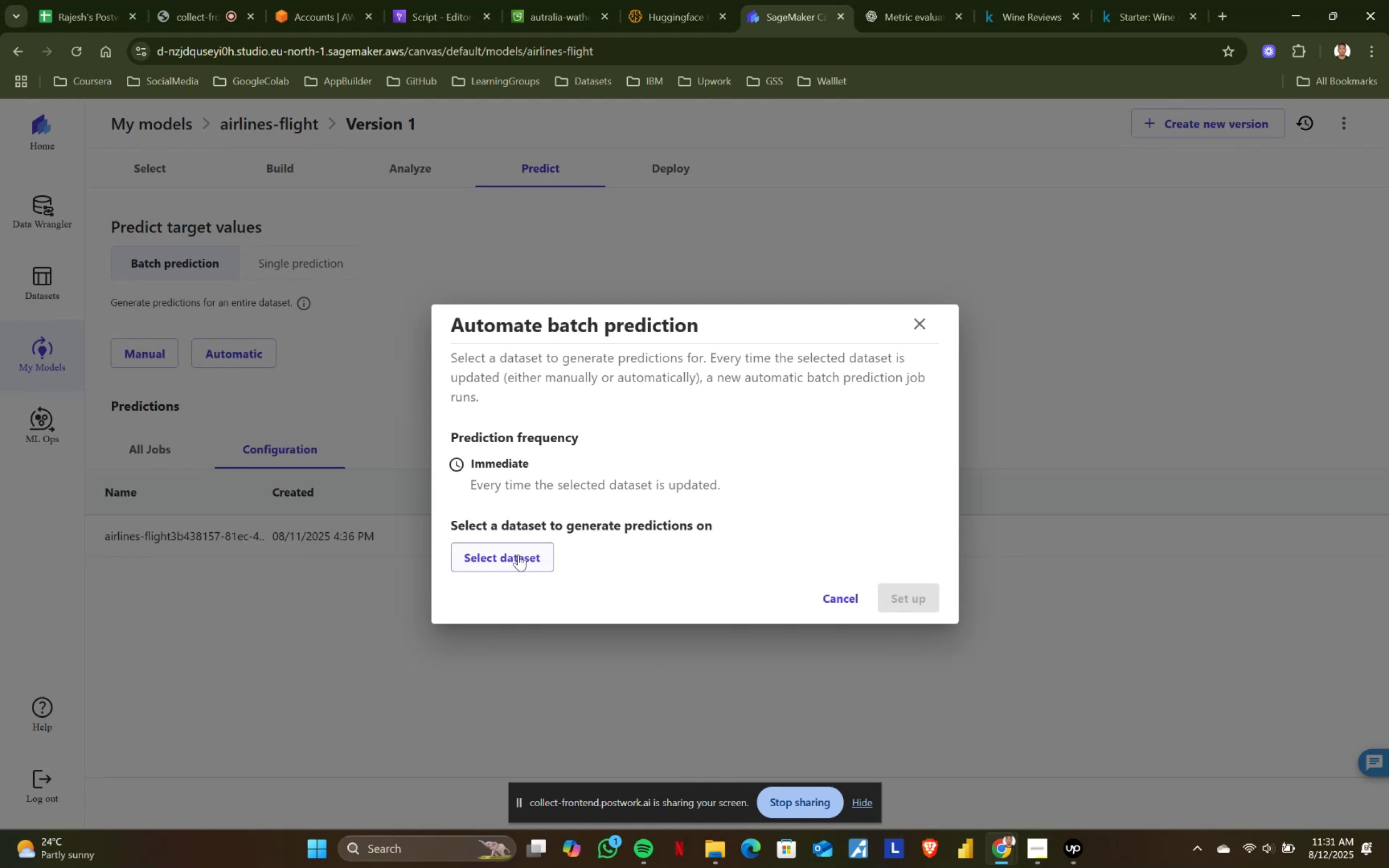 
left_click([513, 556])
 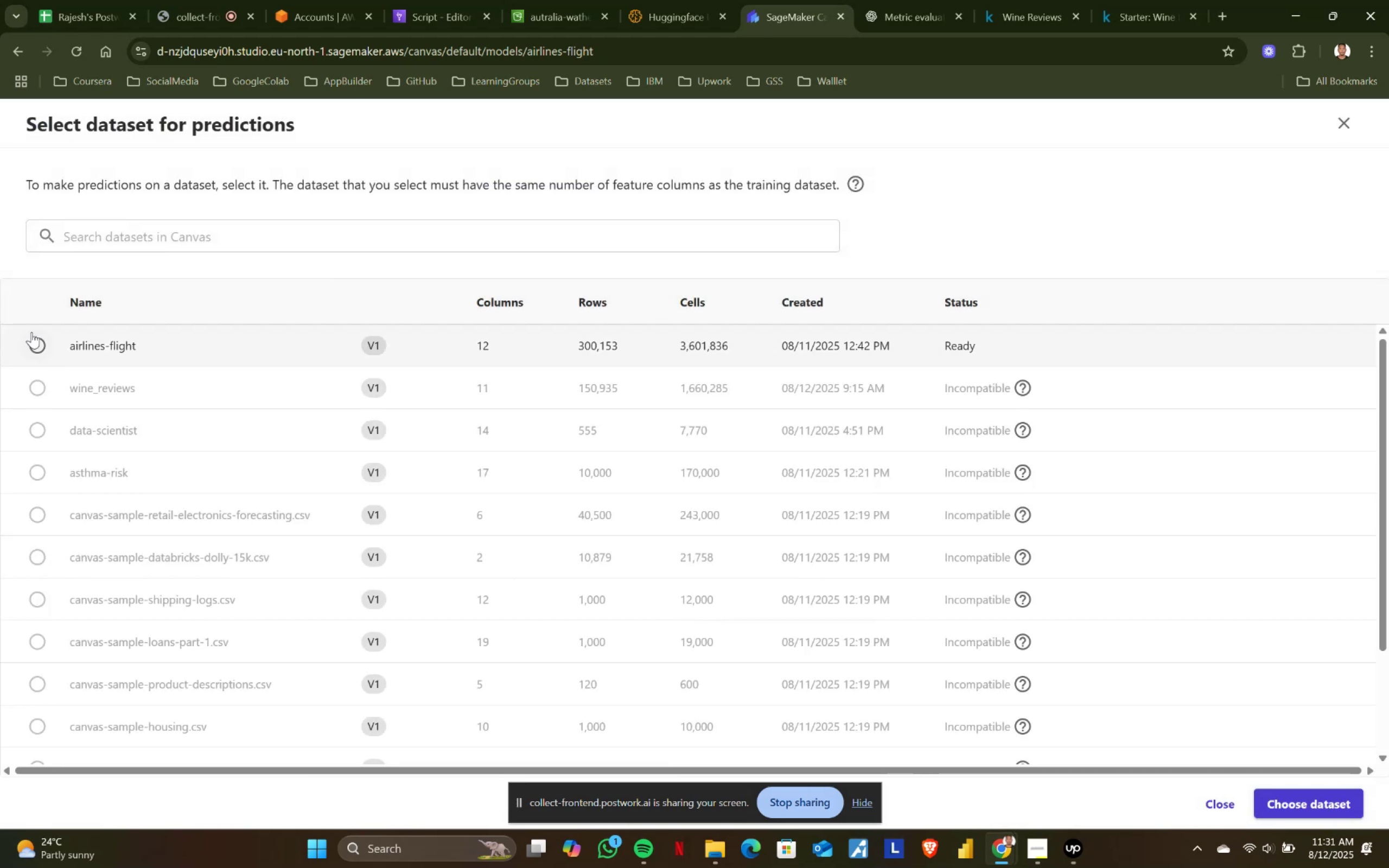 
left_click([35, 346])
 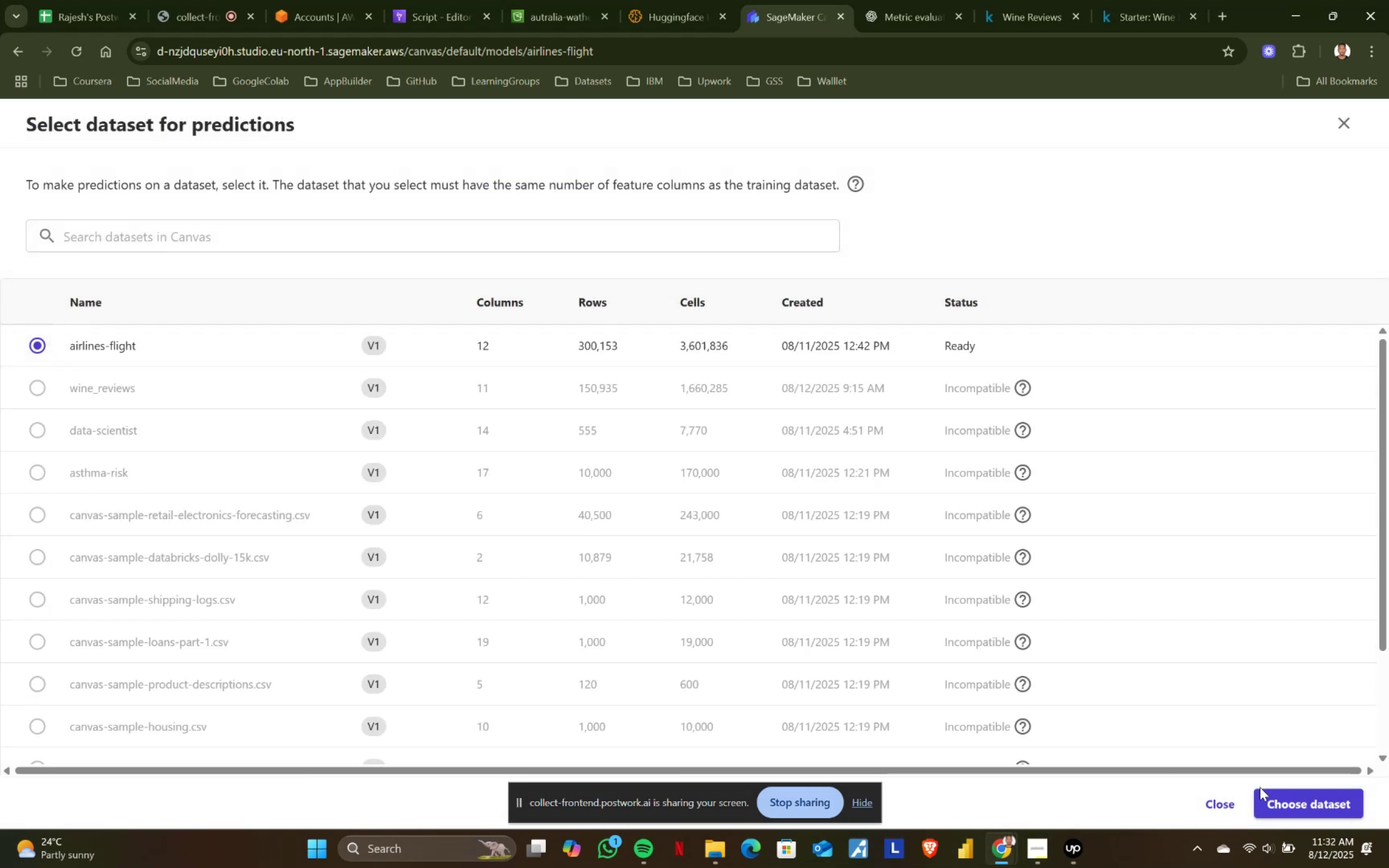 
left_click([1299, 800])
 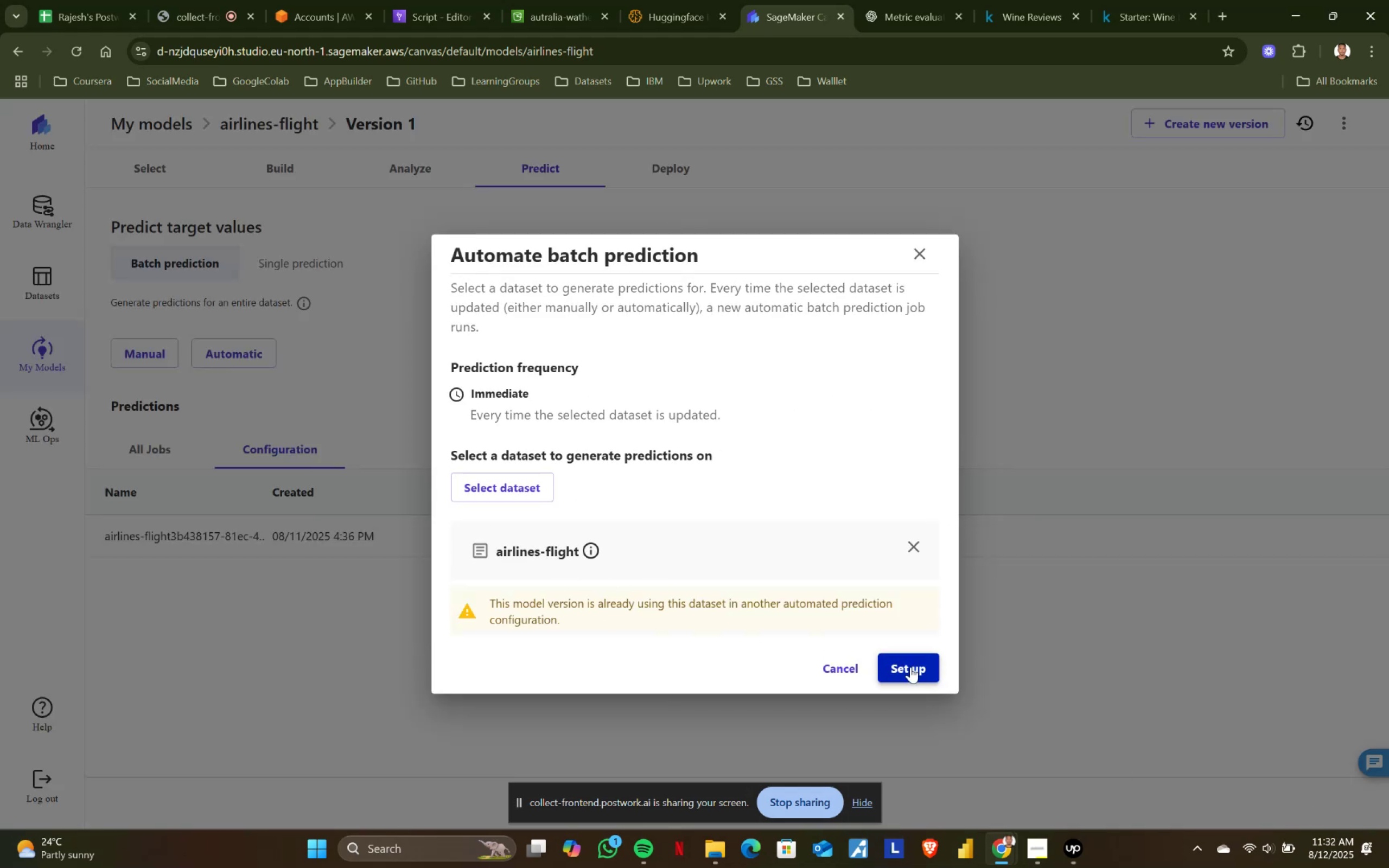 
left_click([919, 248])
 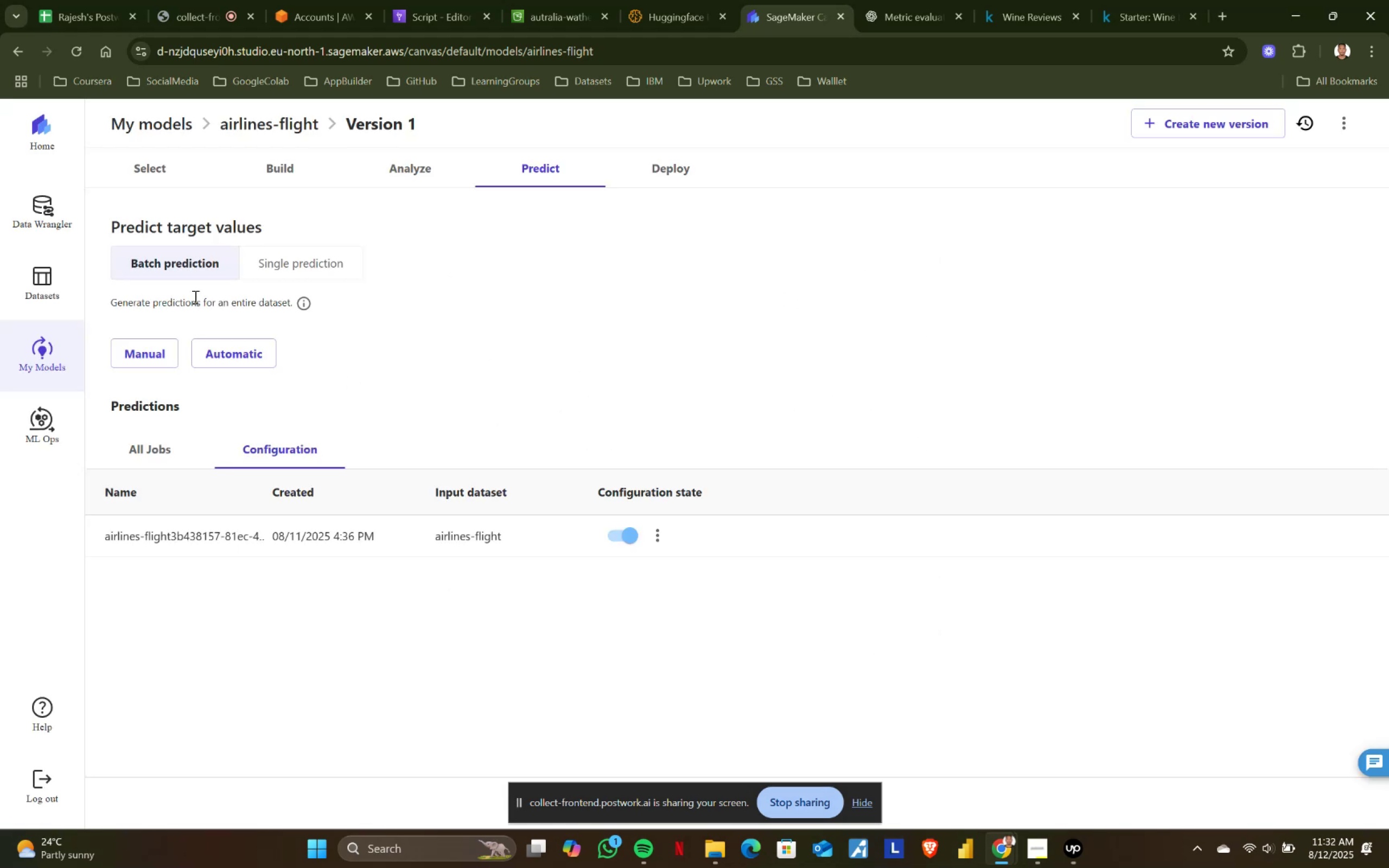 
left_click([283, 279])
 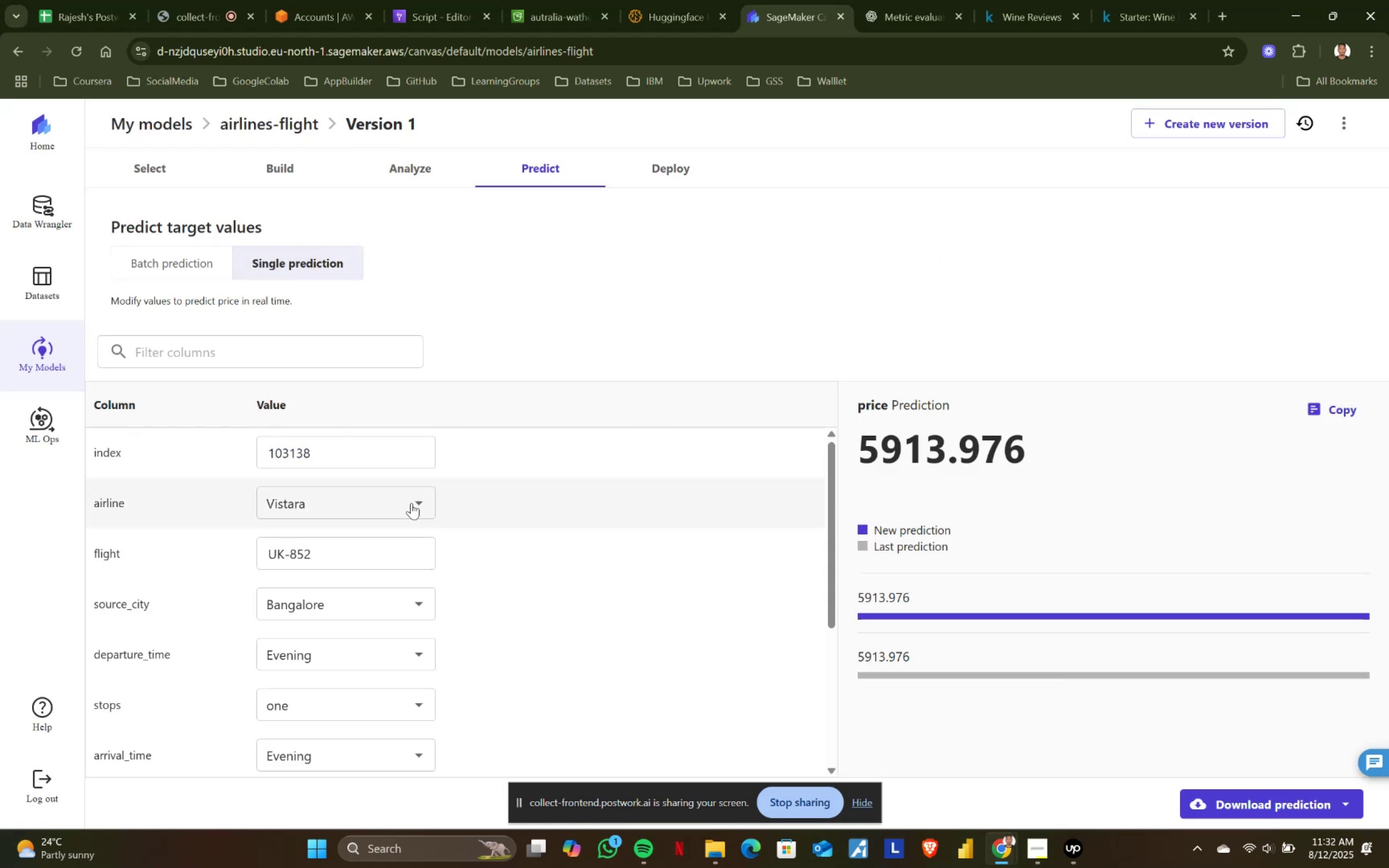 
scroll: coordinate [754, 582], scroll_direction: up, amount: 1.0
 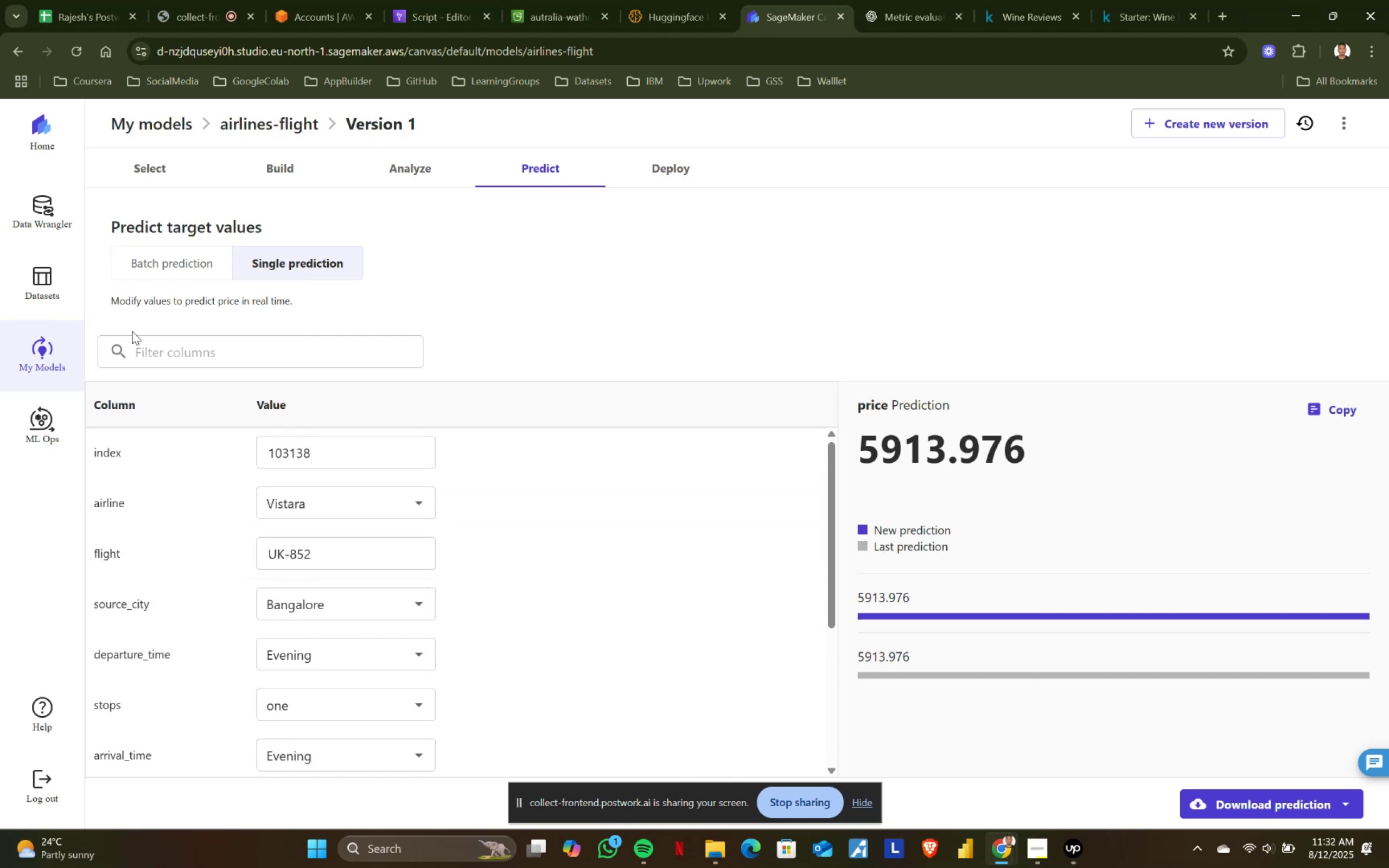 
left_click([151, 349])
 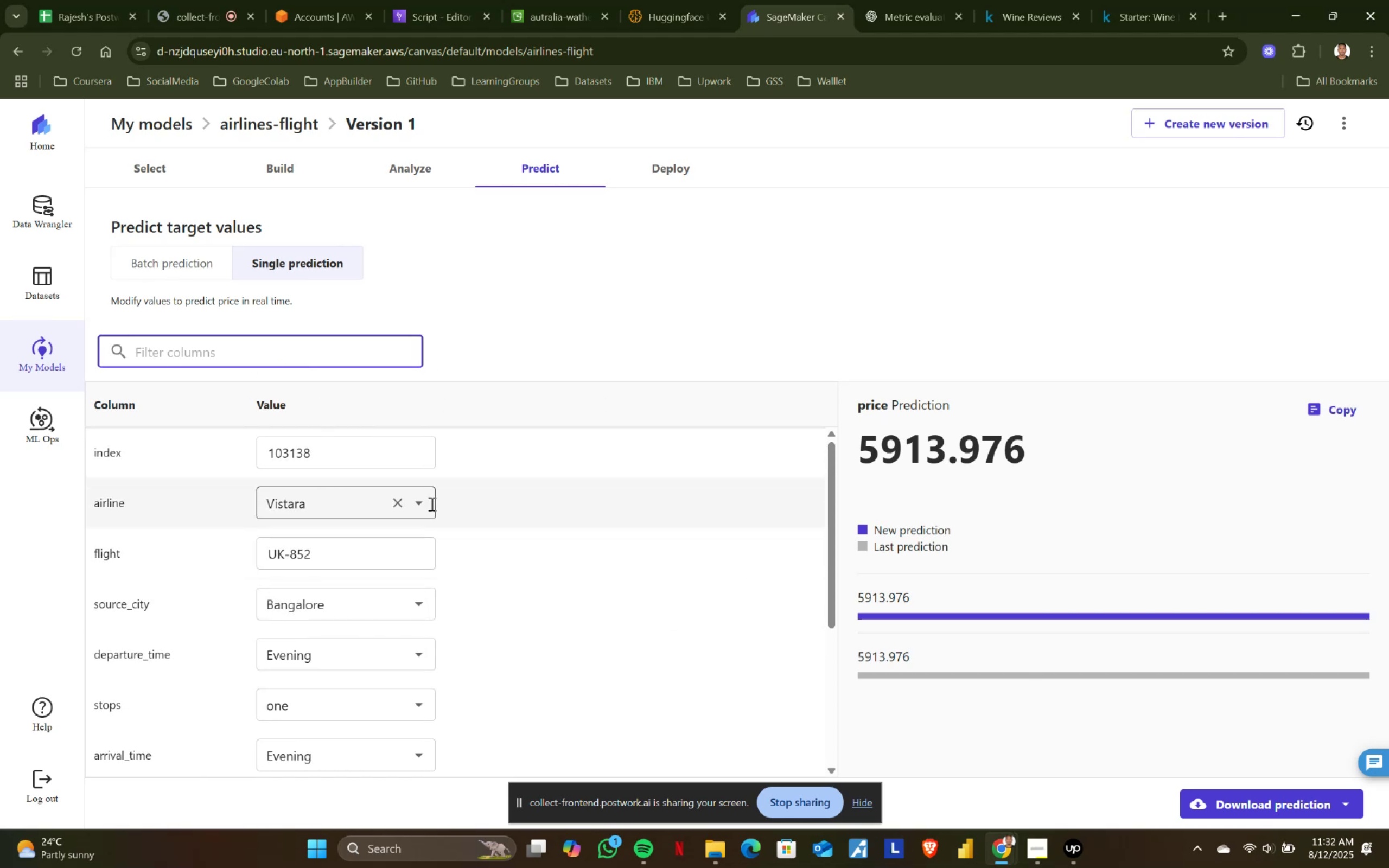 
left_click([423, 503])
 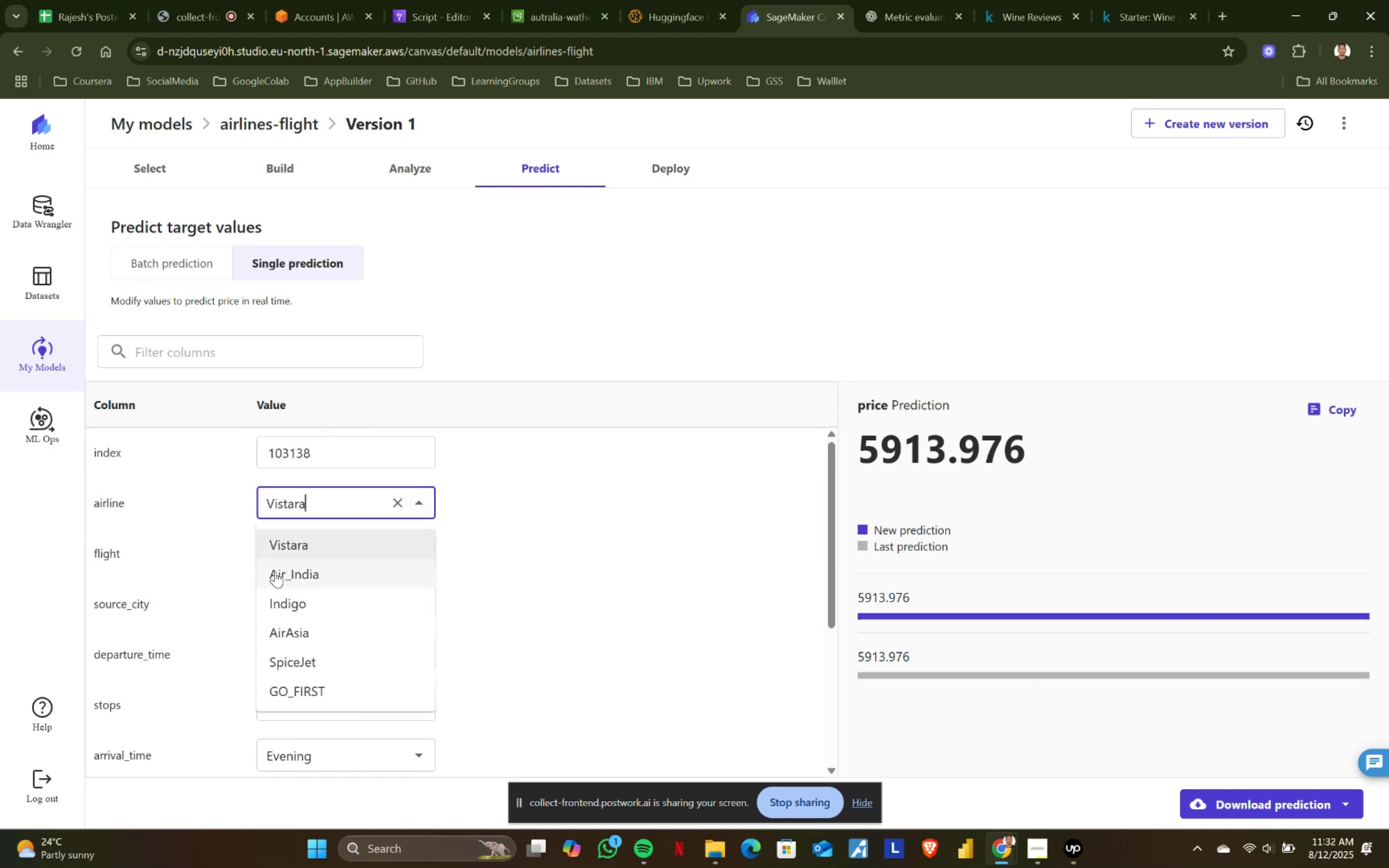 
left_click([275, 577])
 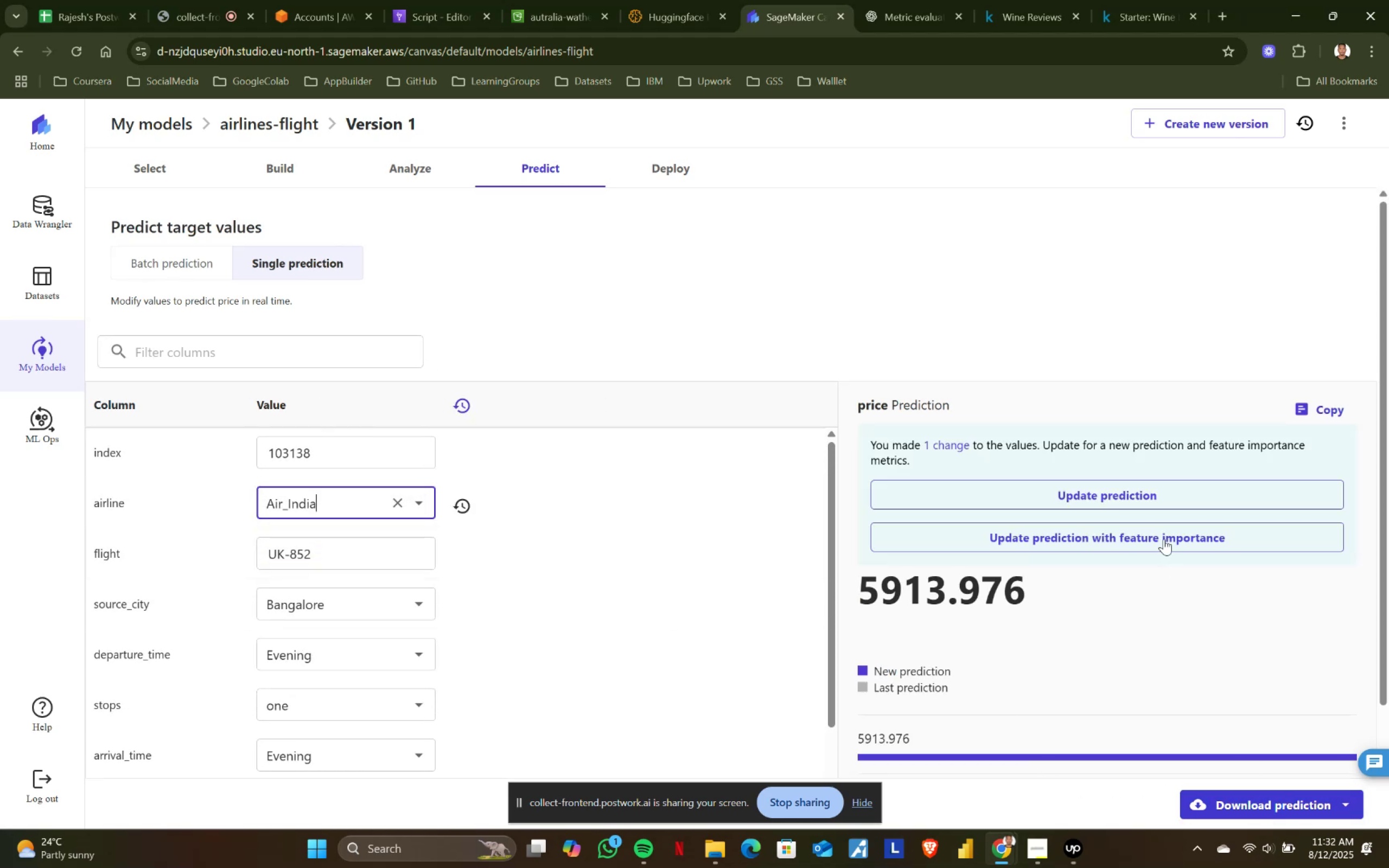 
left_click([1053, 494])
 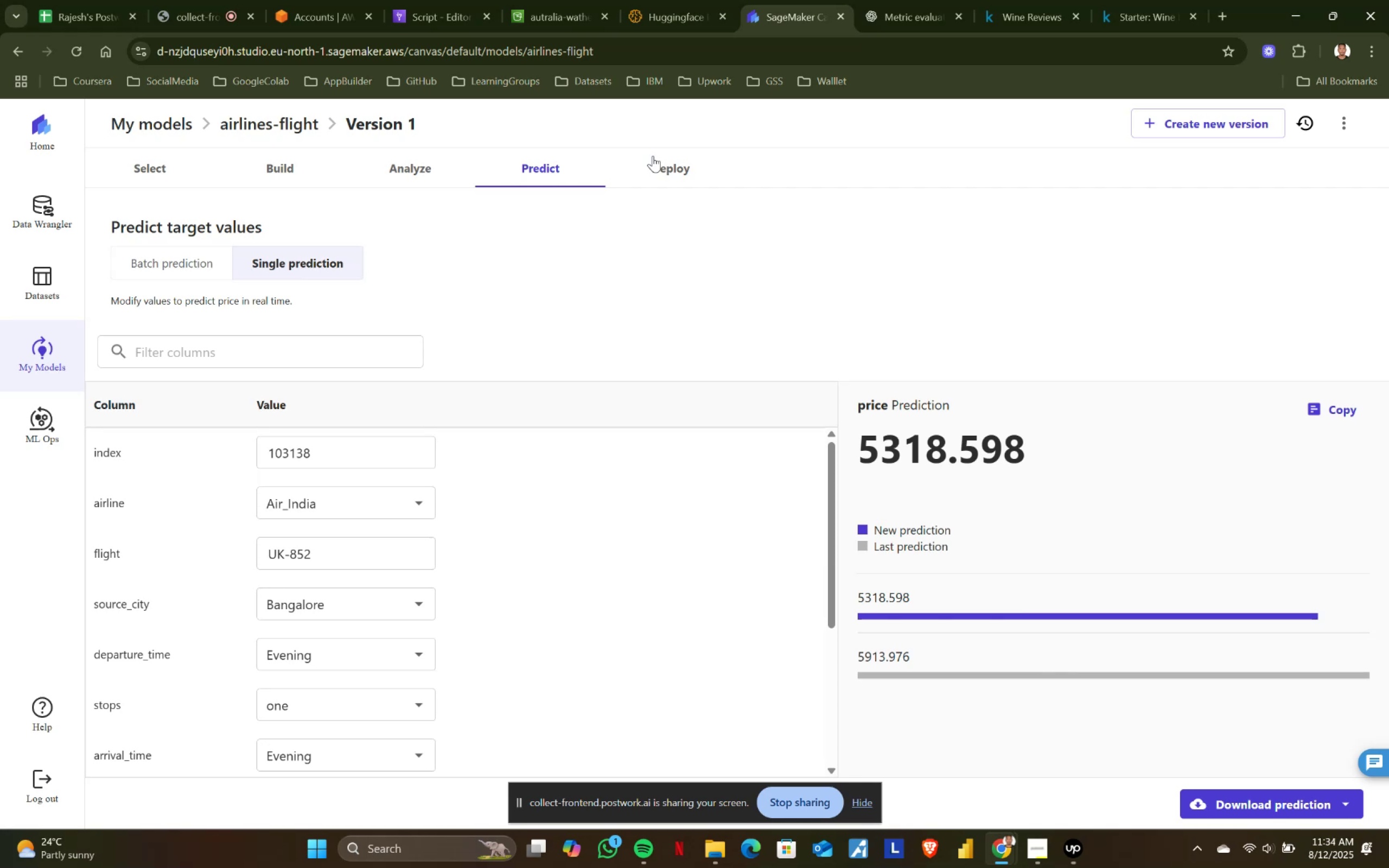 
wait(143.42)
 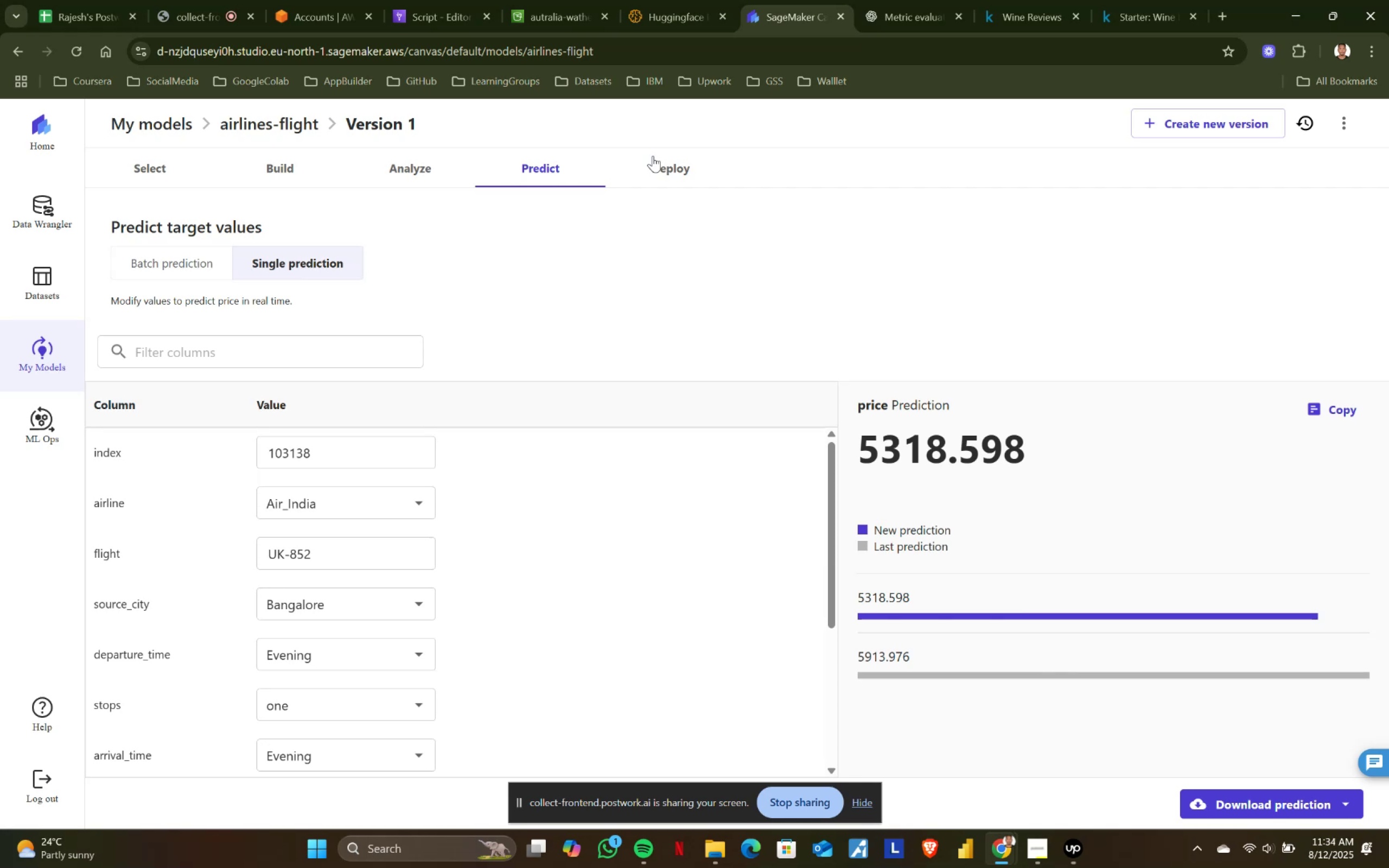 
left_click([422, 498])
 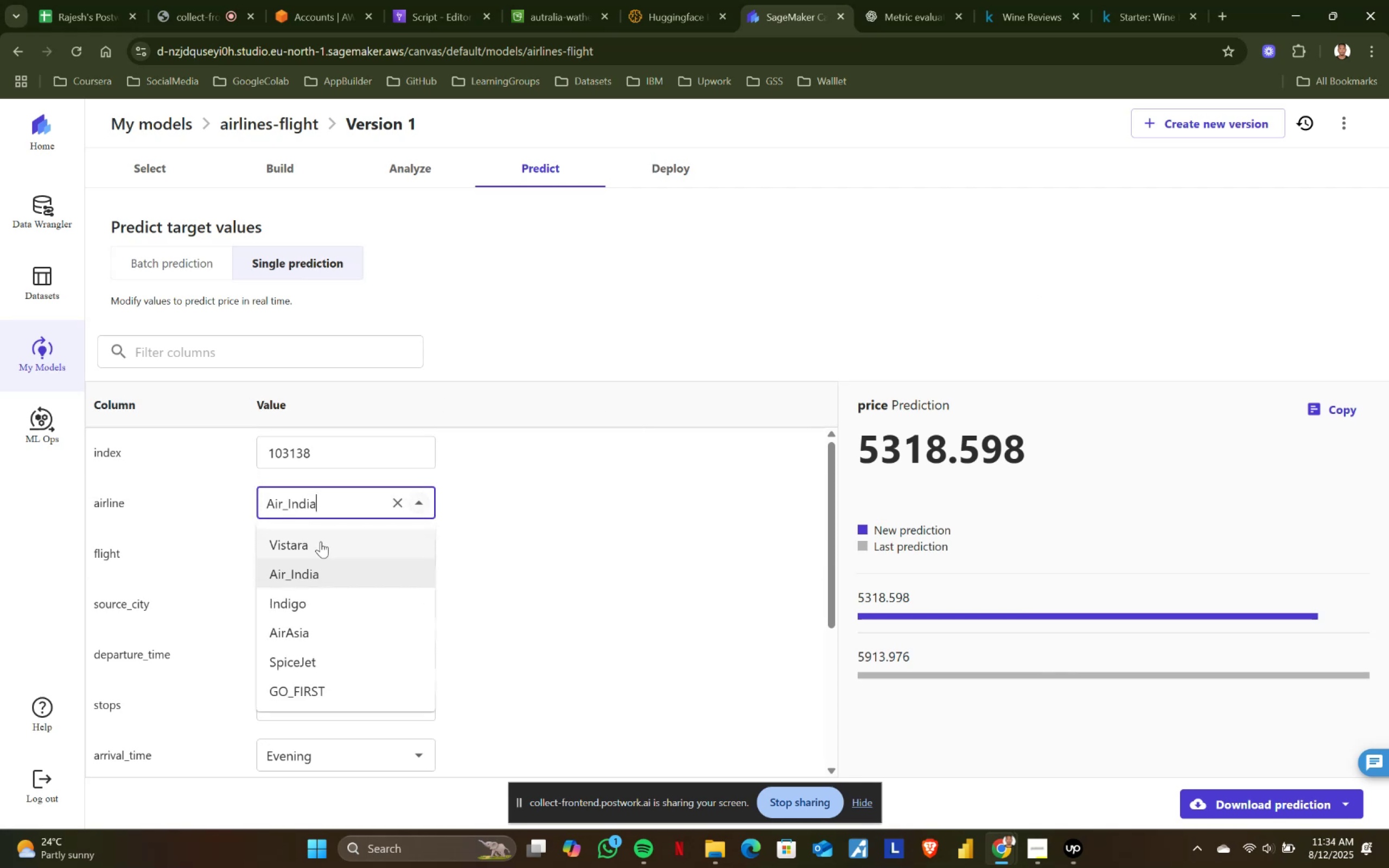 
left_click([321, 541])
 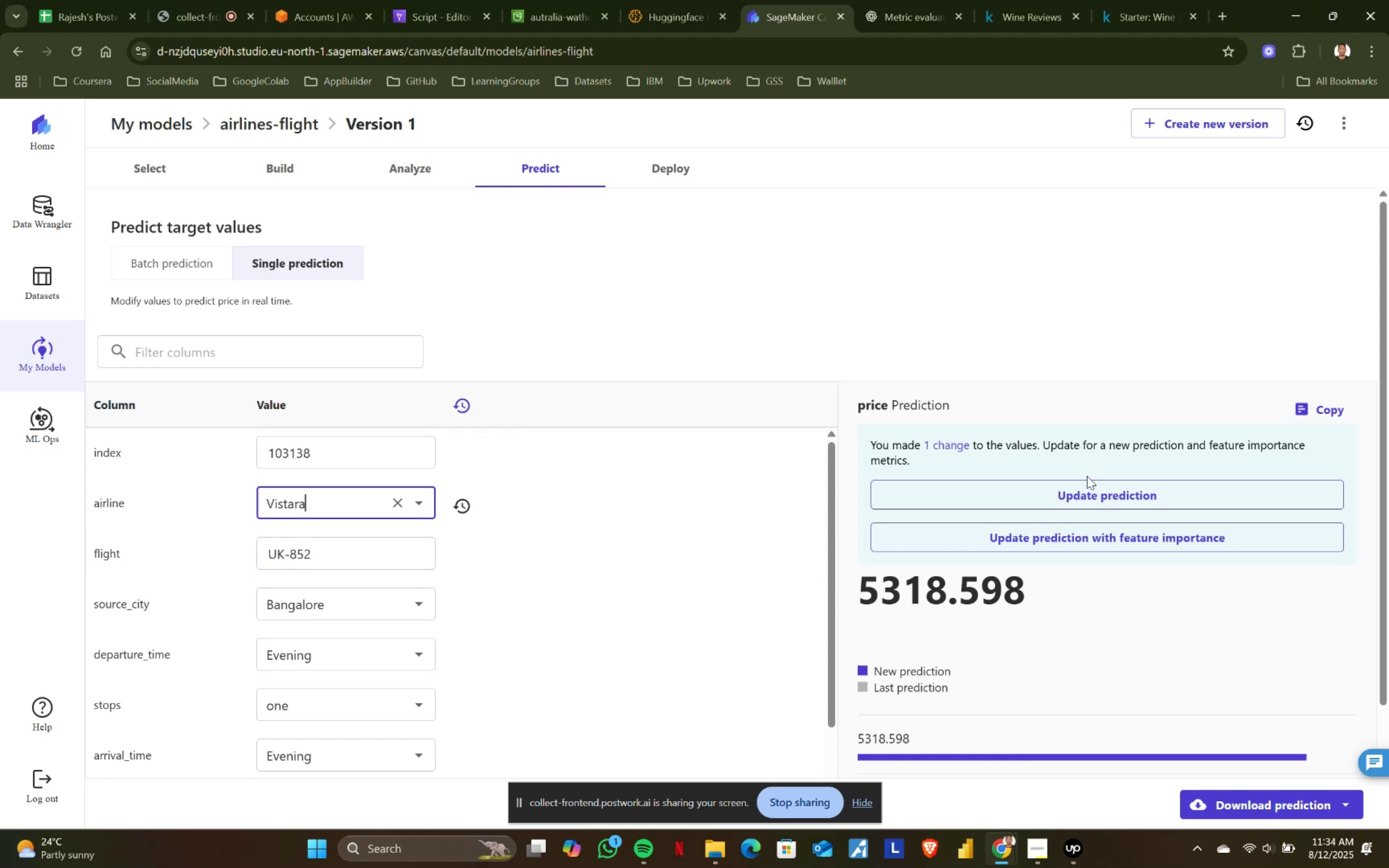 
left_click([1071, 491])
 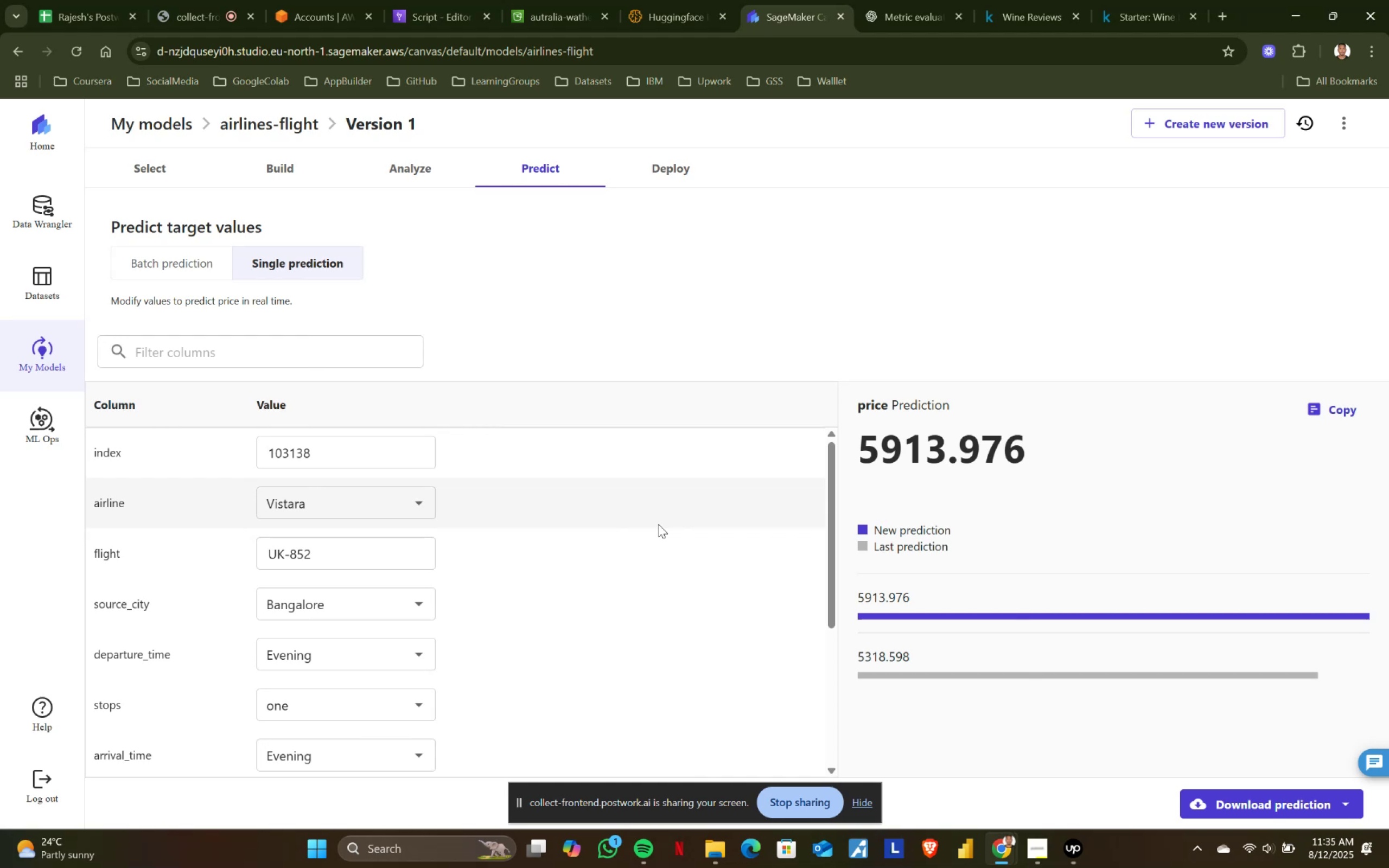 
wait(32.95)
 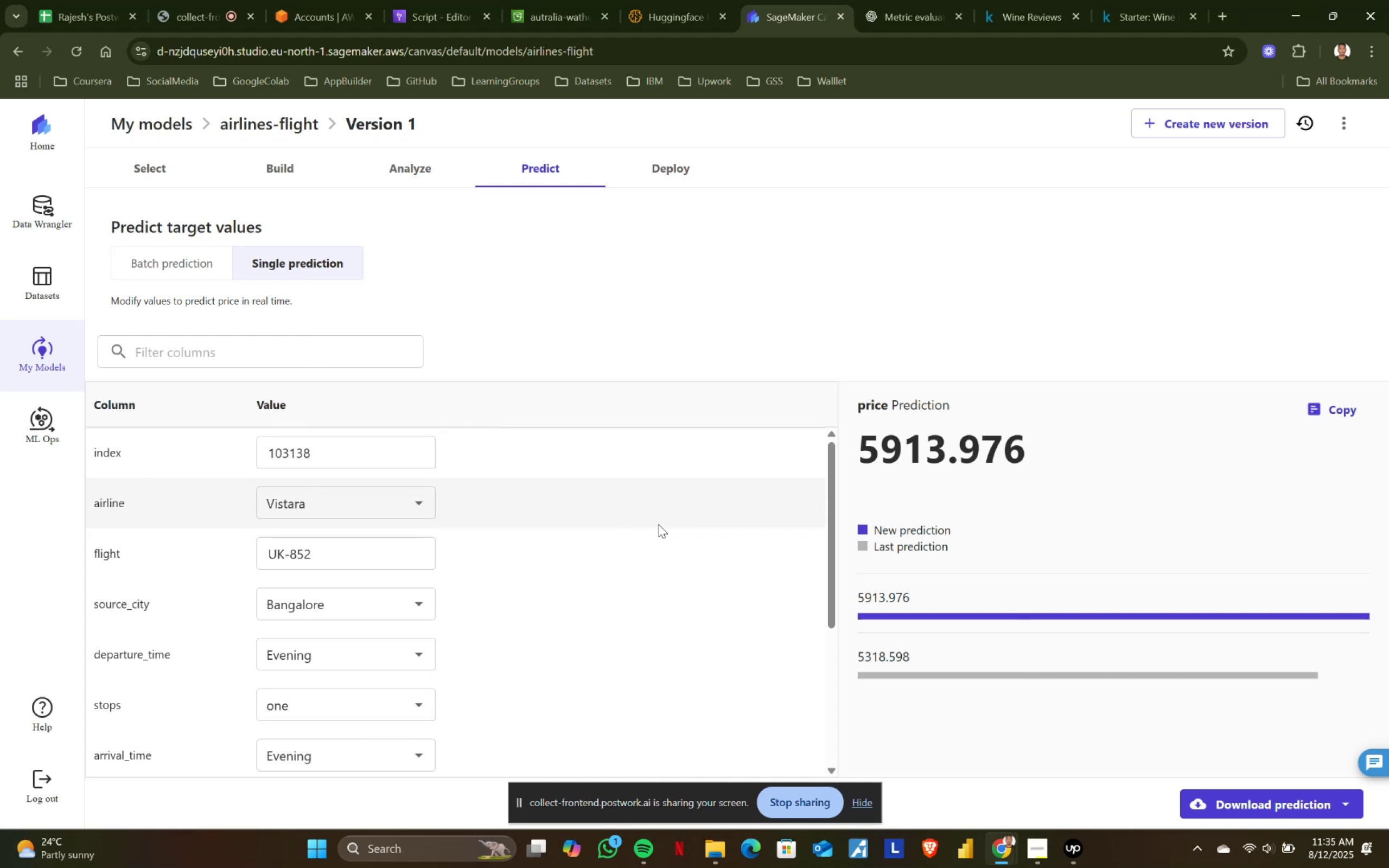 
left_click([424, 655])
 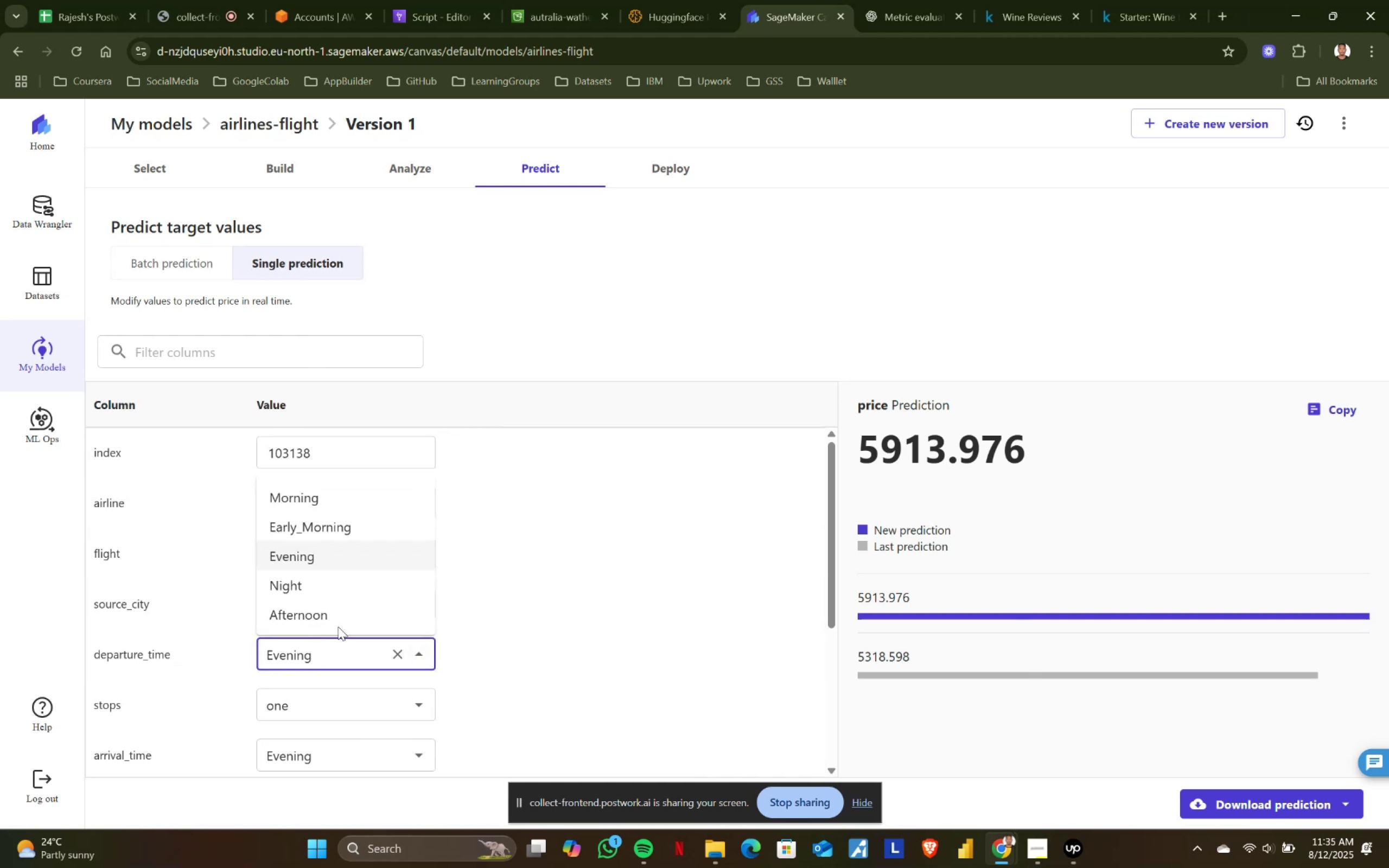 
left_click([339, 619])
 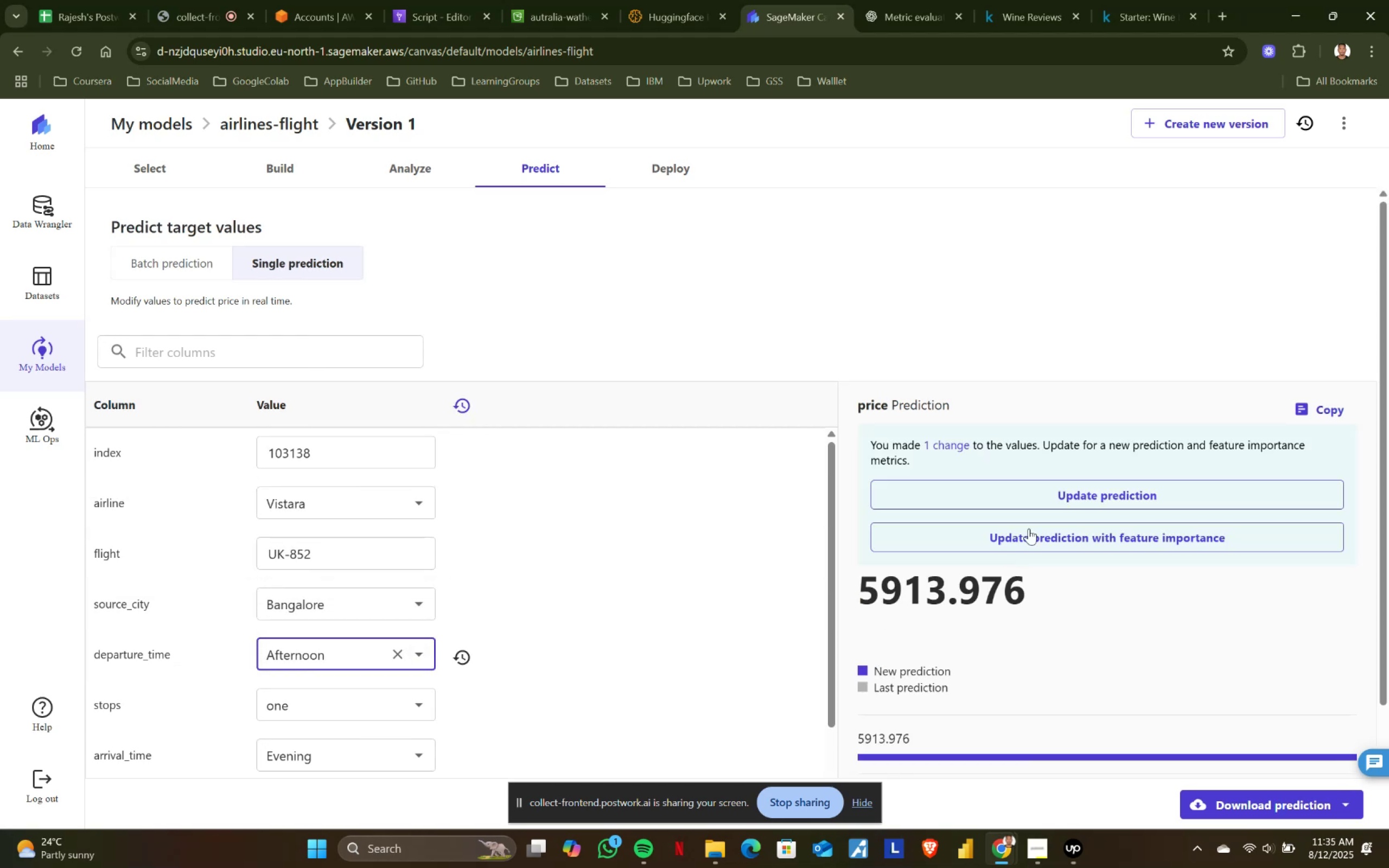 
left_click([1042, 487])
 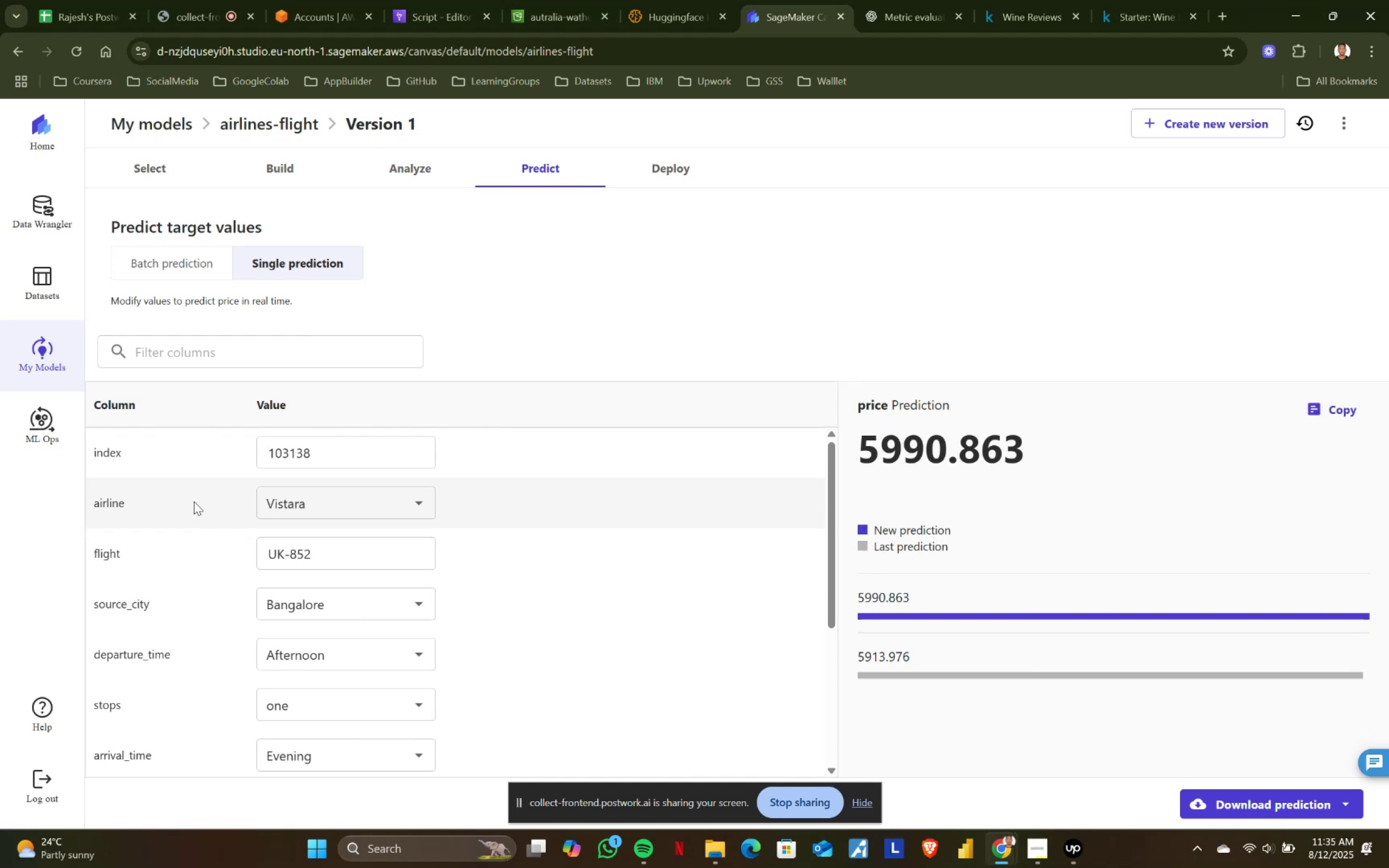 
wait(23.49)
 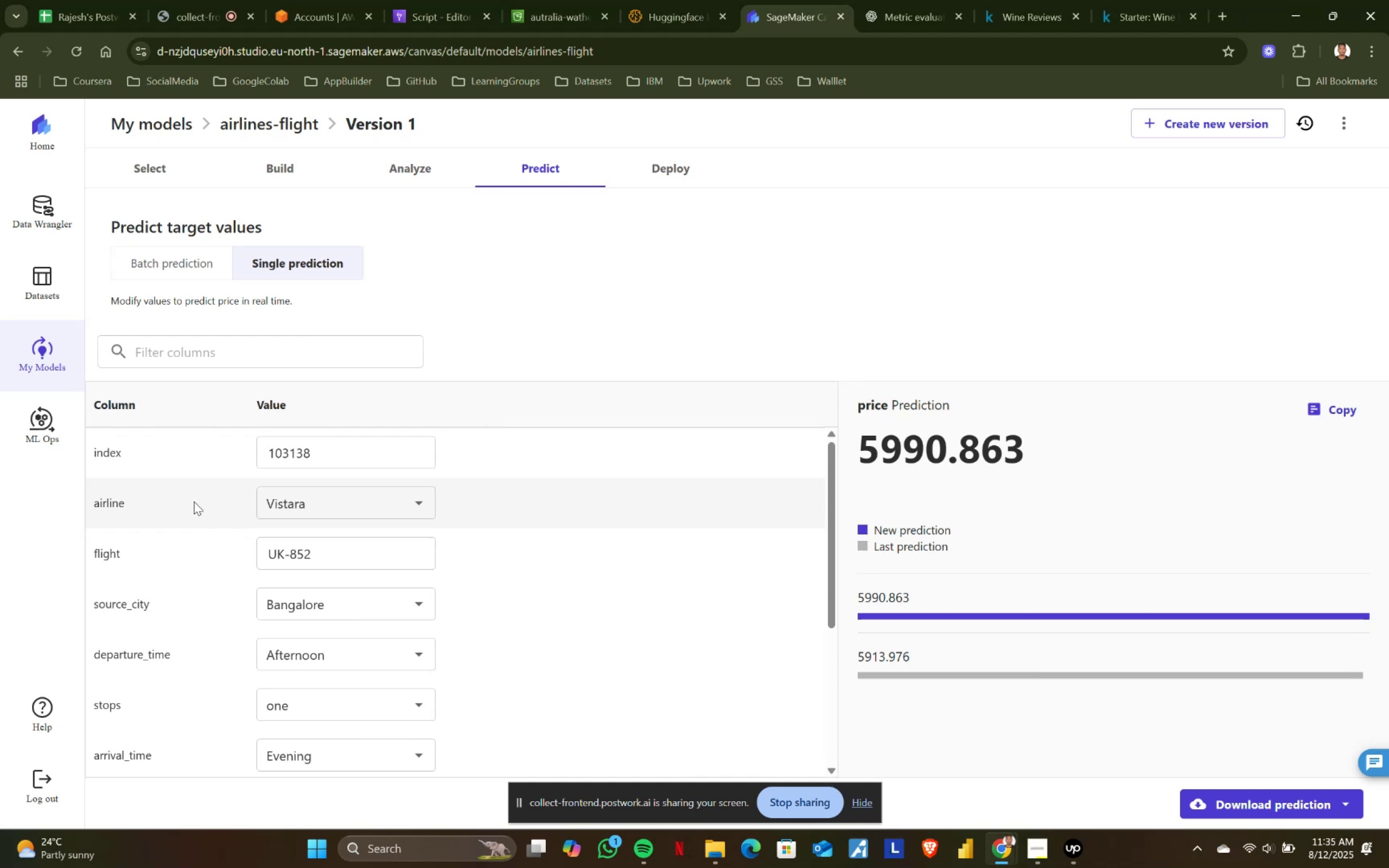 
left_click([281, 170])
 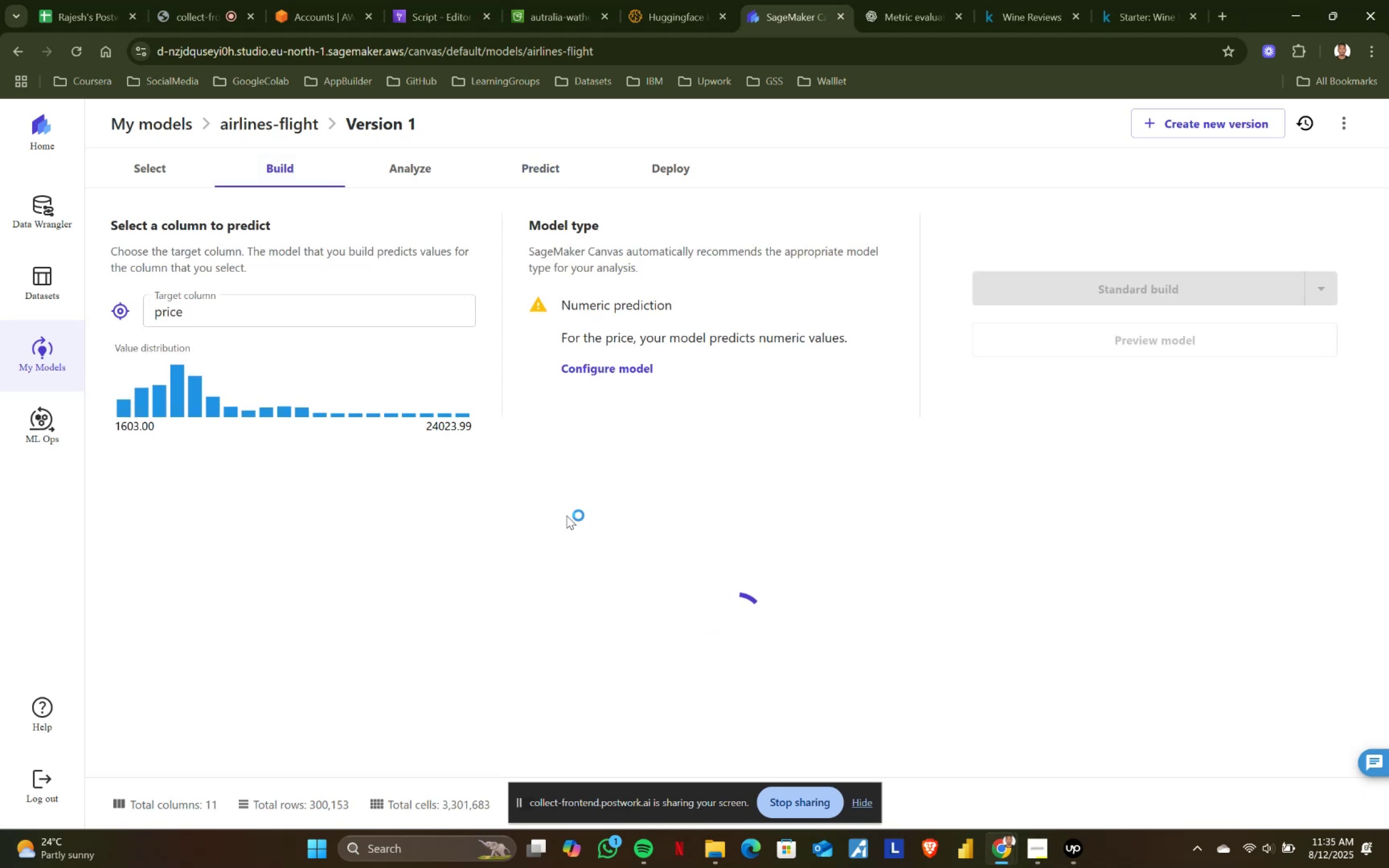 
scroll: coordinate [651, 488], scroll_direction: down, amount: 3.0
 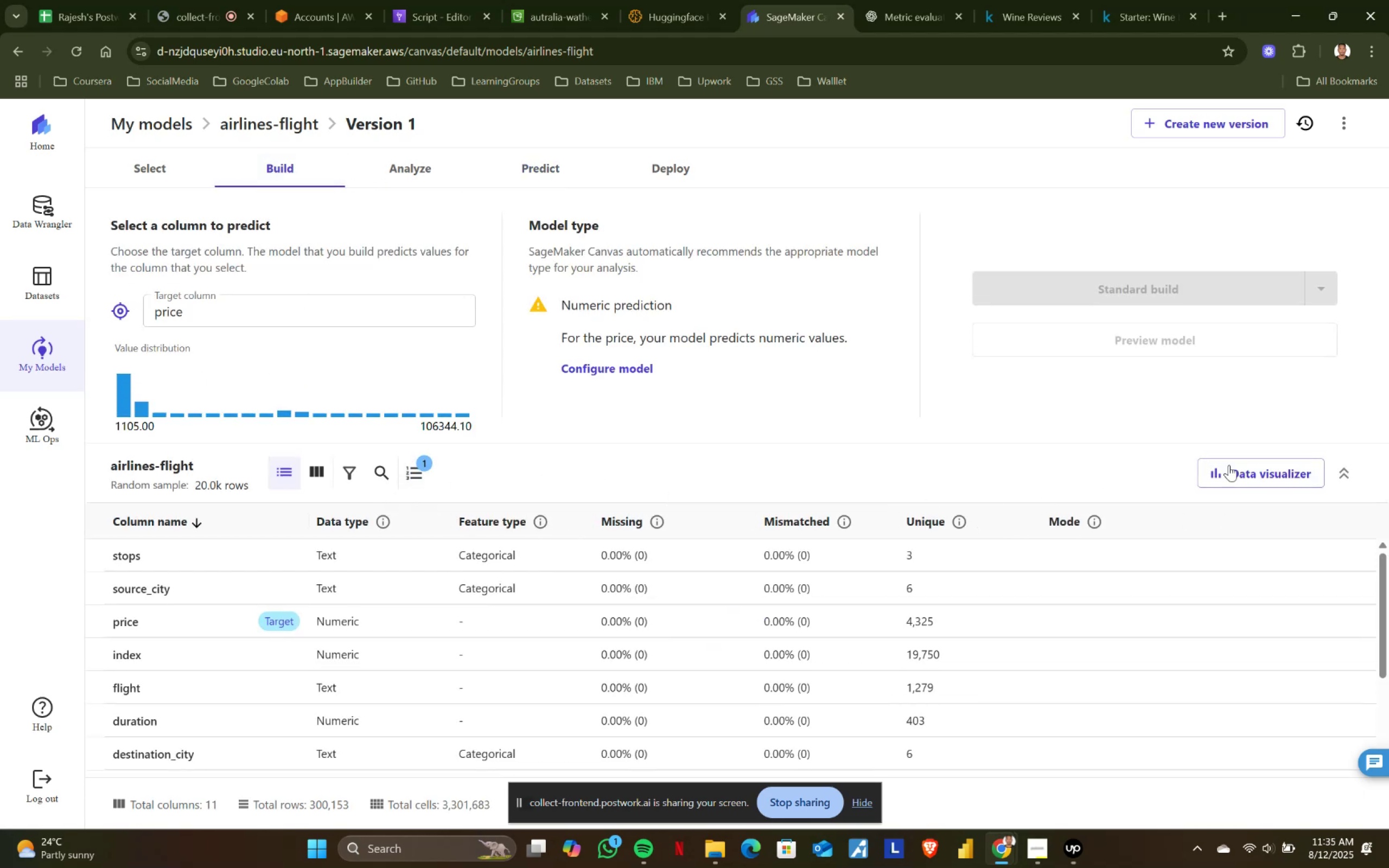 
left_click([1240, 467])
 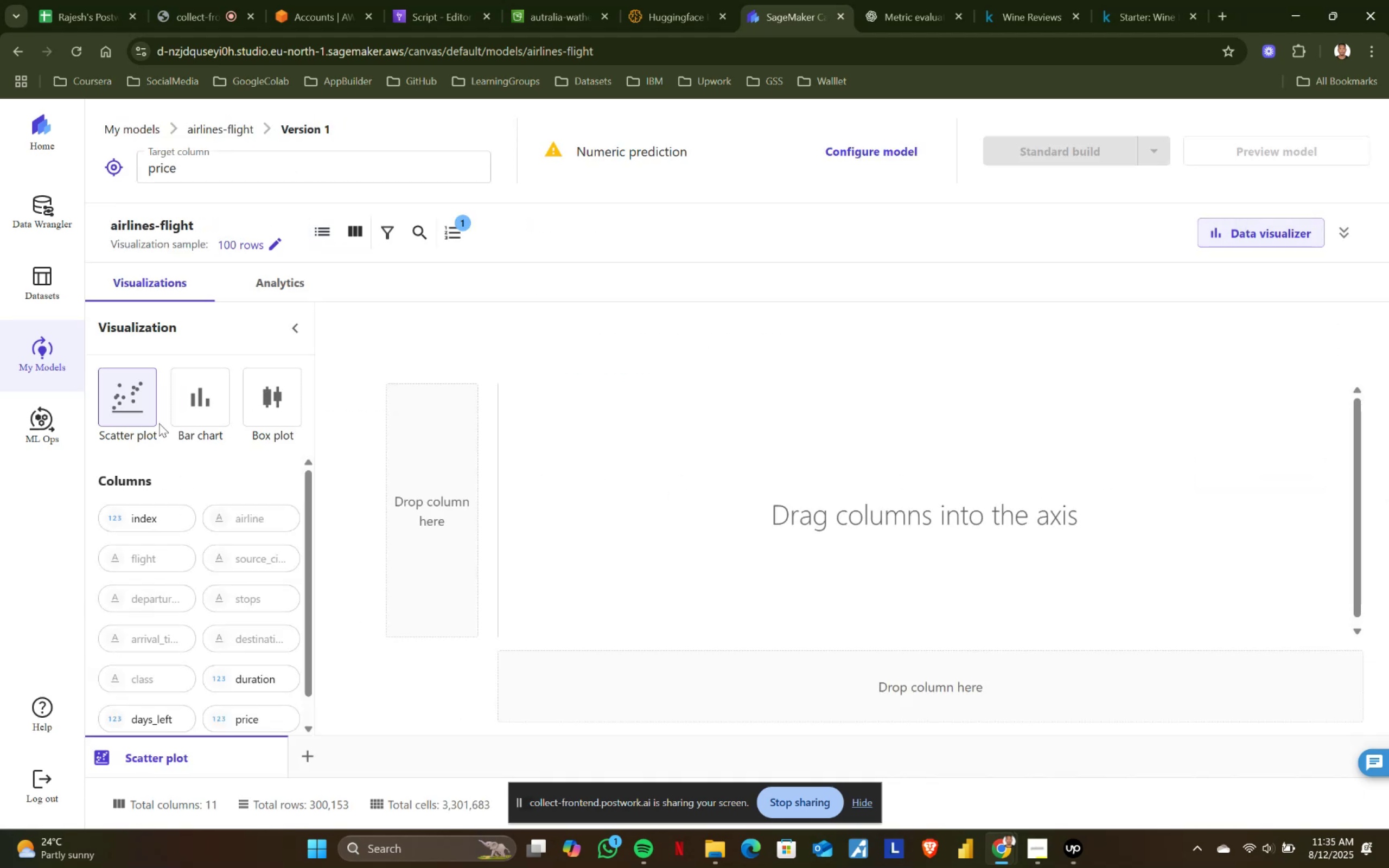 
scroll: coordinate [196, 563], scroll_direction: down, amount: 1.0
 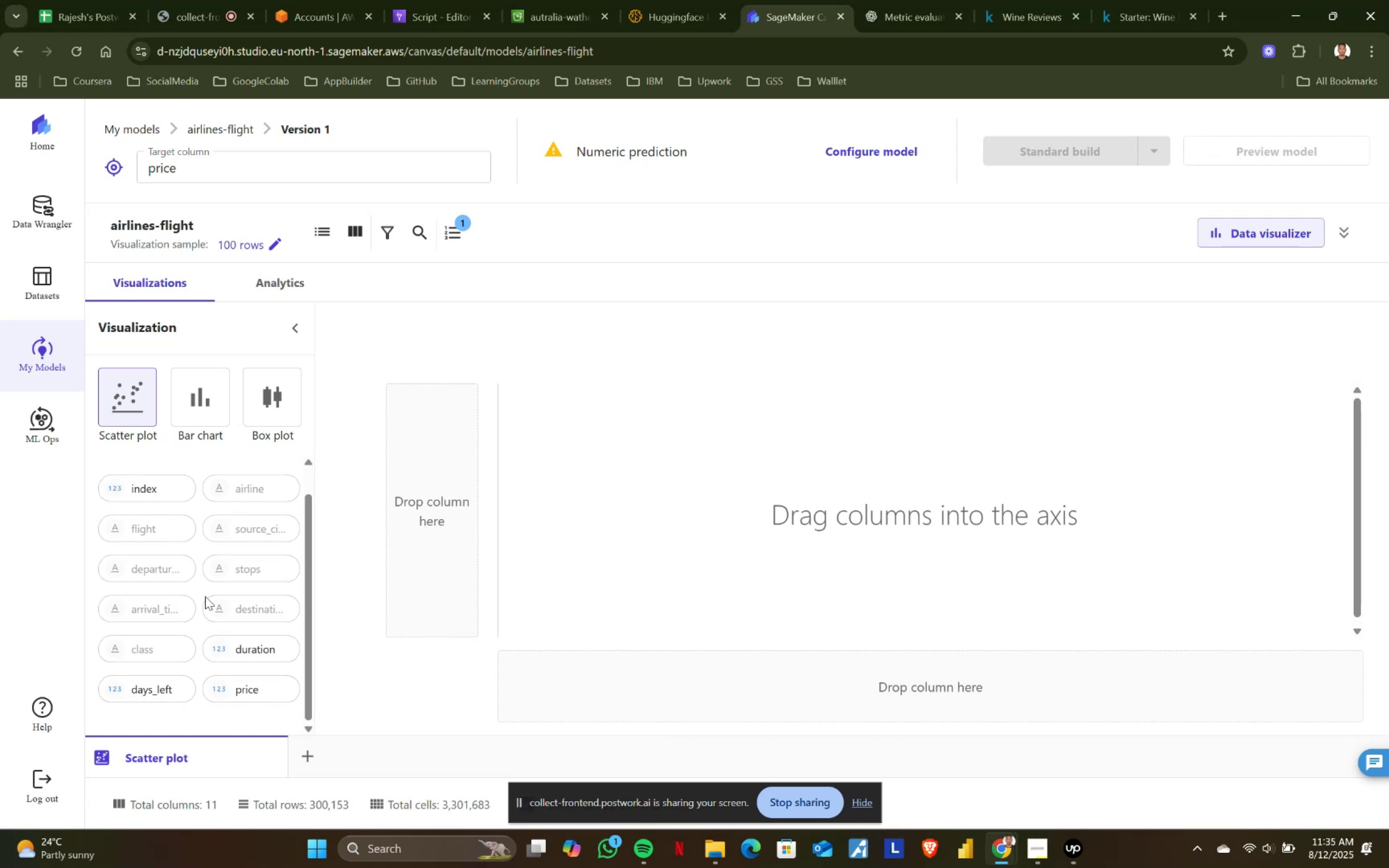 
scroll: coordinate [224, 662], scroll_direction: up, amount: 2.0
 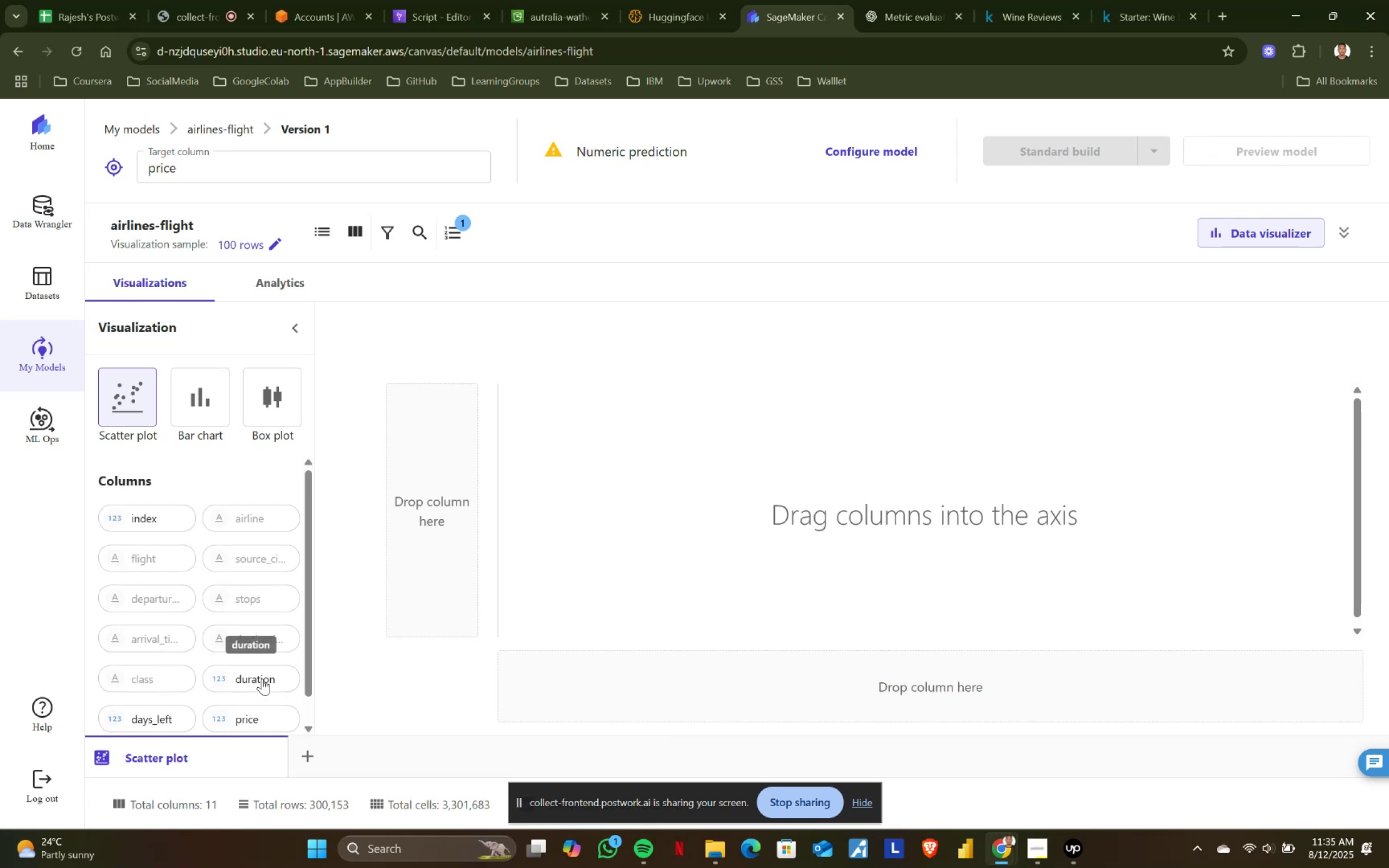 
left_click_drag(start_coordinate=[262, 679], to_coordinate=[408, 599])
 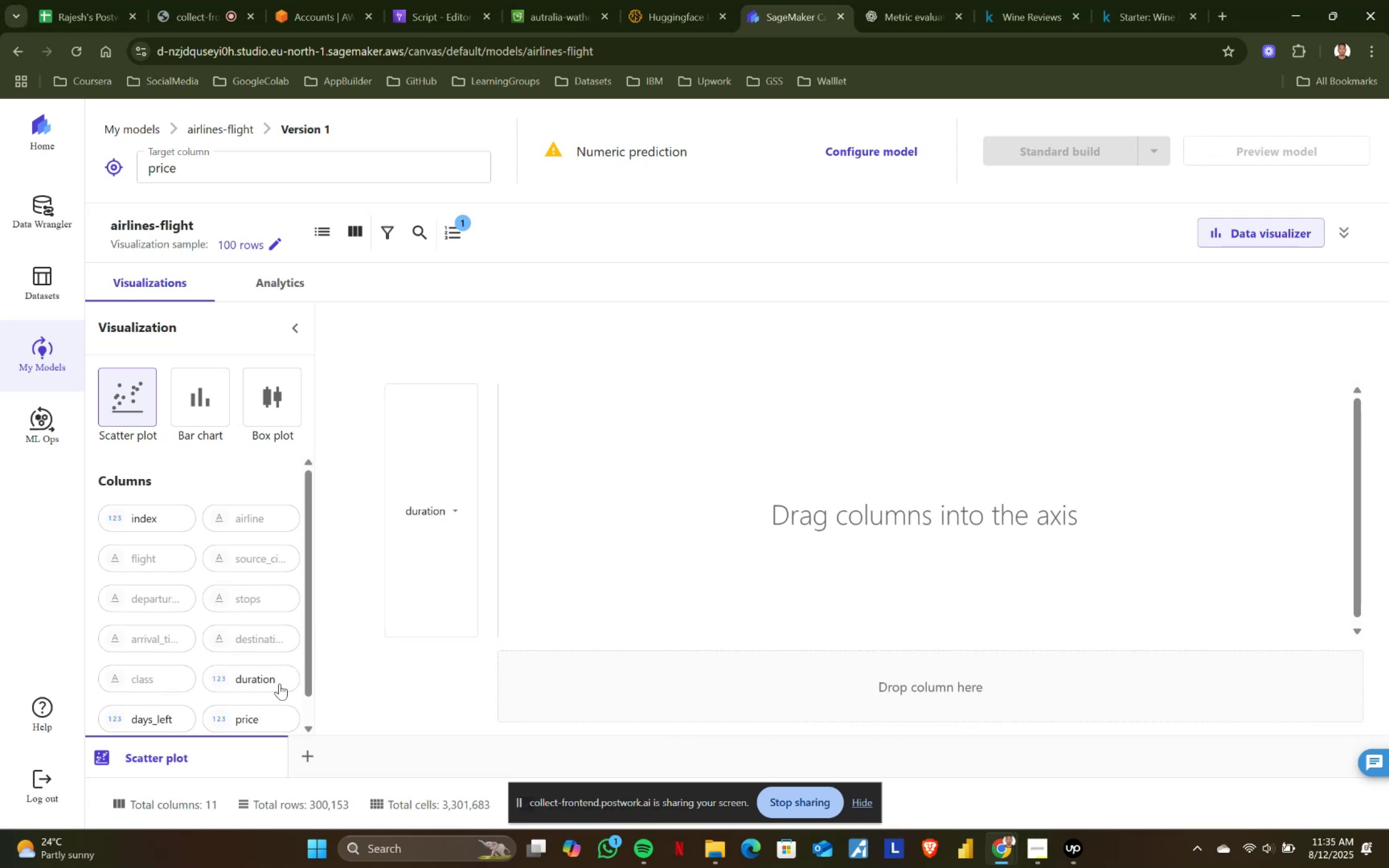 
left_click_drag(start_coordinate=[243, 720], to_coordinate=[723, 719])
 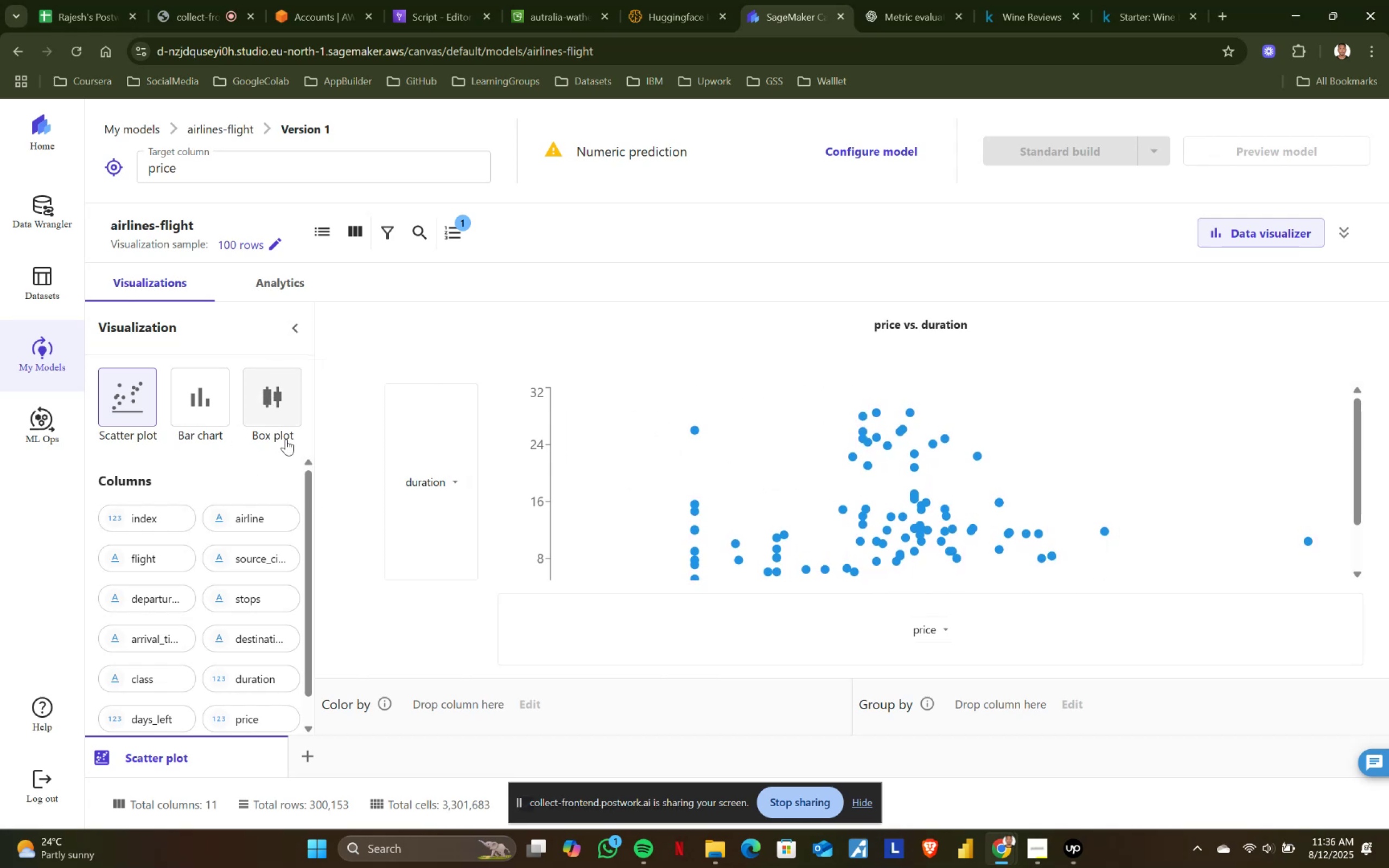 
wait(10.31)
 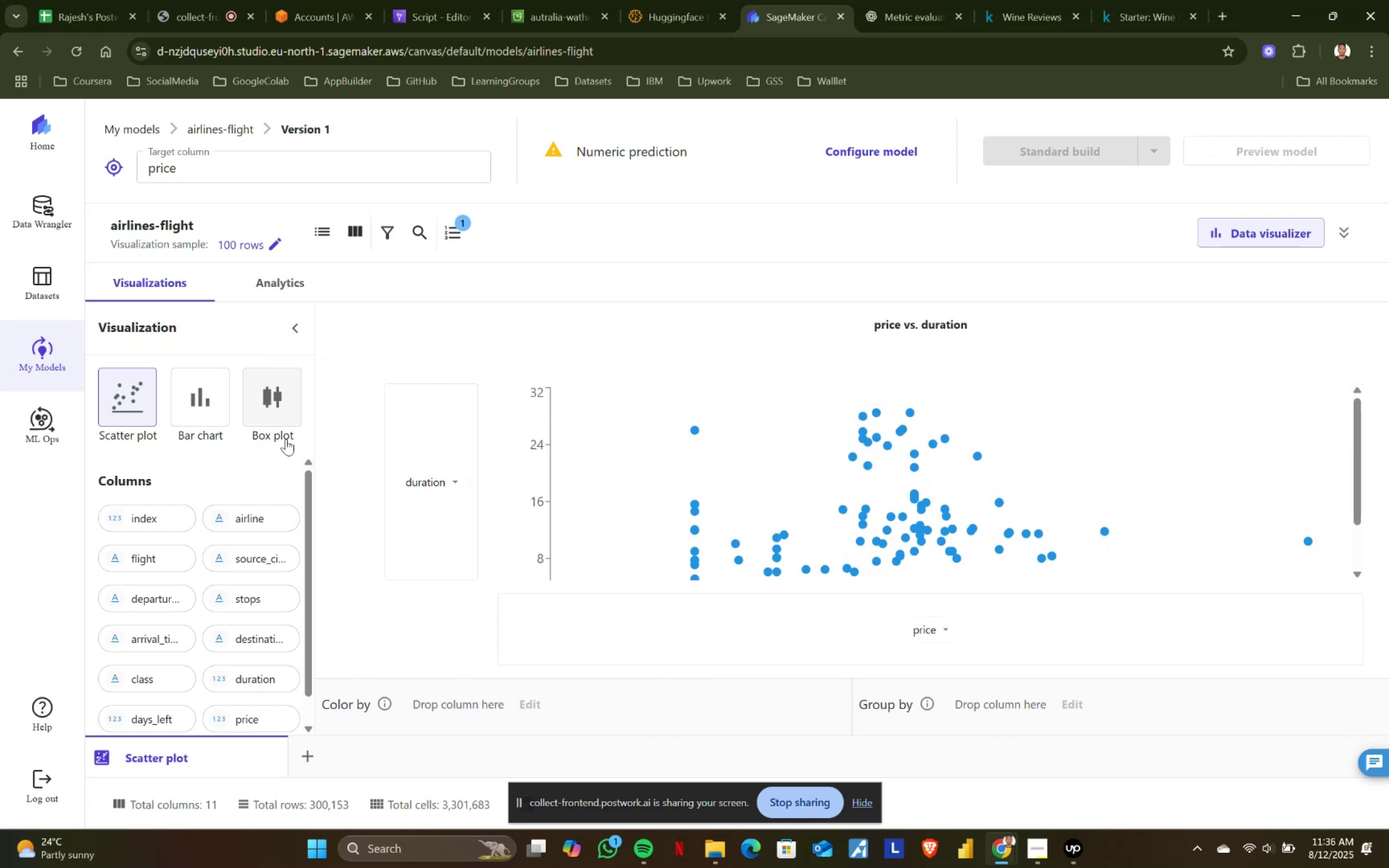 
mouse_move([906, 413])
 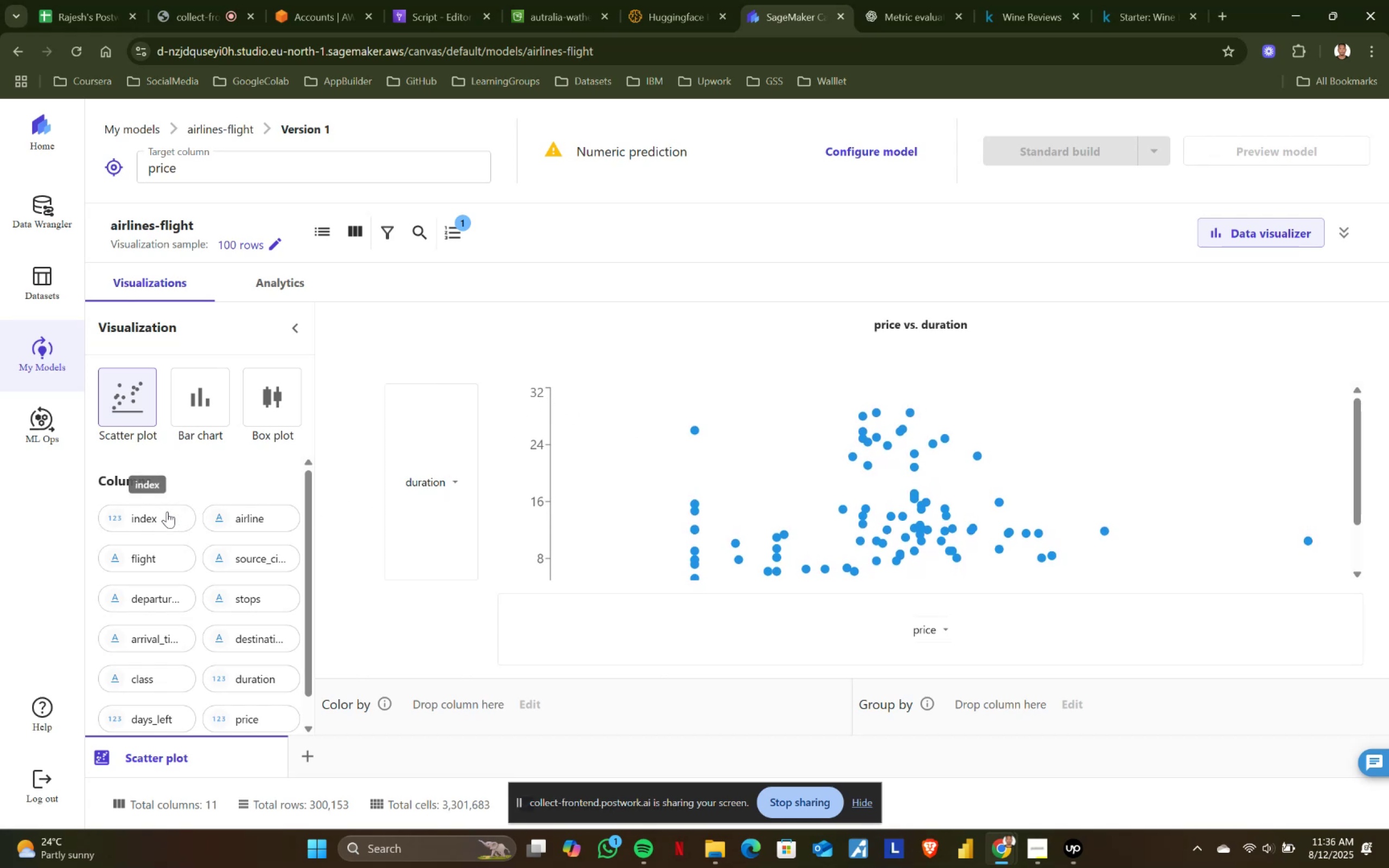 
scroll: coordinate [229, 642], scroll_direction: down, amount: 2.0
 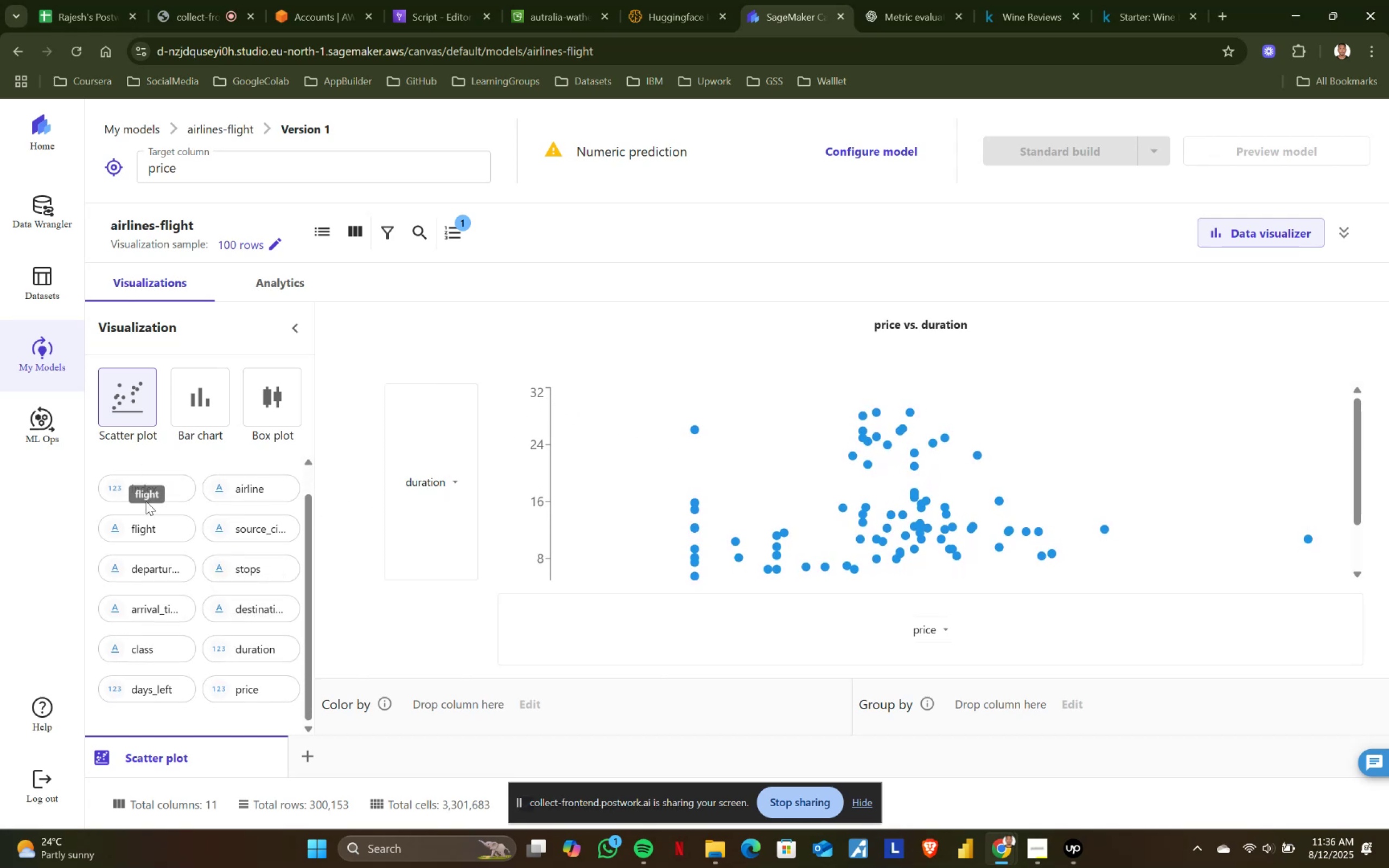 
left_click_drag(start_coordinate=[146, 493], to_coordinate=[451, 481])
 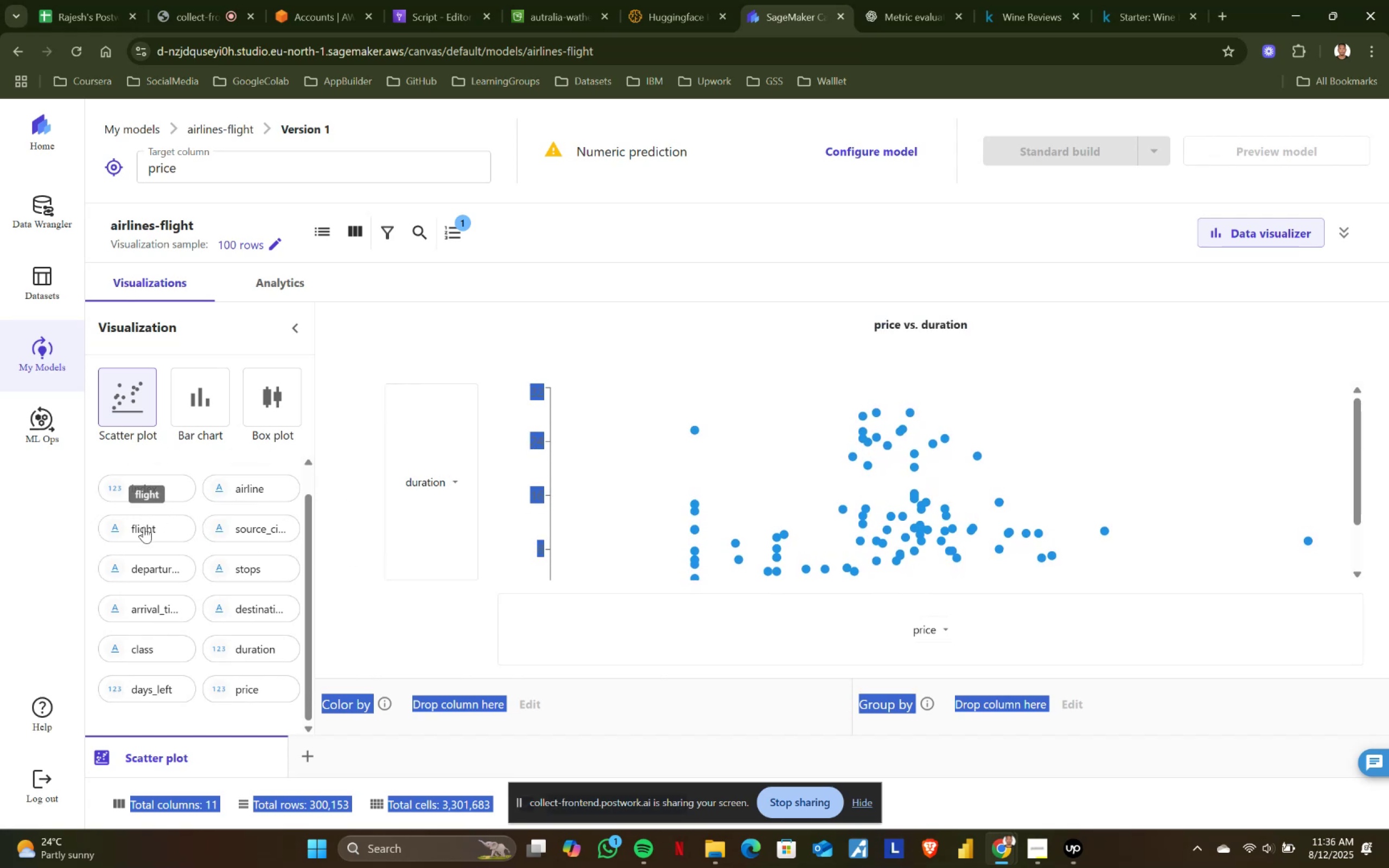 
left_click_drag(start_coordinate=[144, 527], to_coordinate=[449, 508])
 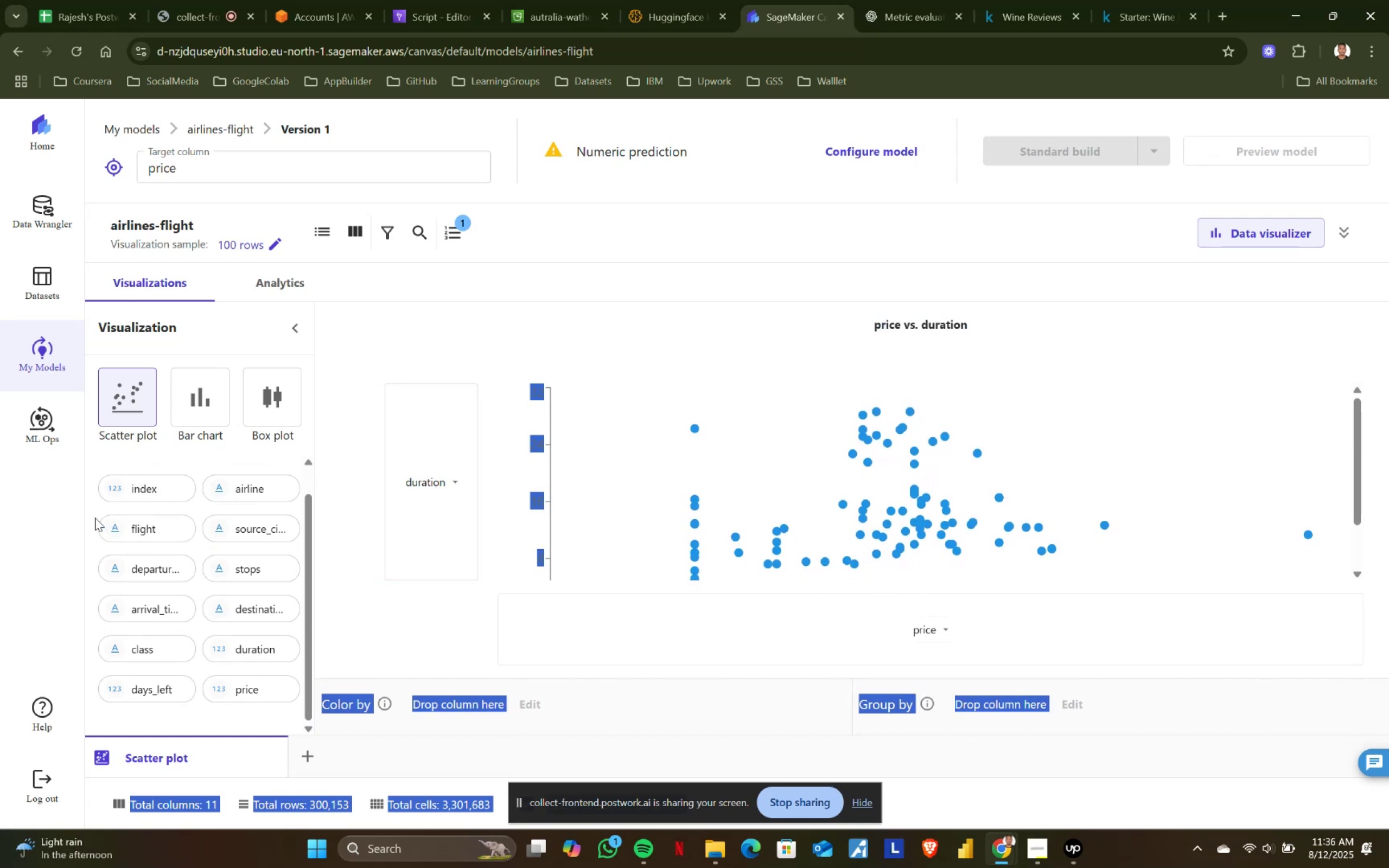 
left_click_drag(start_coordinate=[130, 524], to_coordinate=[830, 631])
 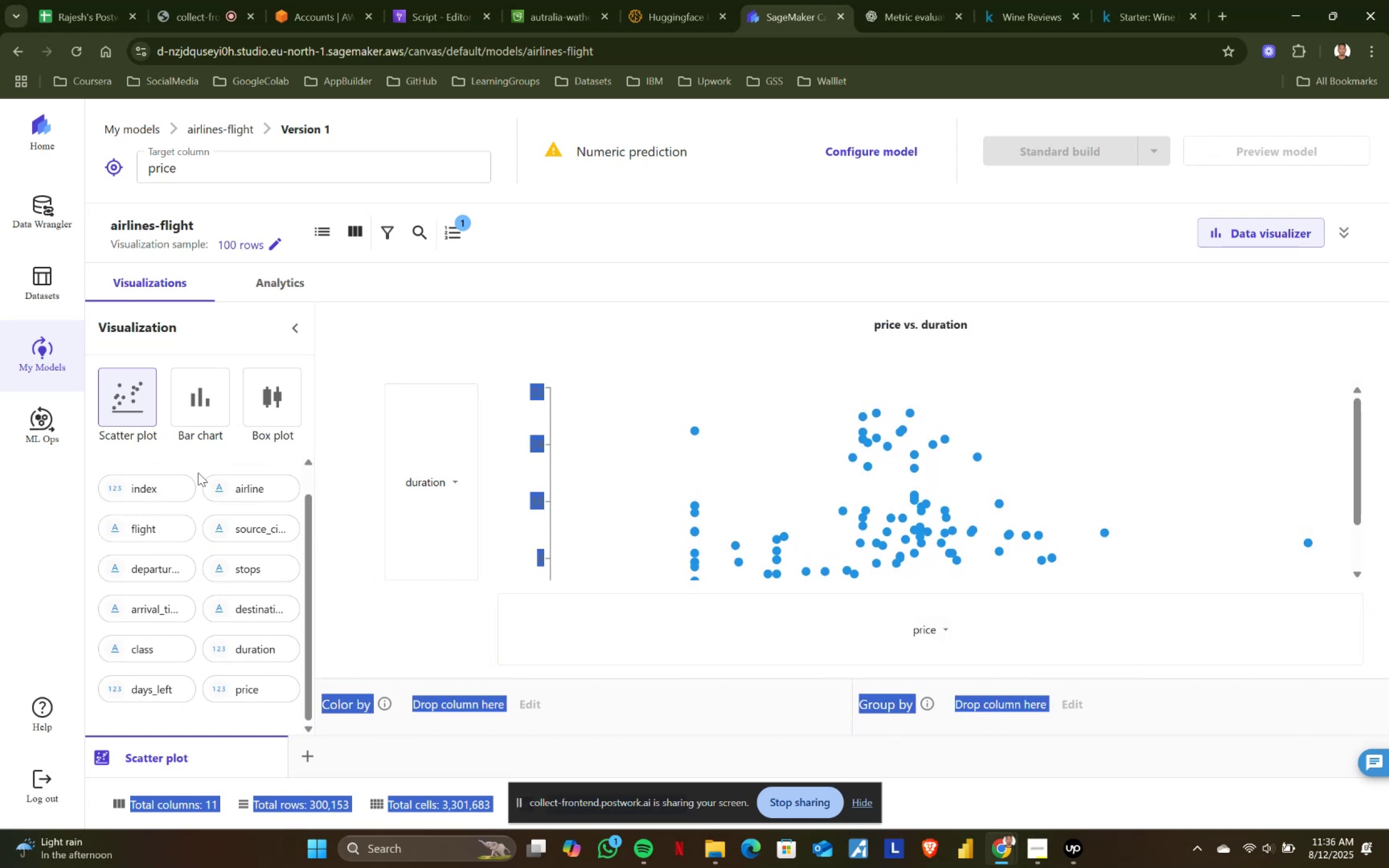 
left_click([194, 382])
 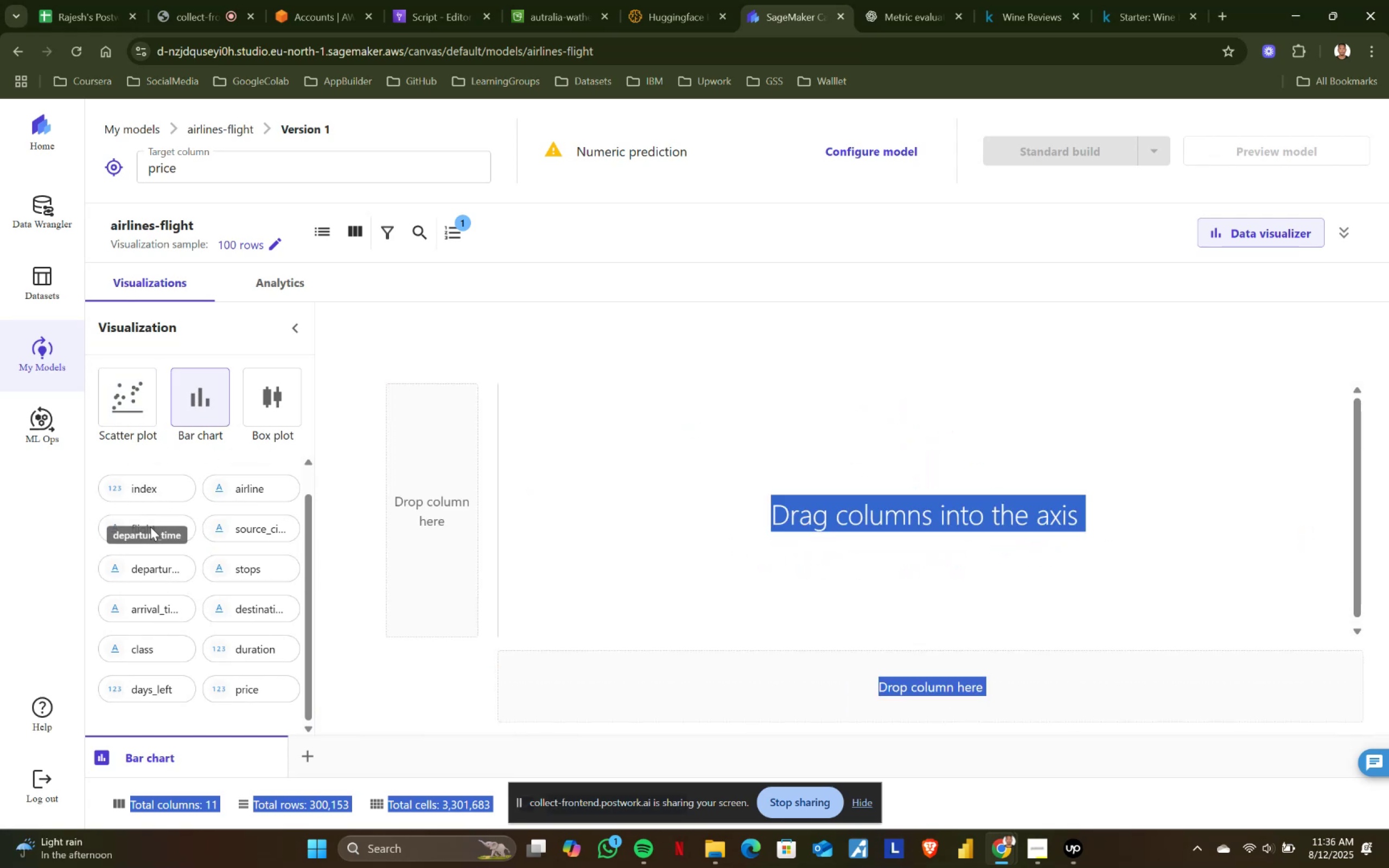 
left_click_drag(start_coordinate=[155, 561], to_coordinate=[651, 688])
 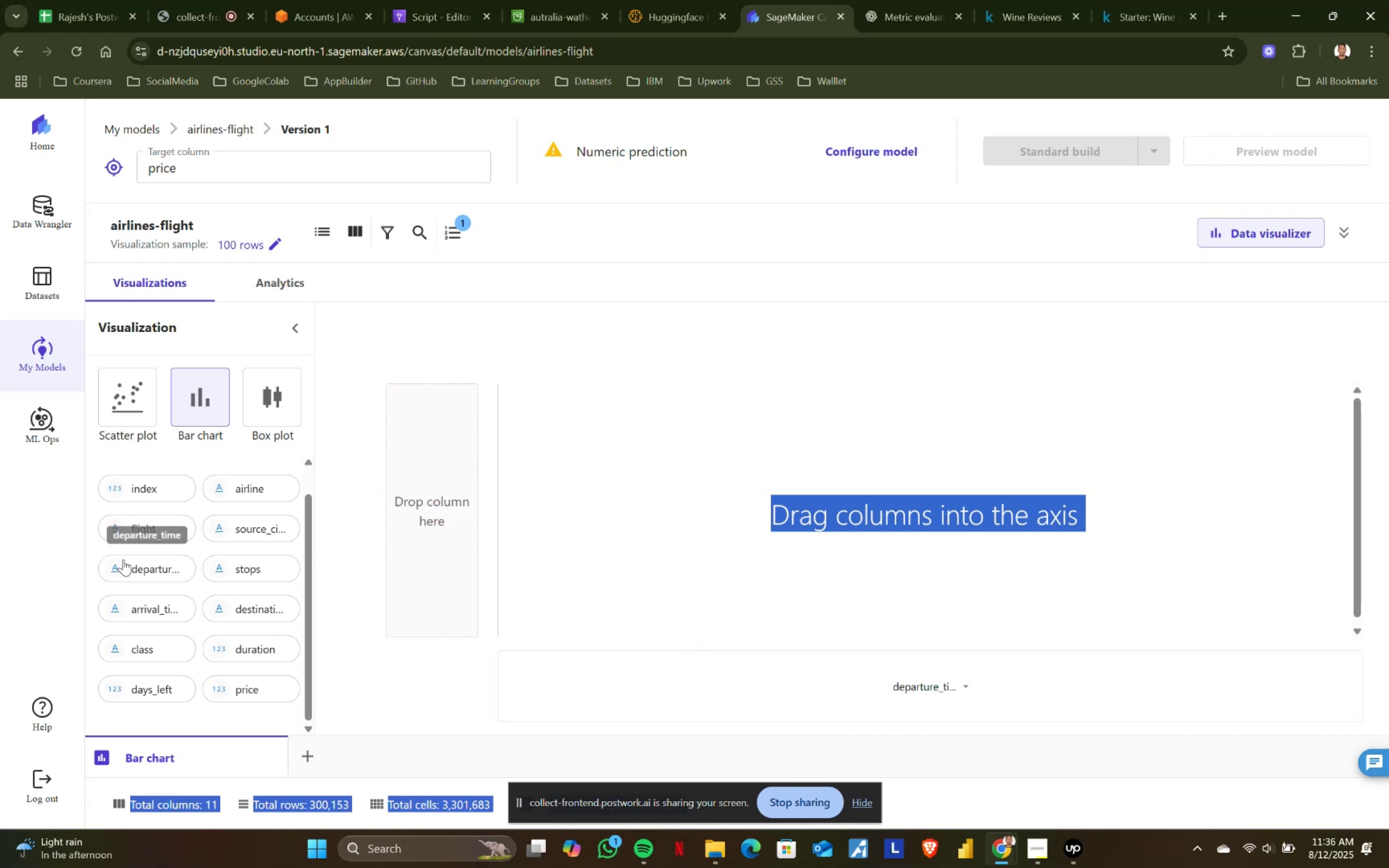 
left_click_drag(start_coordinate=[126, 527], to_coordinate=[220, 528])
 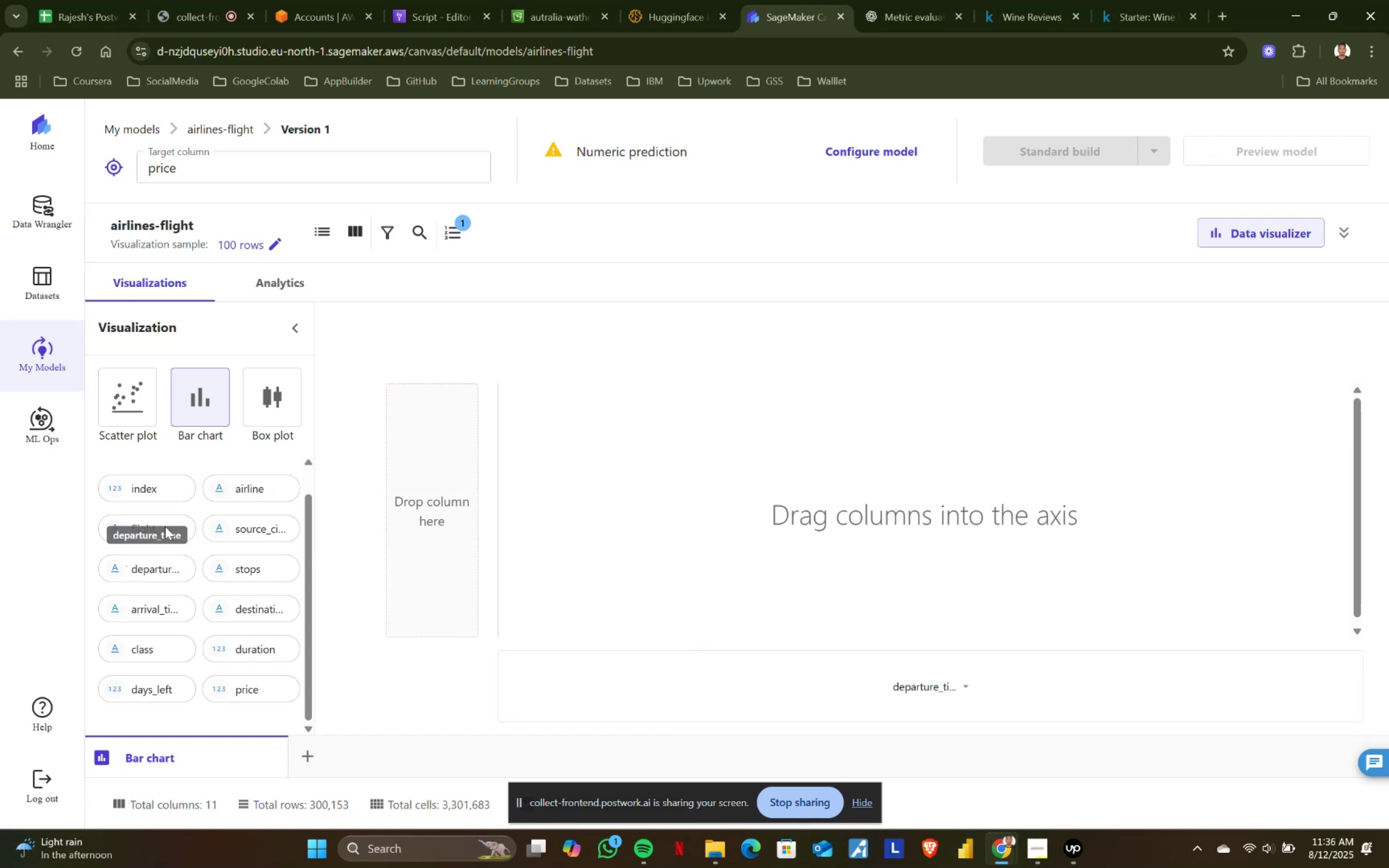 
left_click_drag(start_coordinate=[173, 524], to_coordinate=[235, 520])
 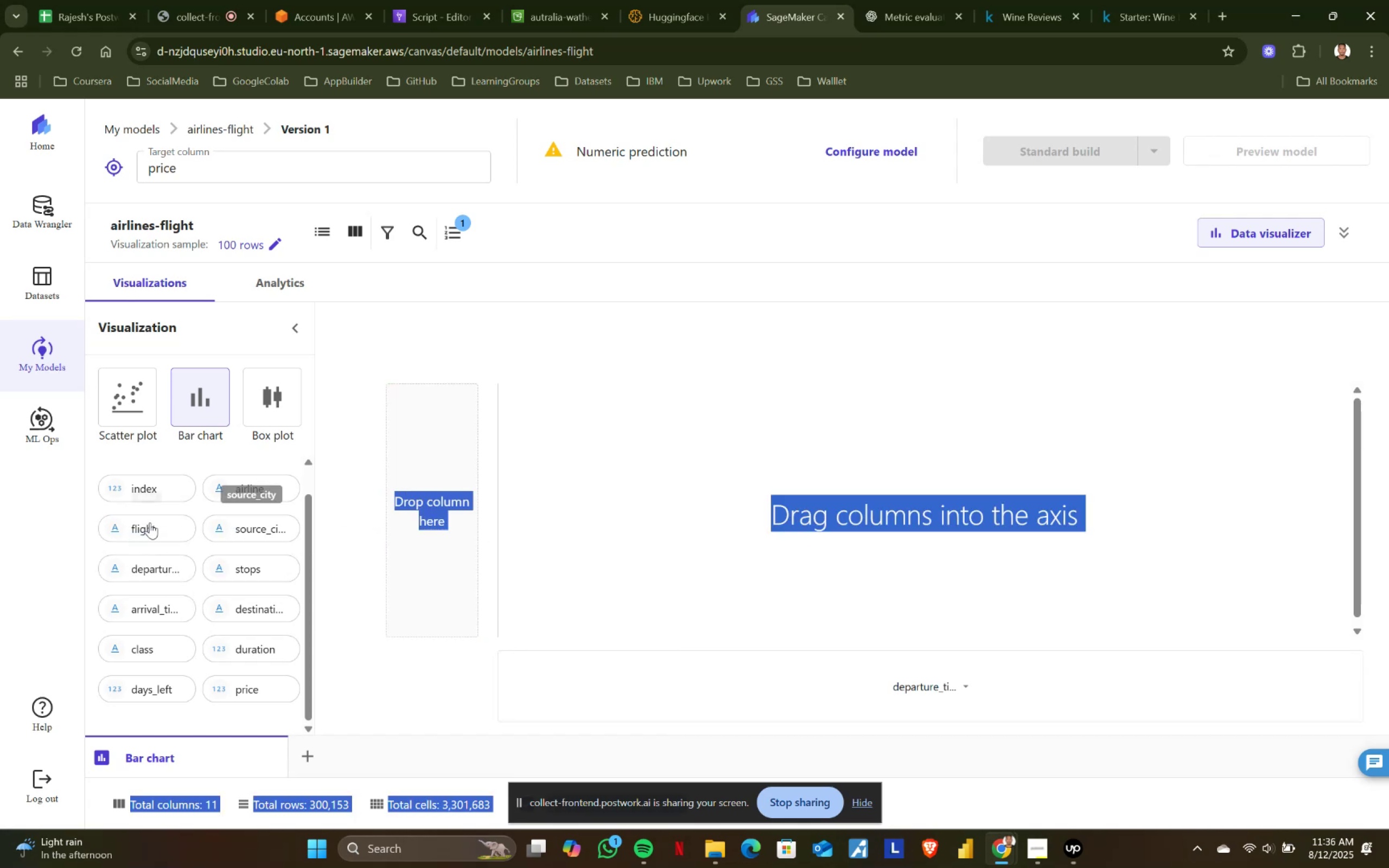 
left_click_drag(start_coordinate=[146, 522], to_coordinate=[409, 500])
 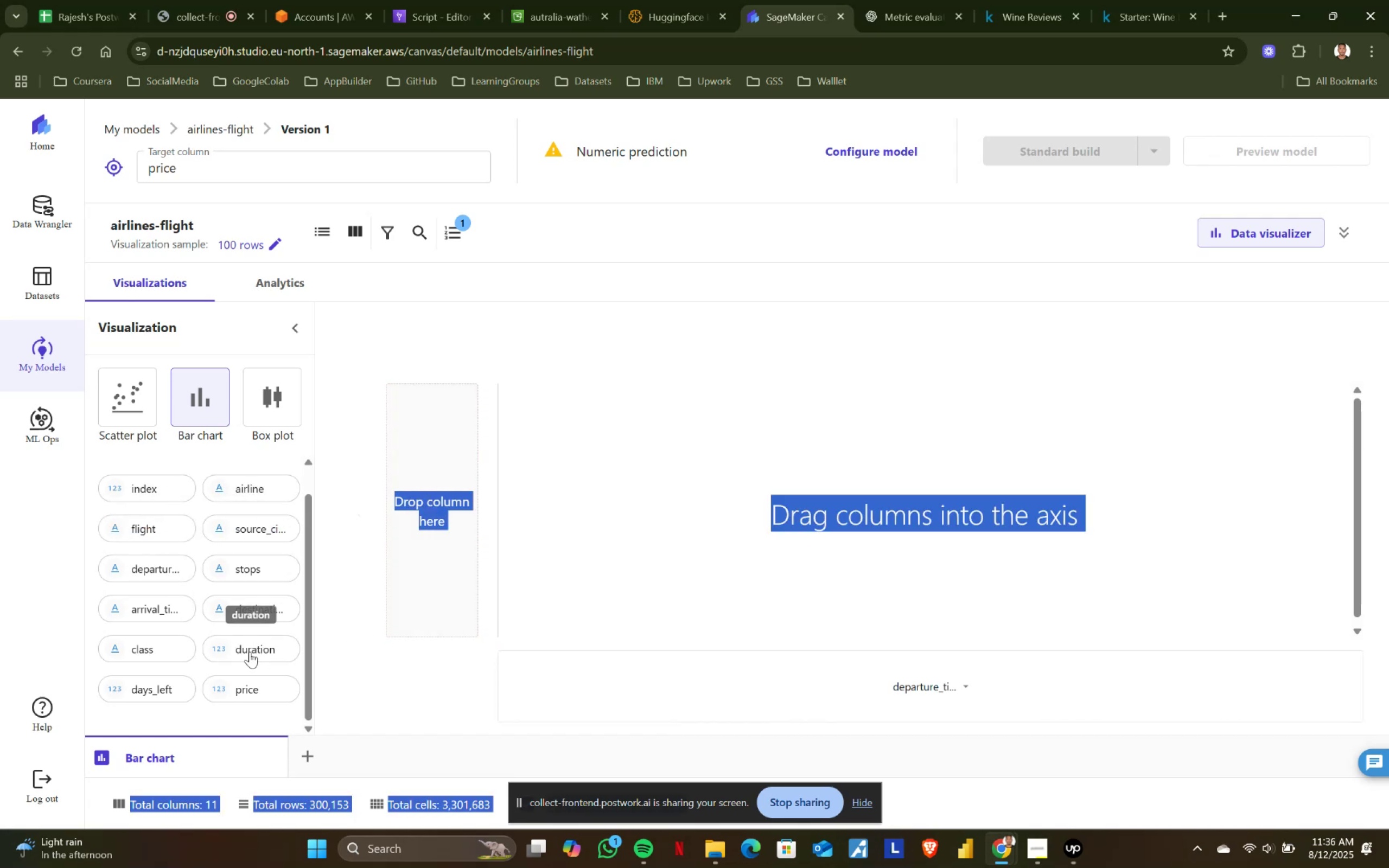 
left_click_drag(start_coordinate=[245, 648], to_coordinate=[426, 544])
 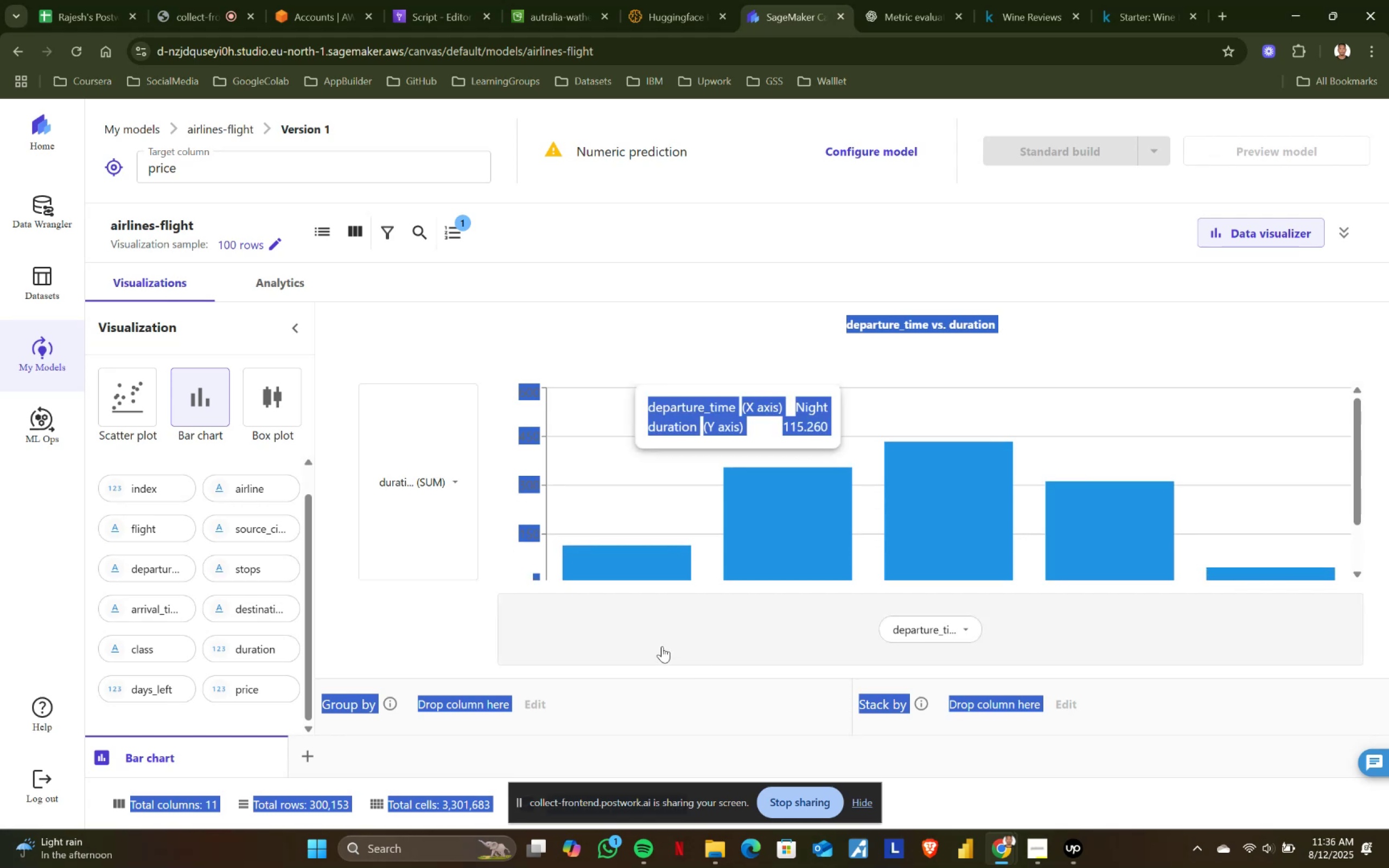 
left_click([683, 673])
 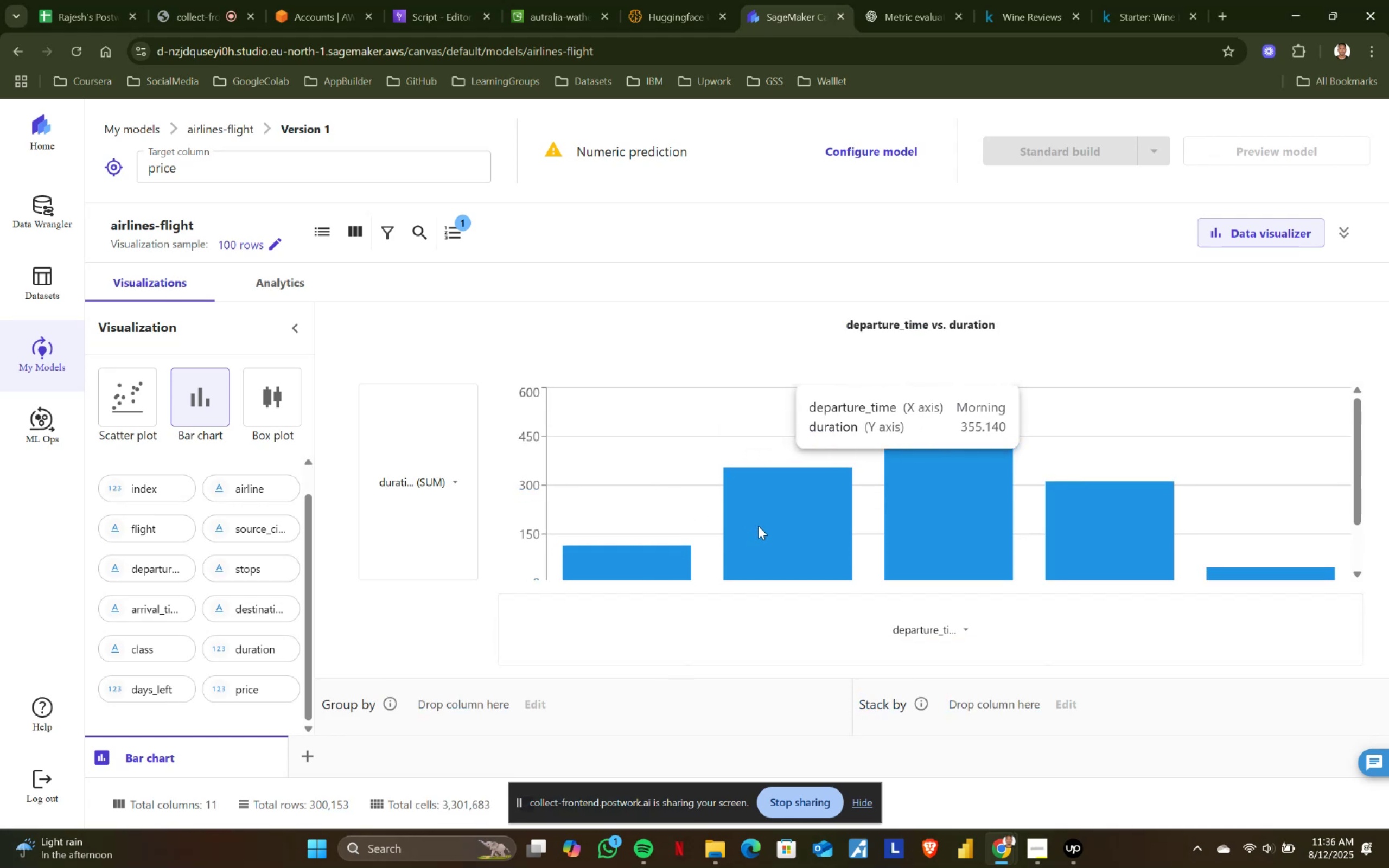 
wait(11.09)
 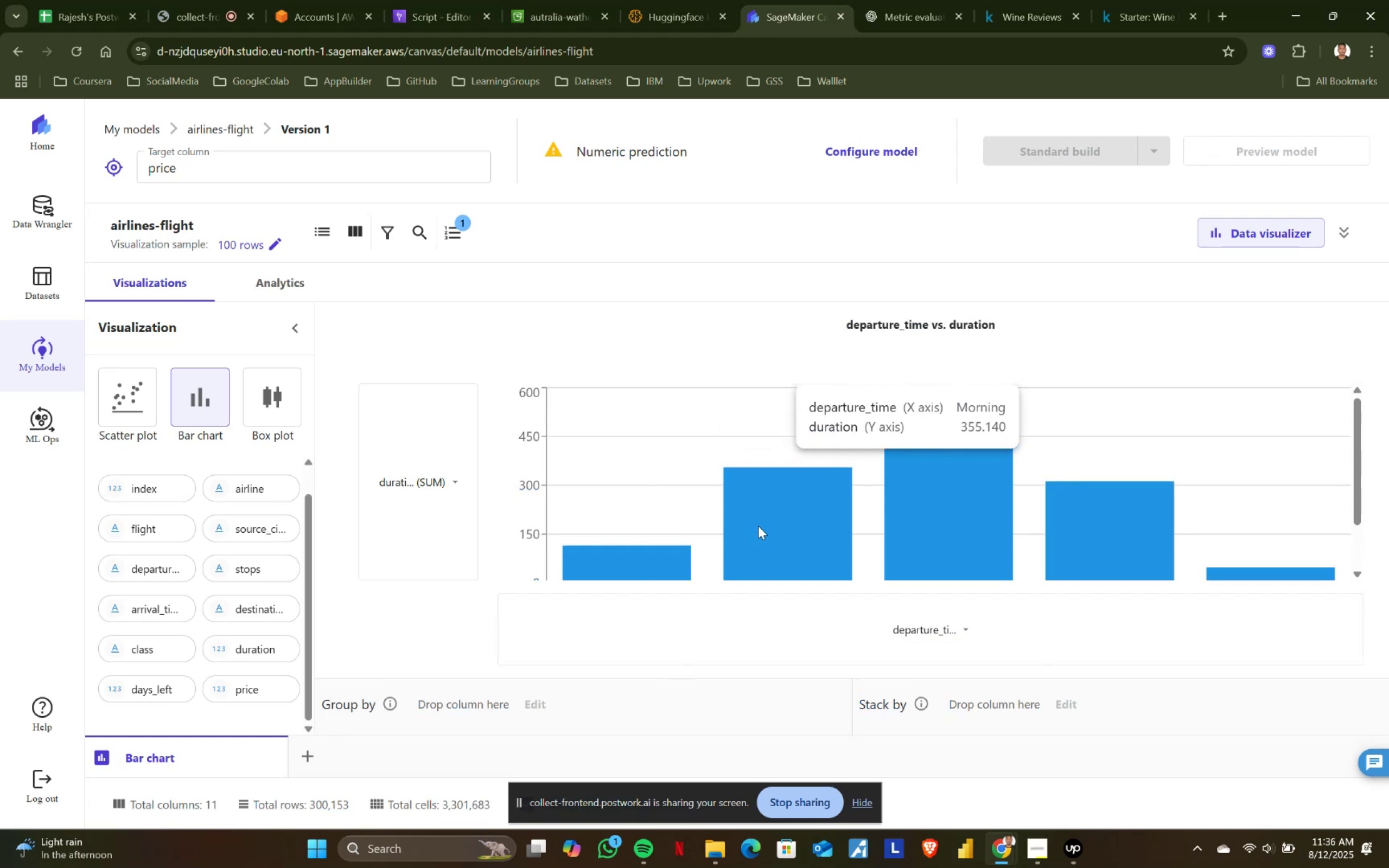 
left_click_drag(start_coordinate=[233, 574], to_coordinate=[625, 653])
 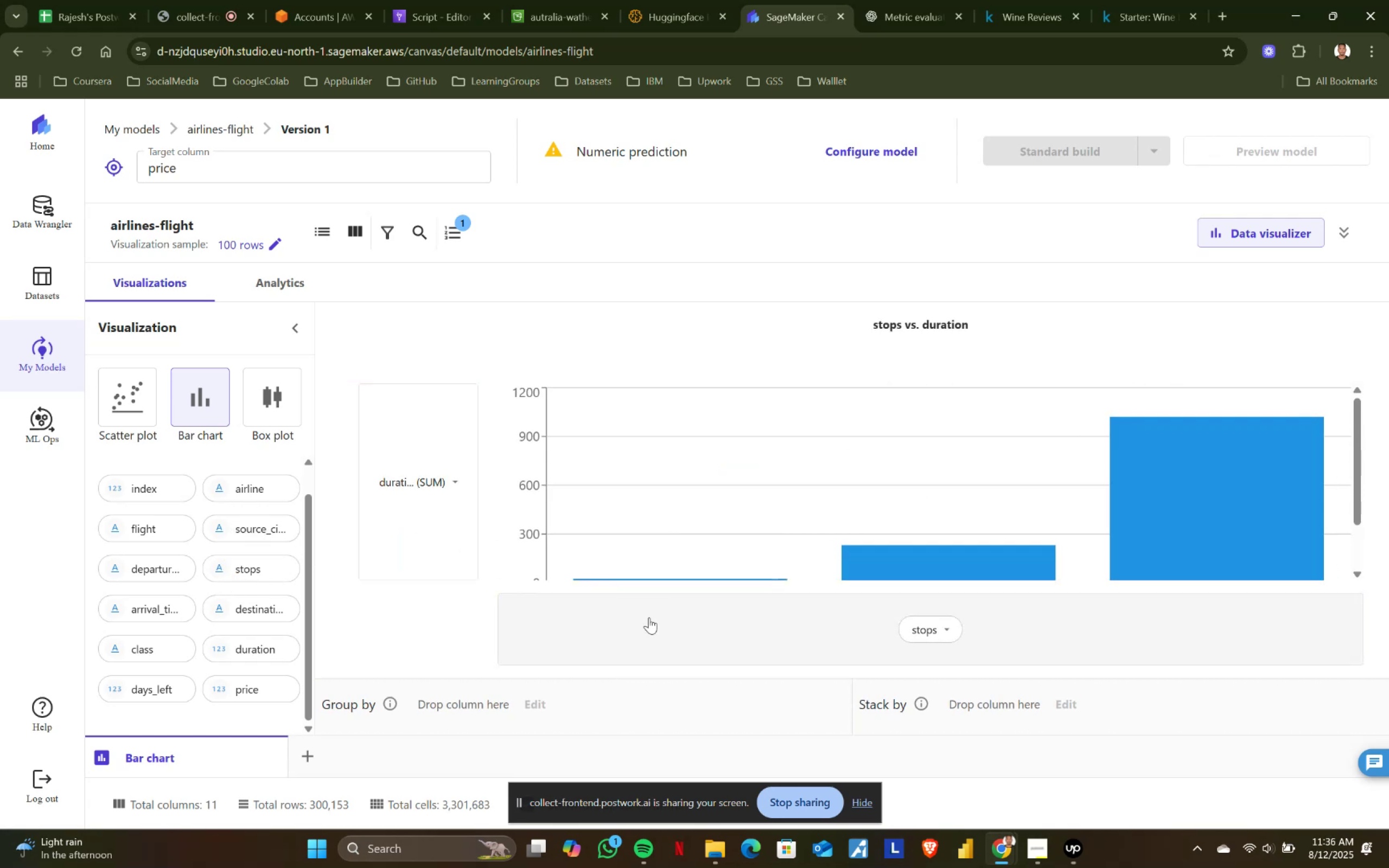 
scroll: coordinate [224, 668], scroll_direction: down, amount: 2.0
 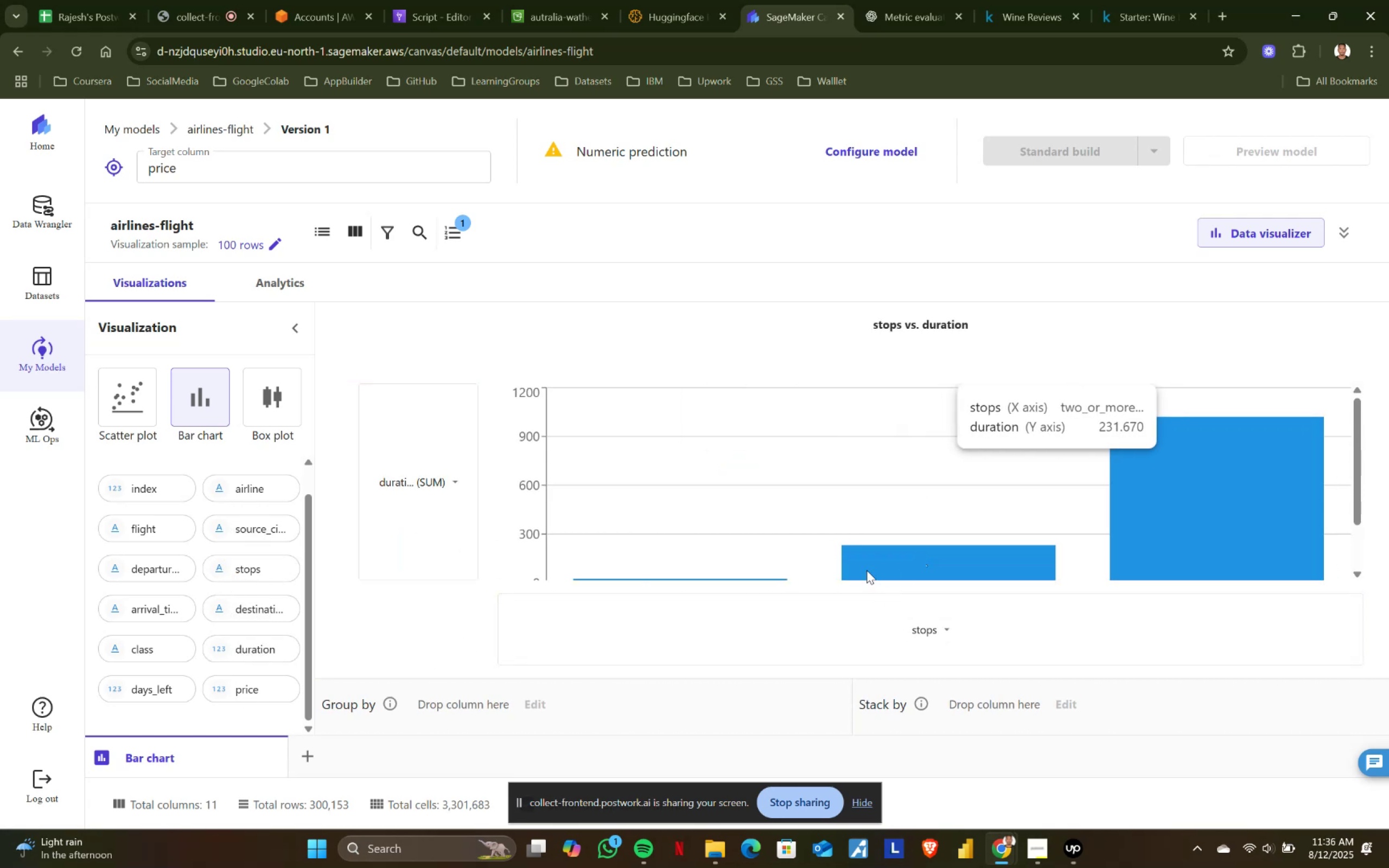 
left_click_drag(start_coordinate=[249, 687], to_coordinate=[843, 634])
 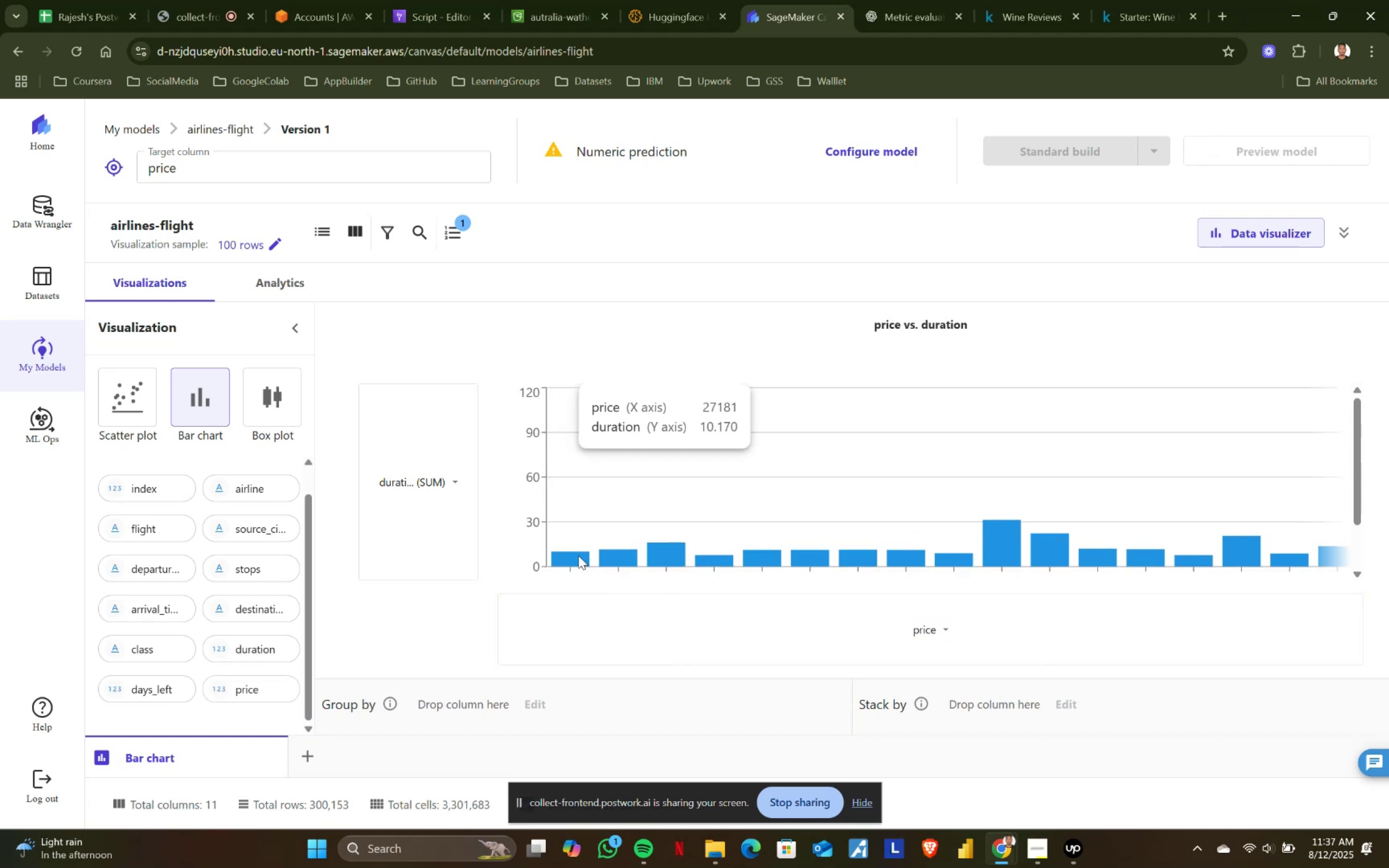 
scroll: coordinate [263, 685], scroll_direction: down, amount: 1.0
 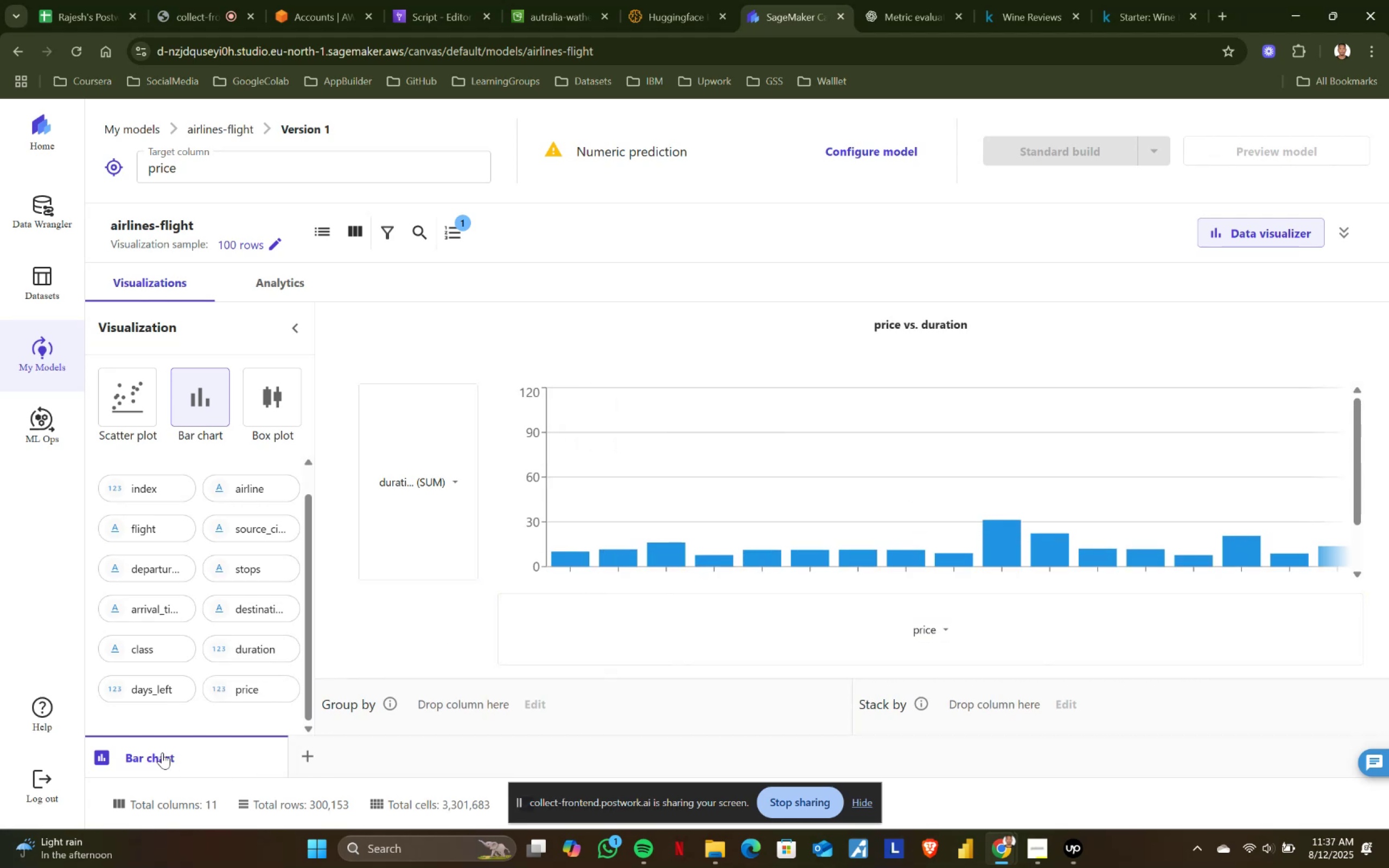 
right_click([151, 757])
 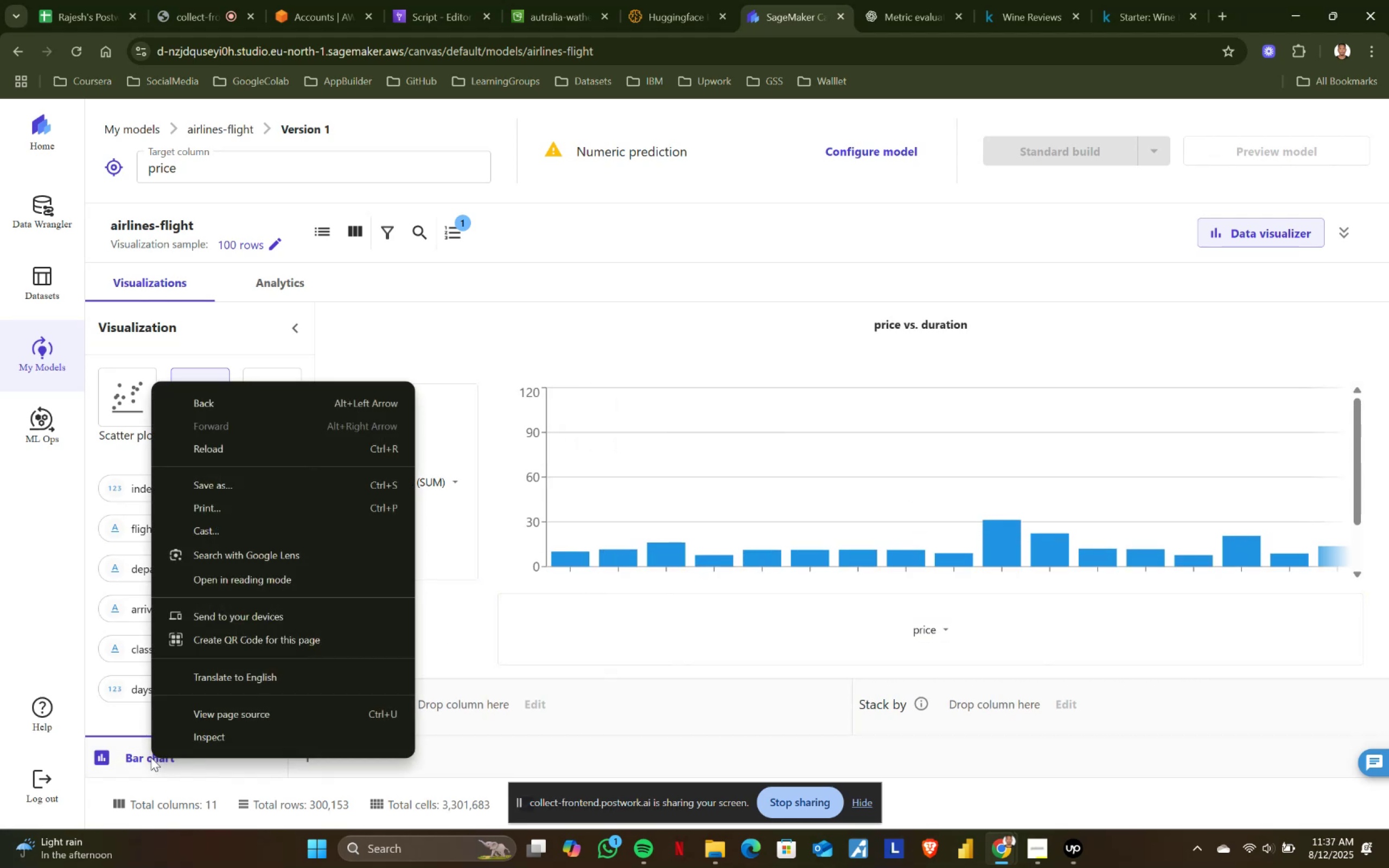 
left_click([151, 757])
 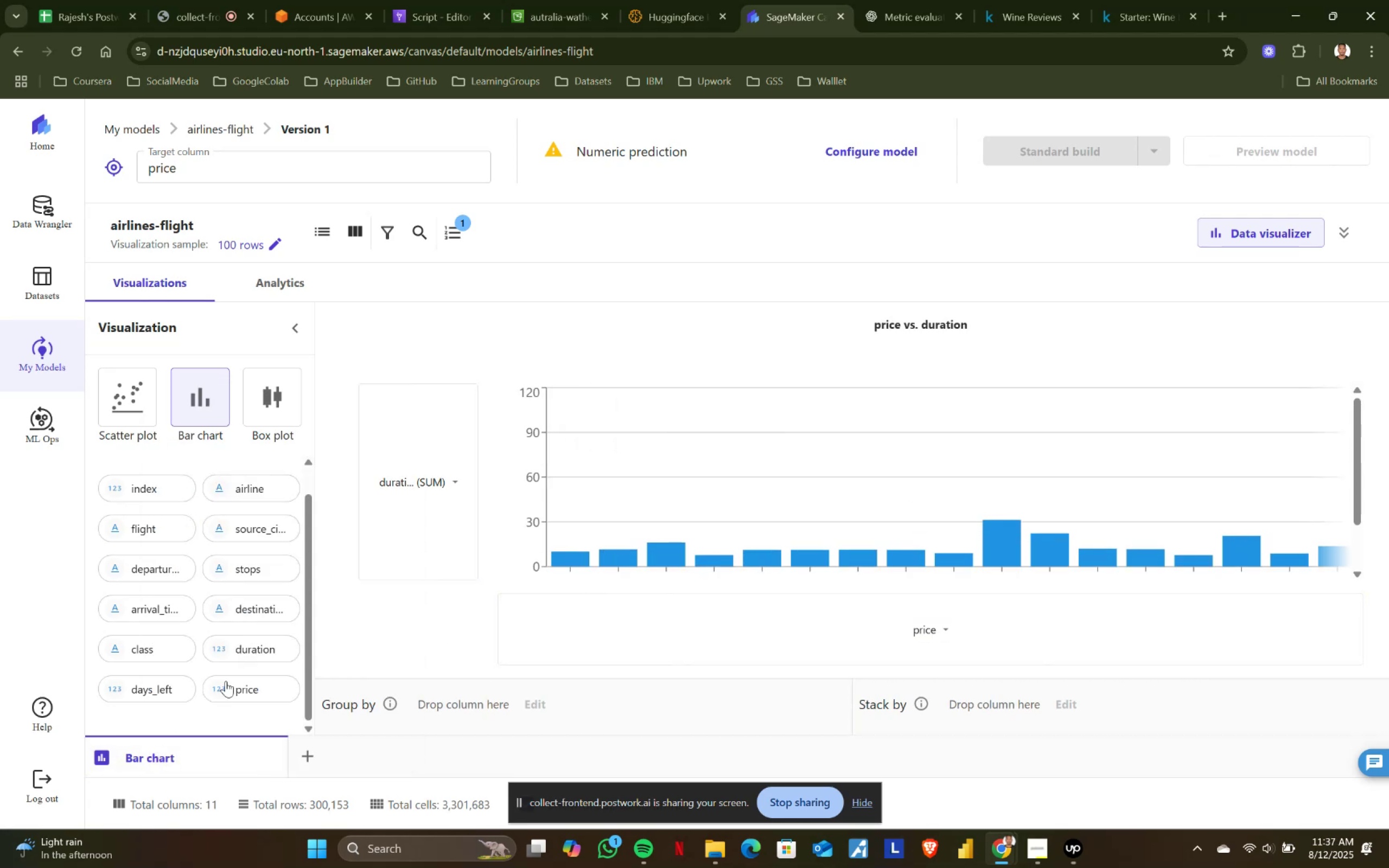 
left_click_drag(start_coordinate=[138, 688], to_coordinate=[904, 634])
 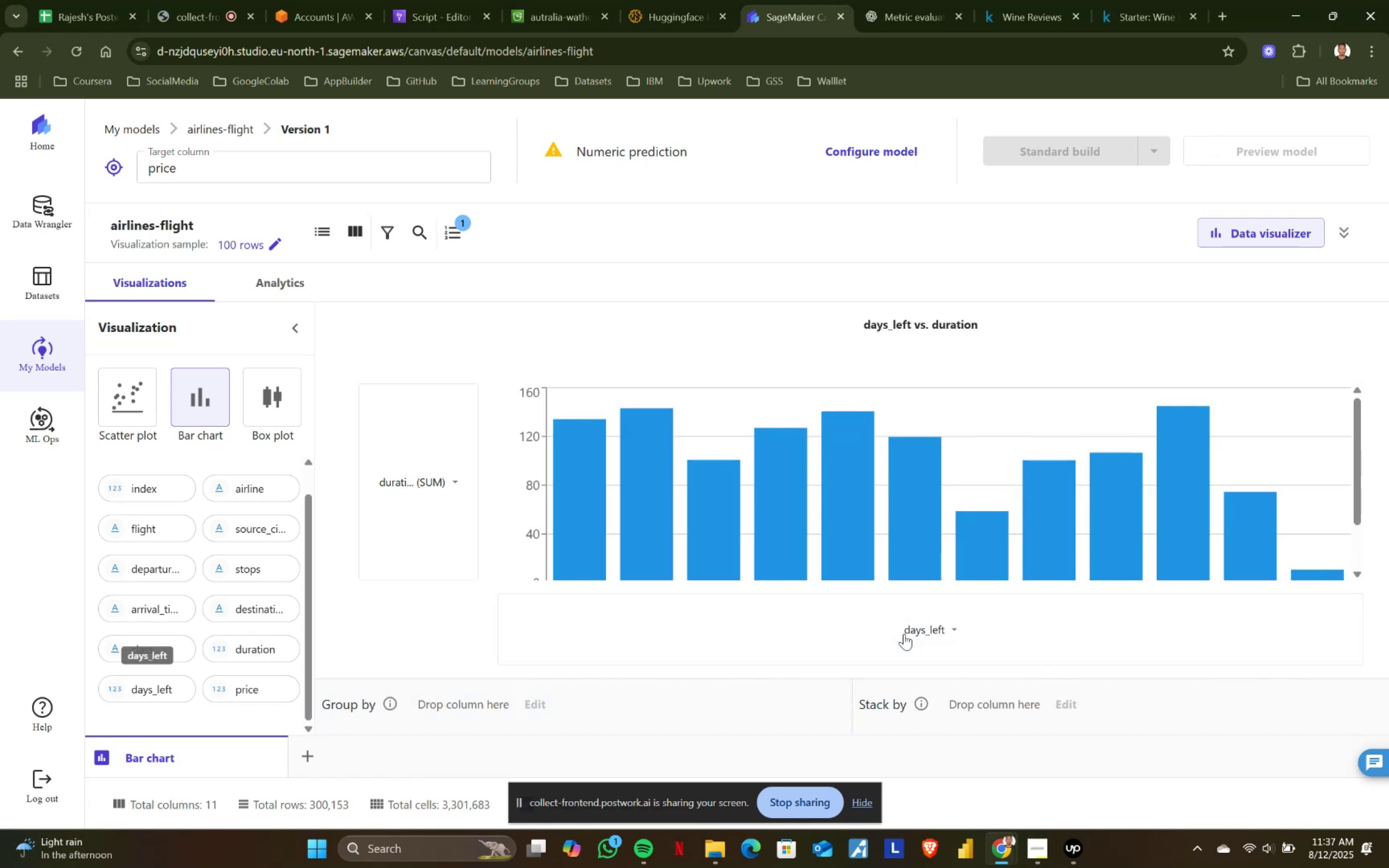 
mouse_move([602, 470])
 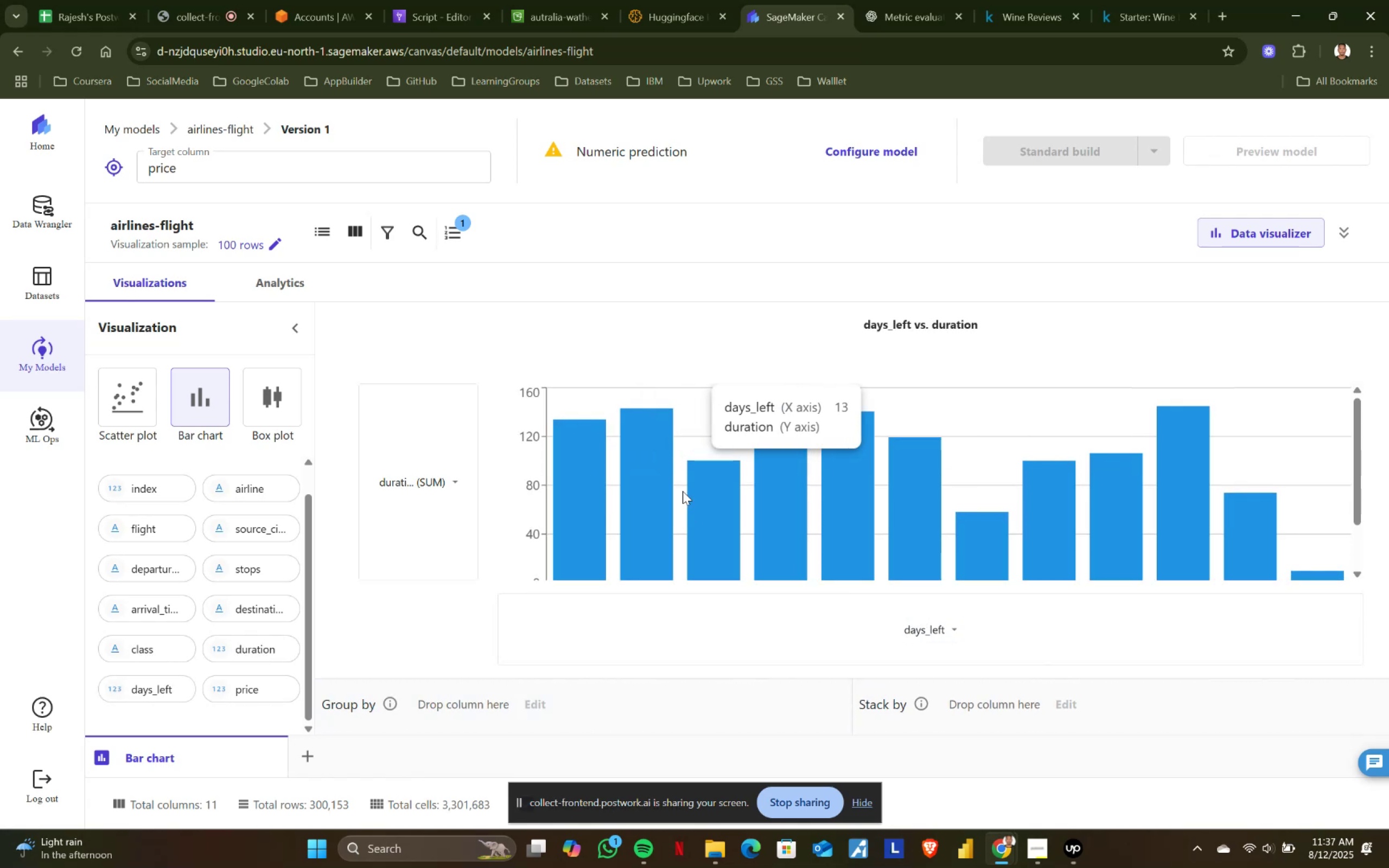 
left_click_drag(start_coordinate=[146, 562], to_coordinate=[607, 607])
 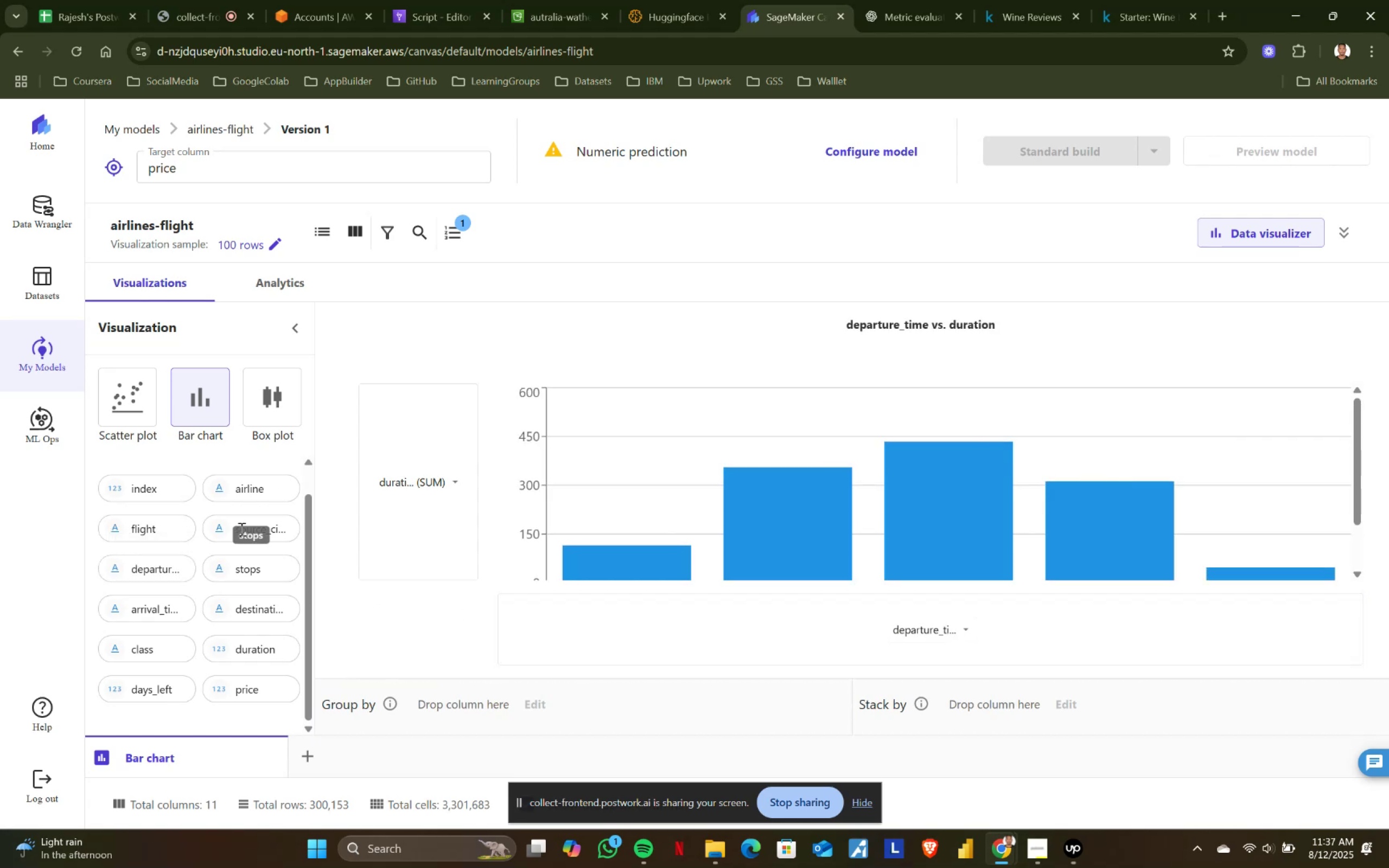 
left_click_drag(start_coordinate=[249, 525], to_coordinate=[678, 609])
 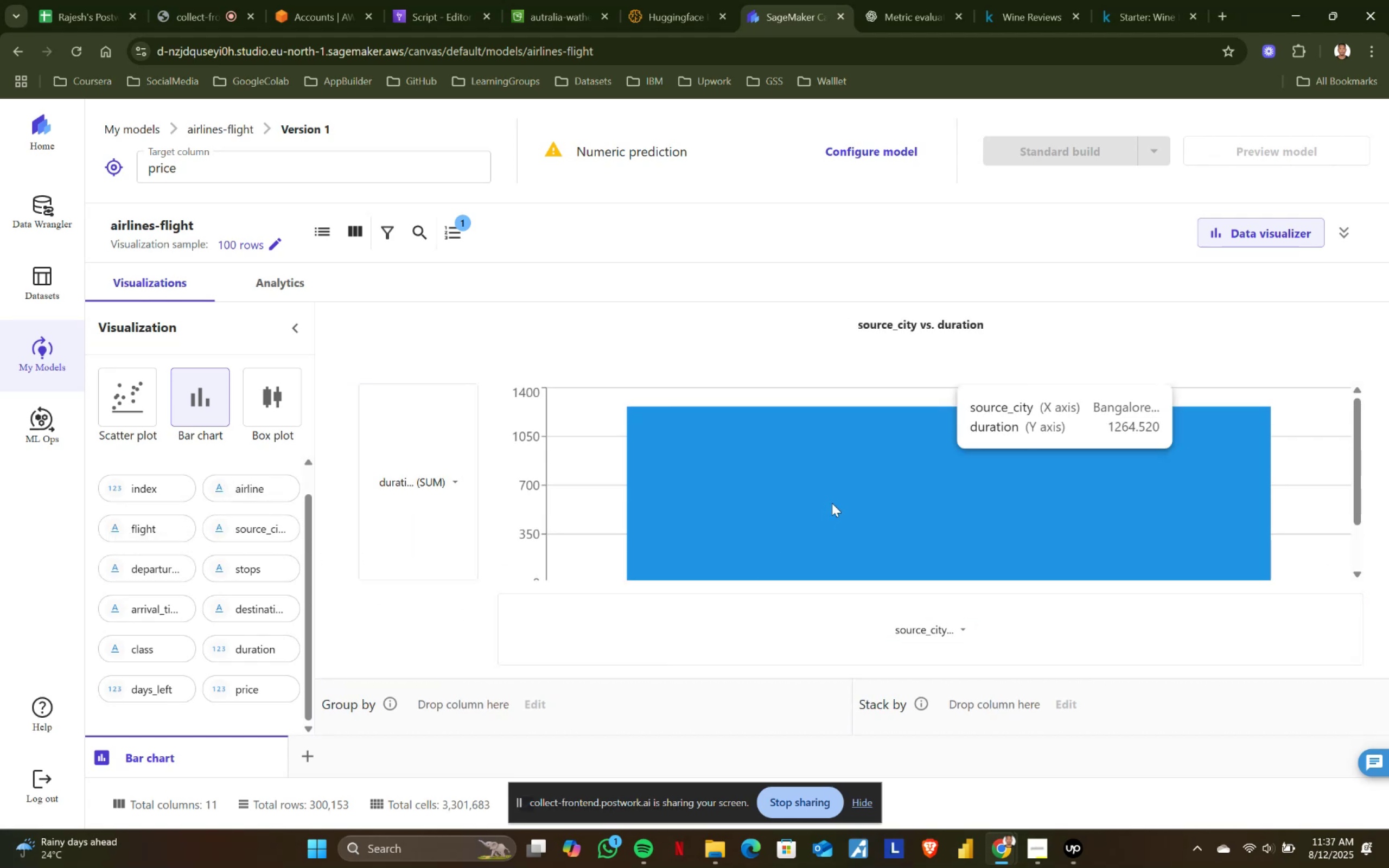 
wait(7.12)
 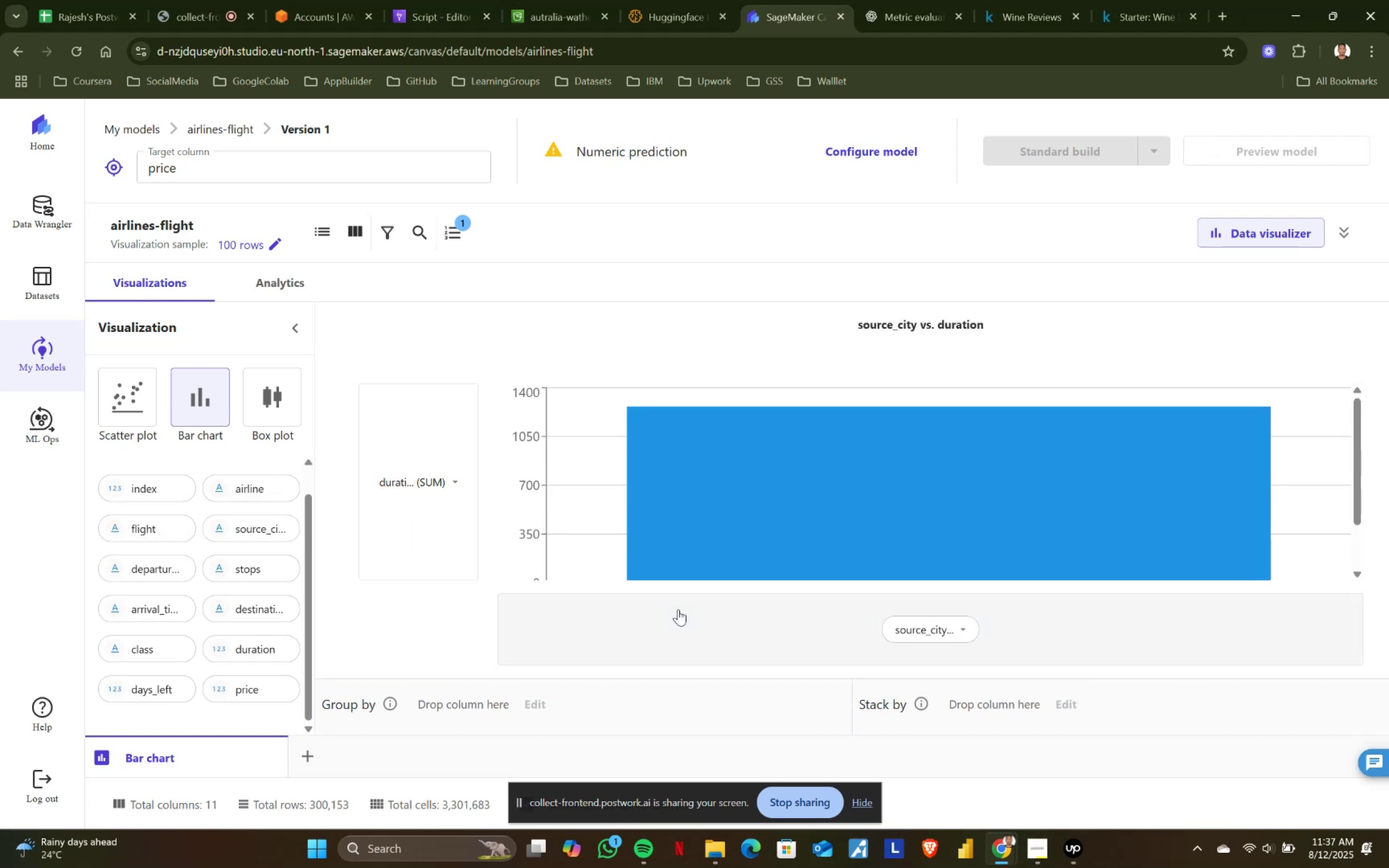 
left_click_drag(start_coordinate=[228, 573], to_coordinate=[214, 567])
 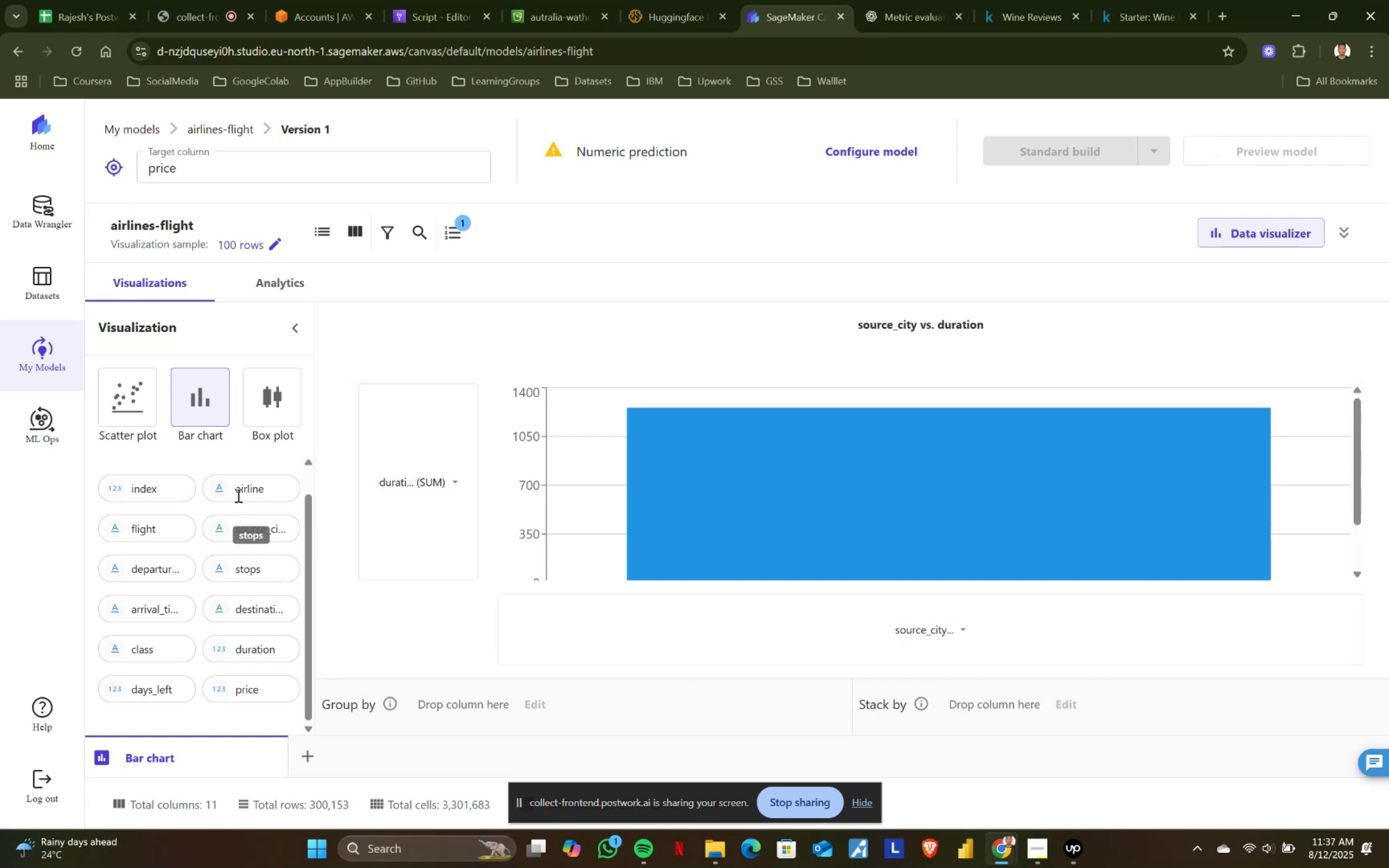 
left_click_drag(start_coordinate=[237, 493], to_coordinate=[460, 490])
 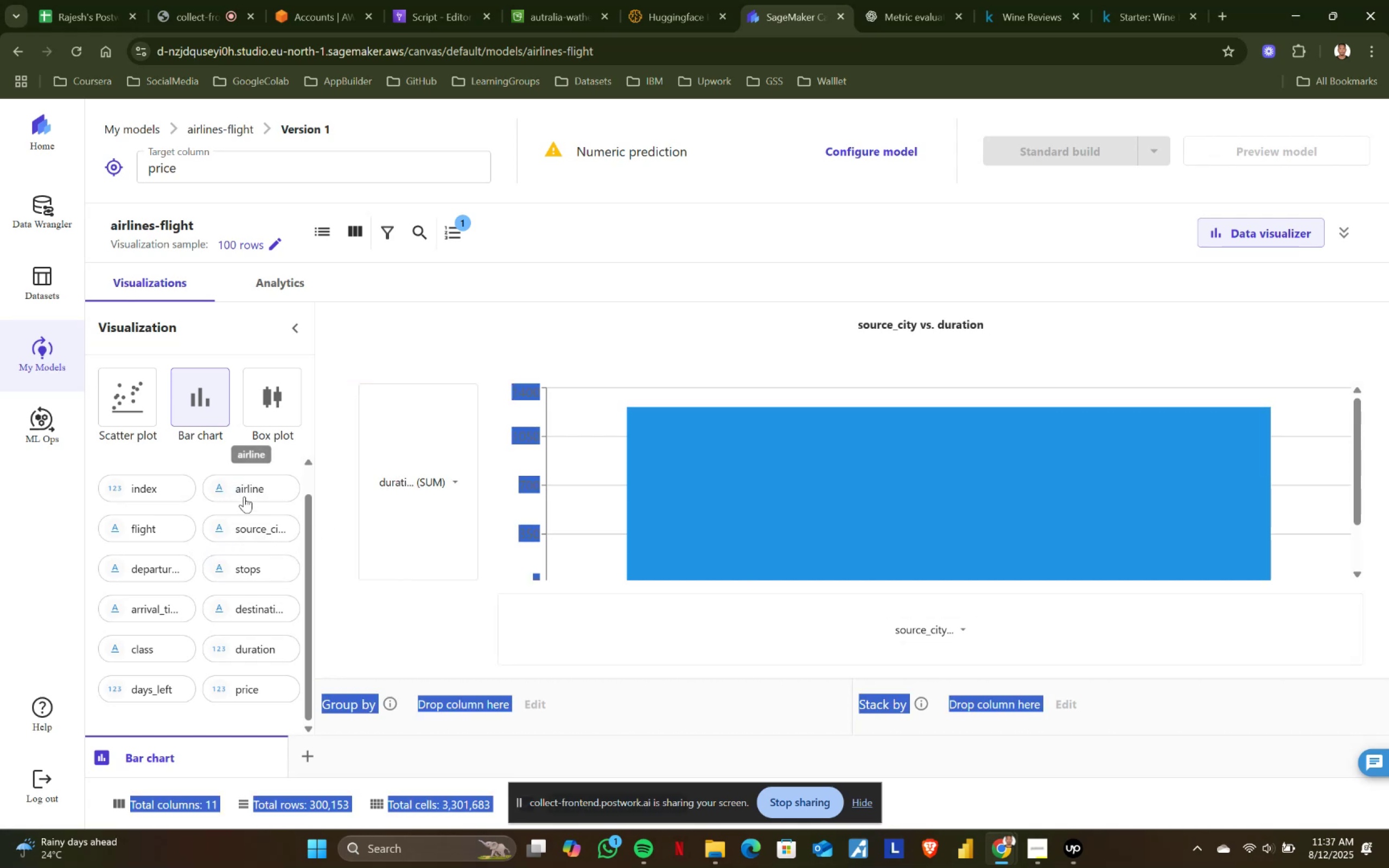 
left_click_drag(start_coordinate=[243, 488], to_coordinate=[830, 639])
 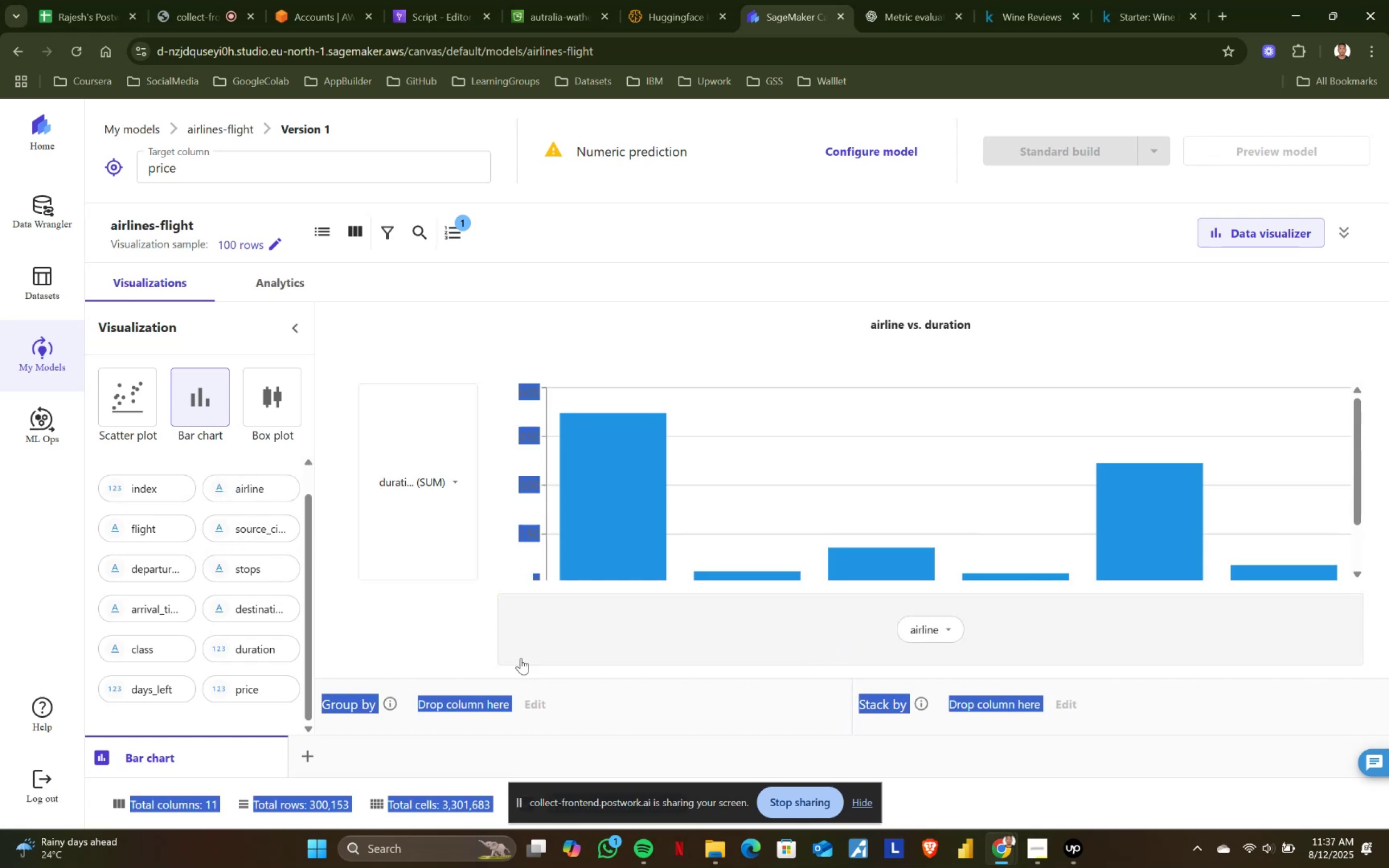 
left_click([453, 635])
 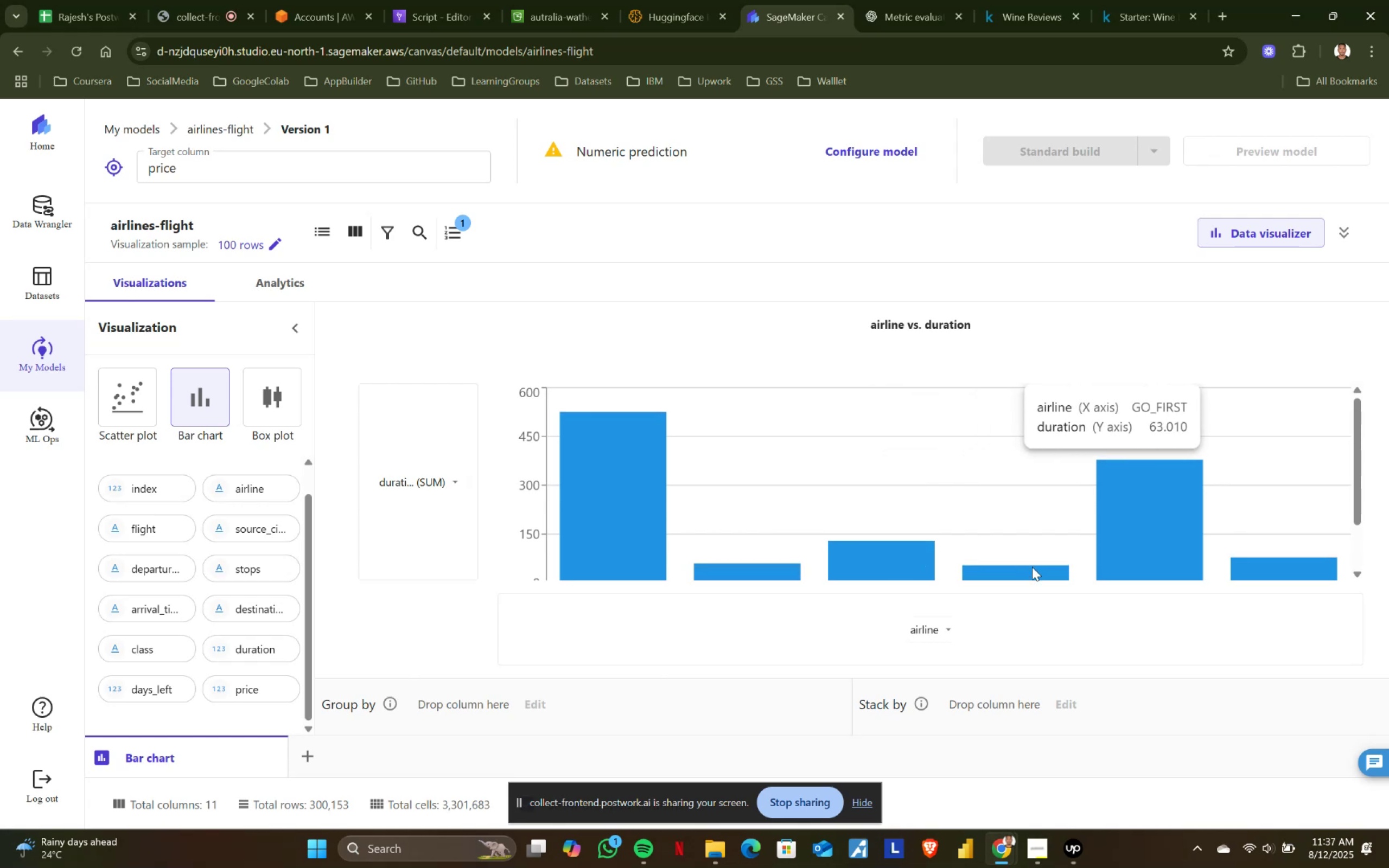 
wait(7.8)
 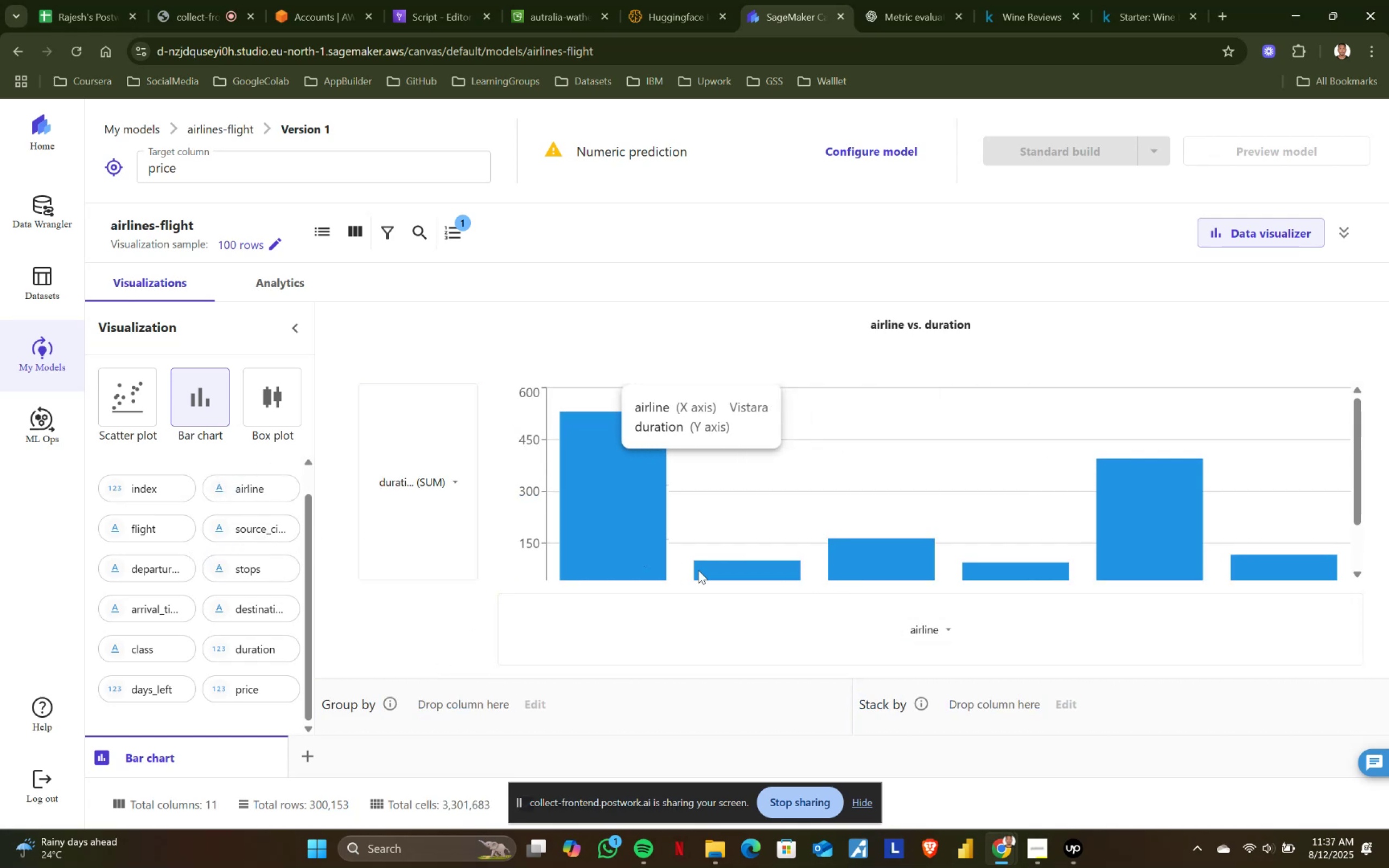 
left_click_drag(start_coordinate=[137, 646], to_coordinate=[886, 639])
 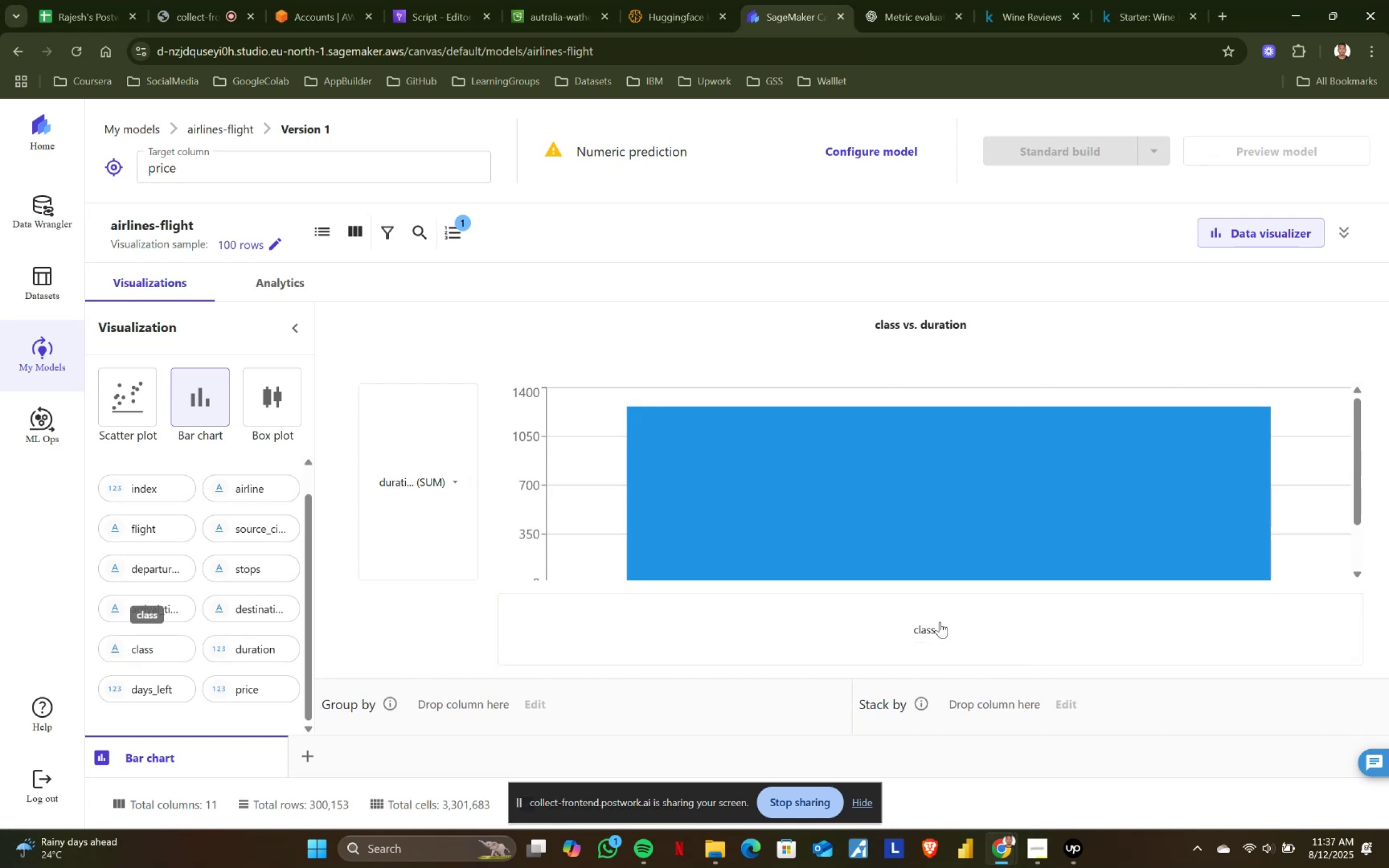 
left_click([939, 628])
 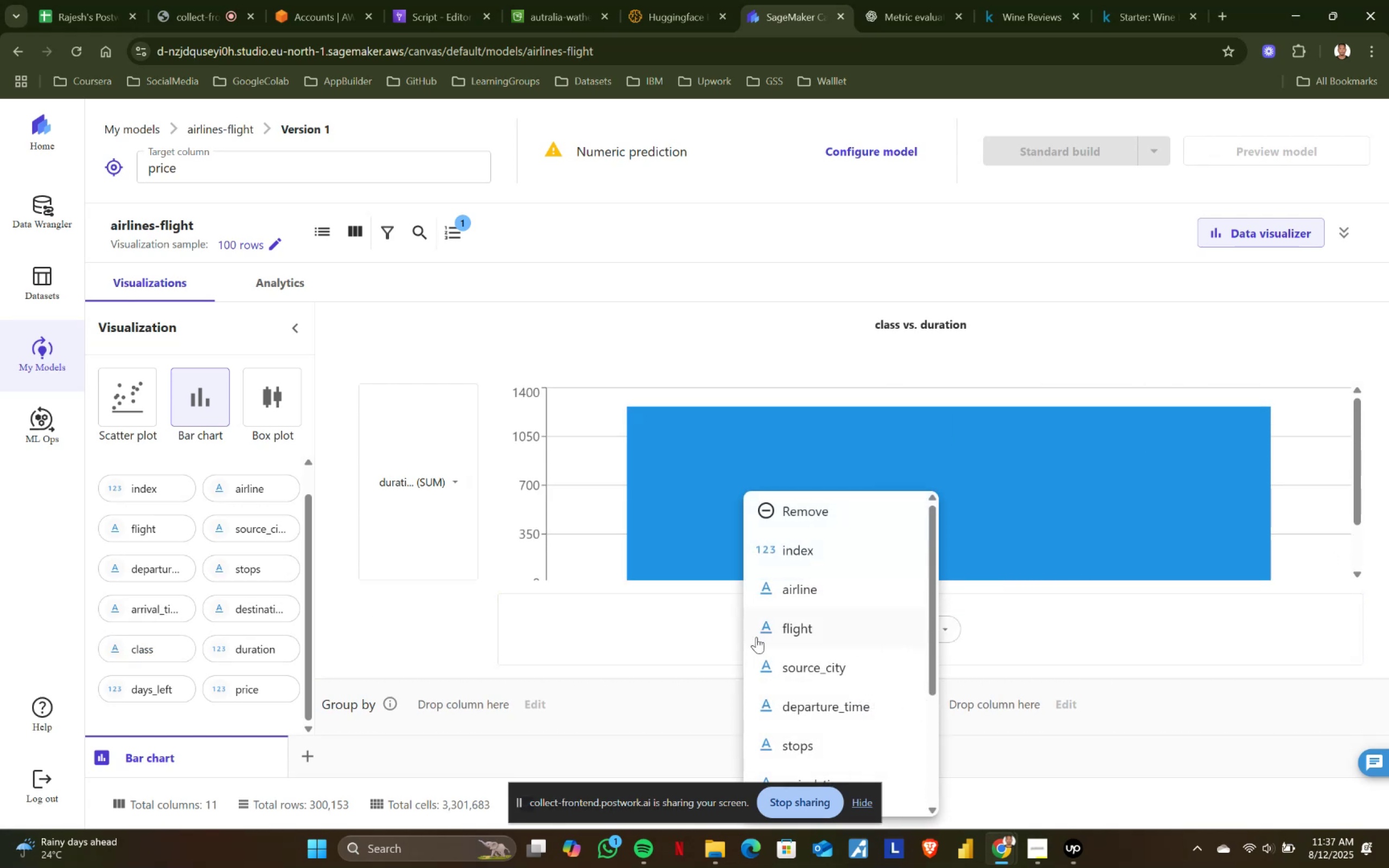 
left_click([802, 549])
 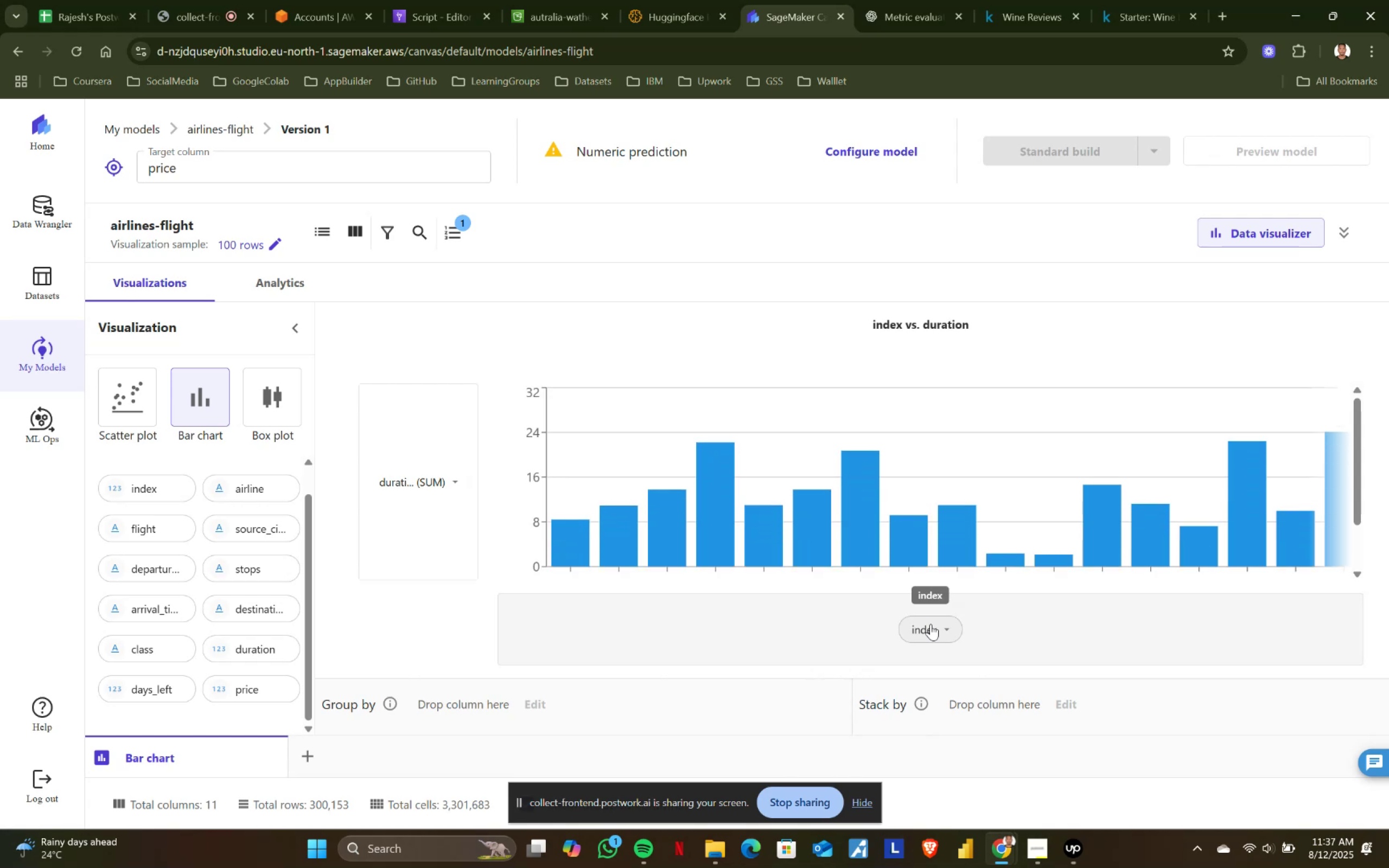 
mouse_move([904, 540])
 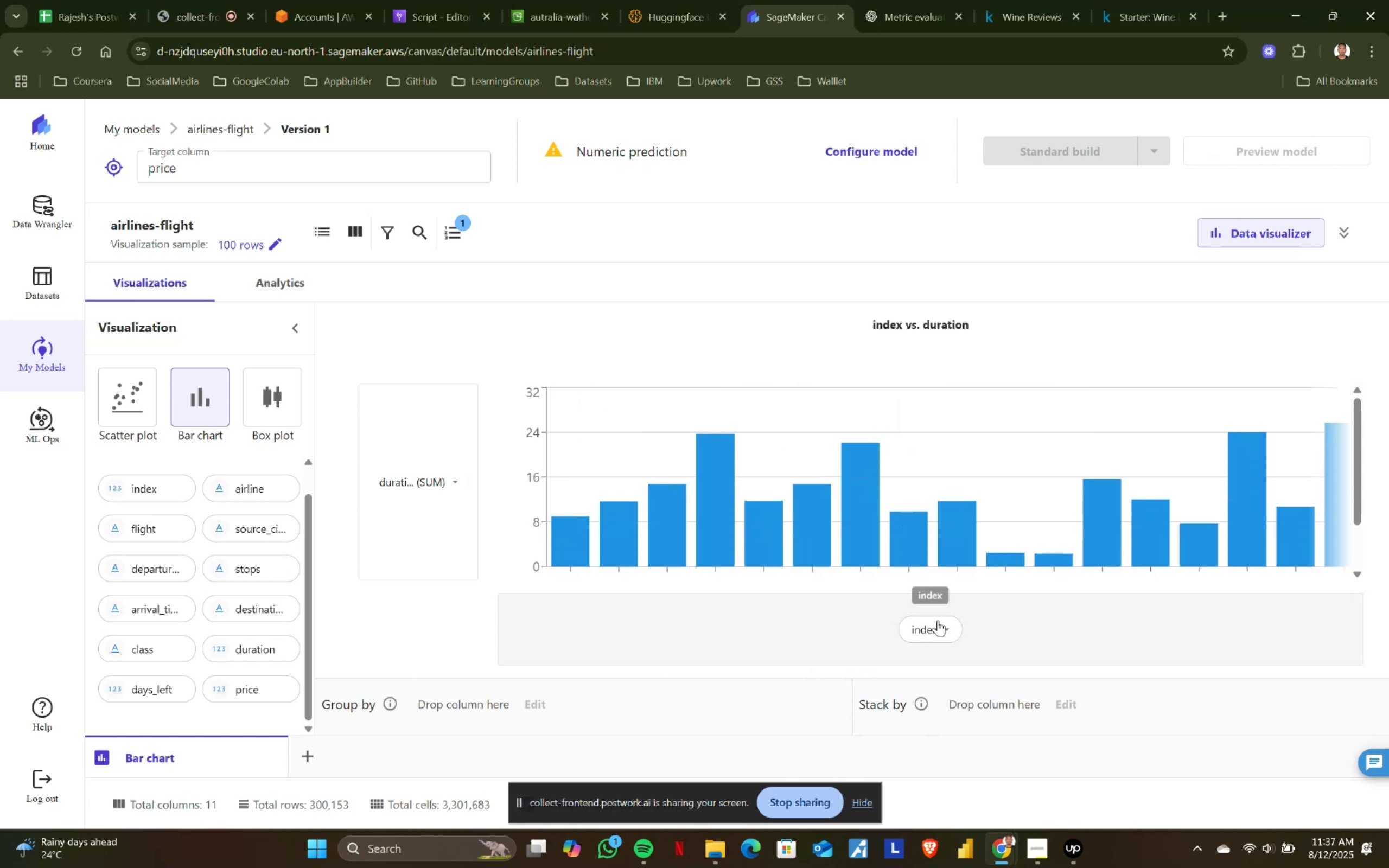 
left_click([940, 635])
 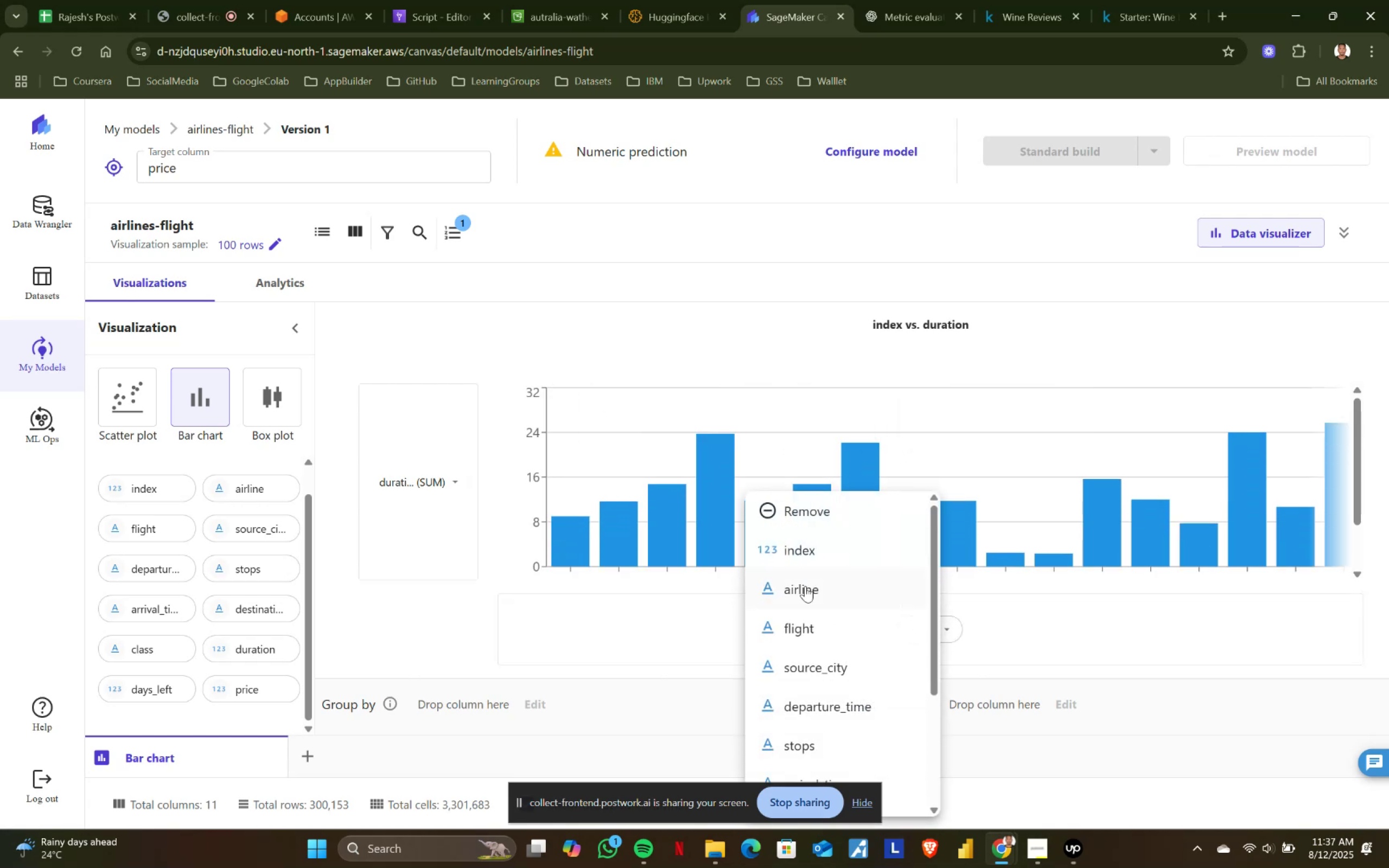 
left_click([807, 585])
 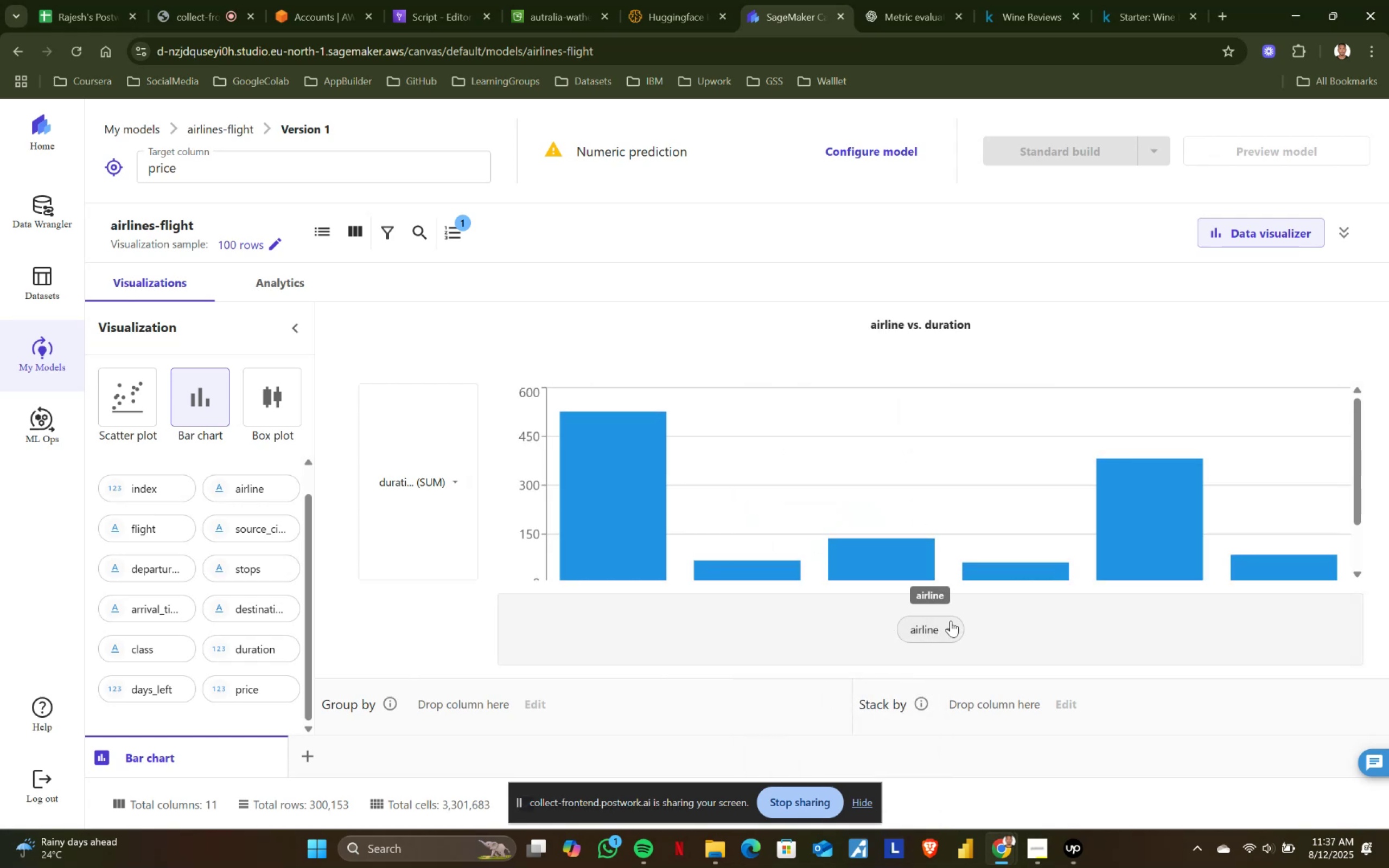 
left_click([951, 621])
 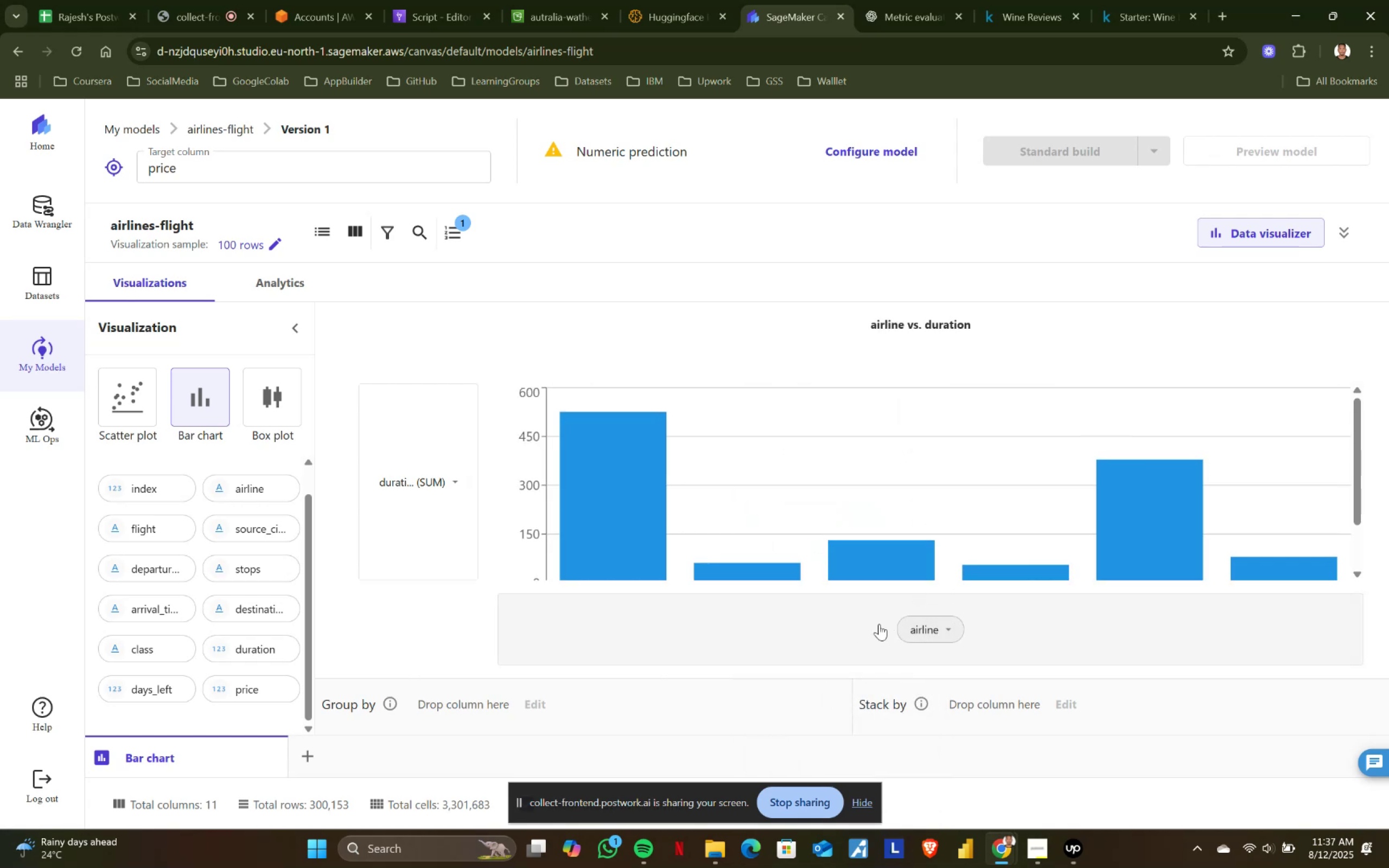 
left_click([959, 624])
 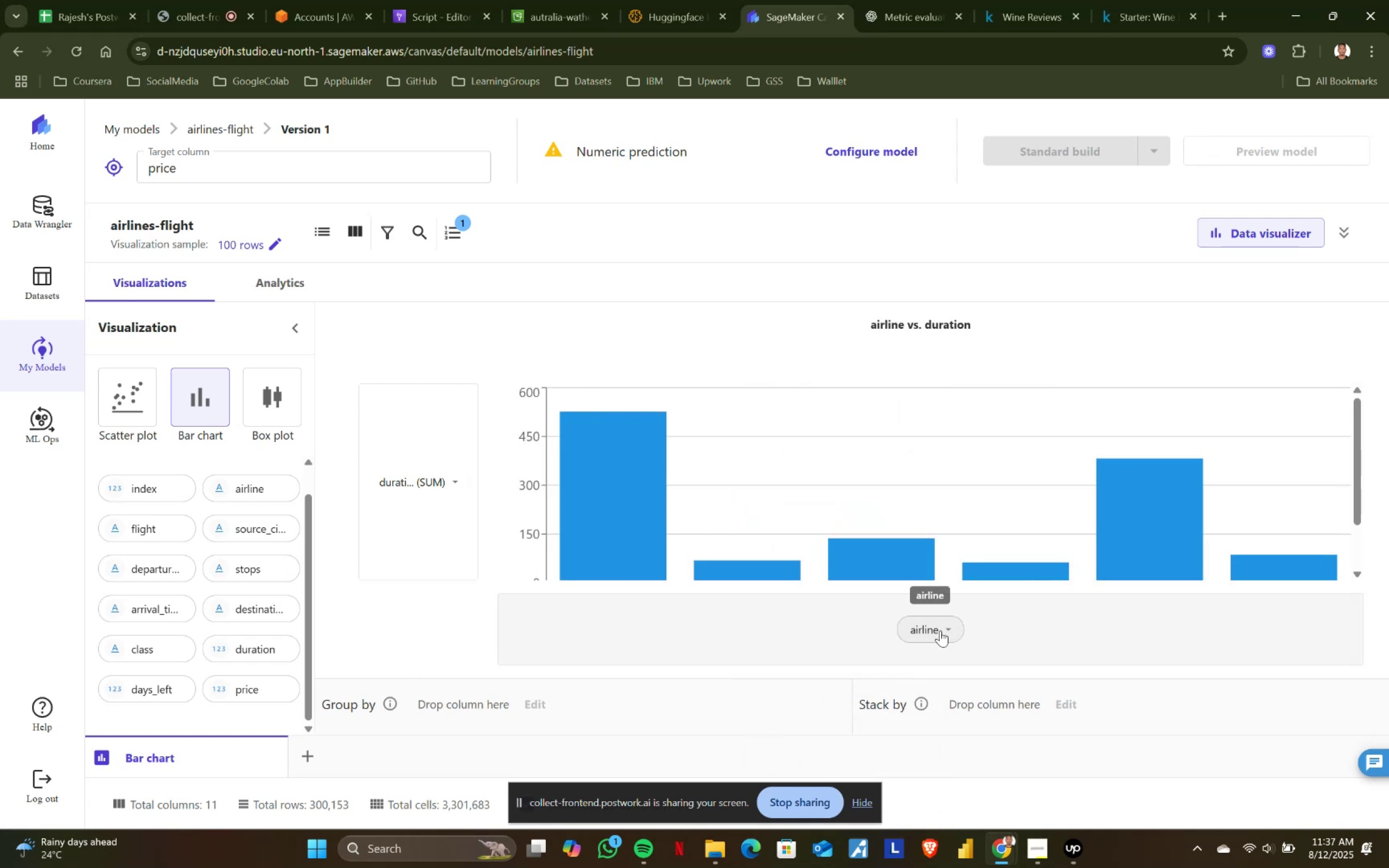 
left_click([929, 632])
 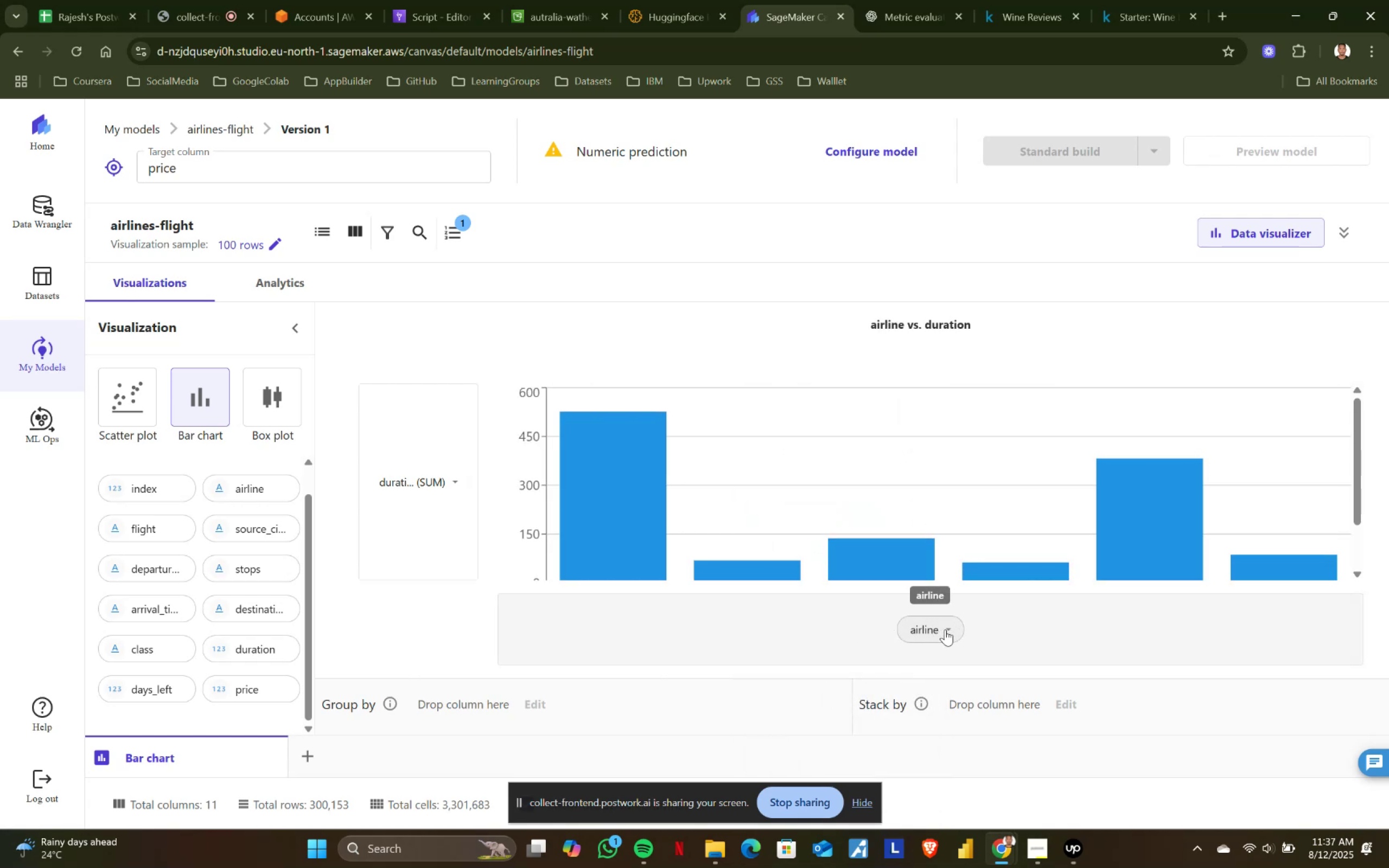 
left_click([950, 622])
 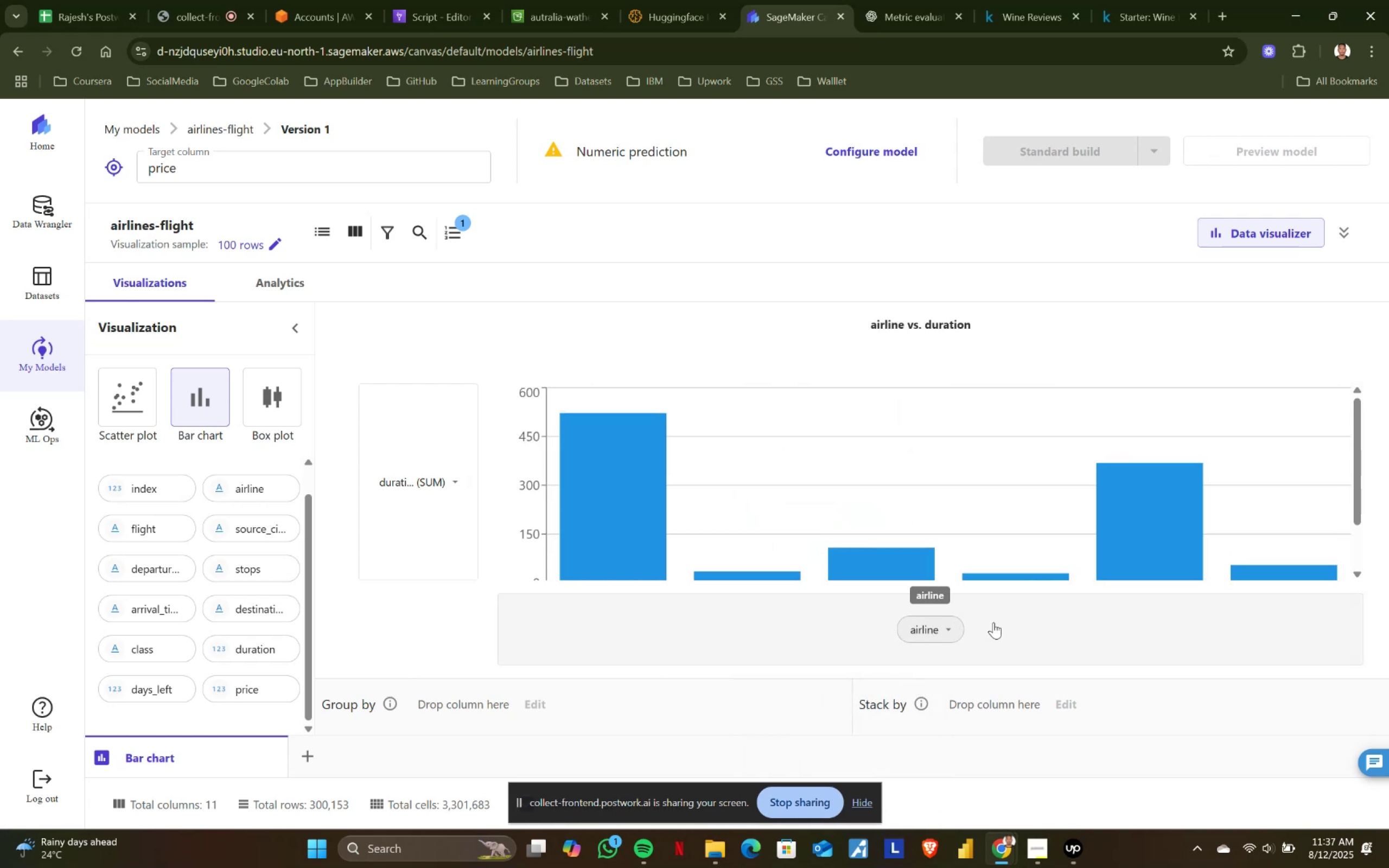 
left_click([1002, 622])
 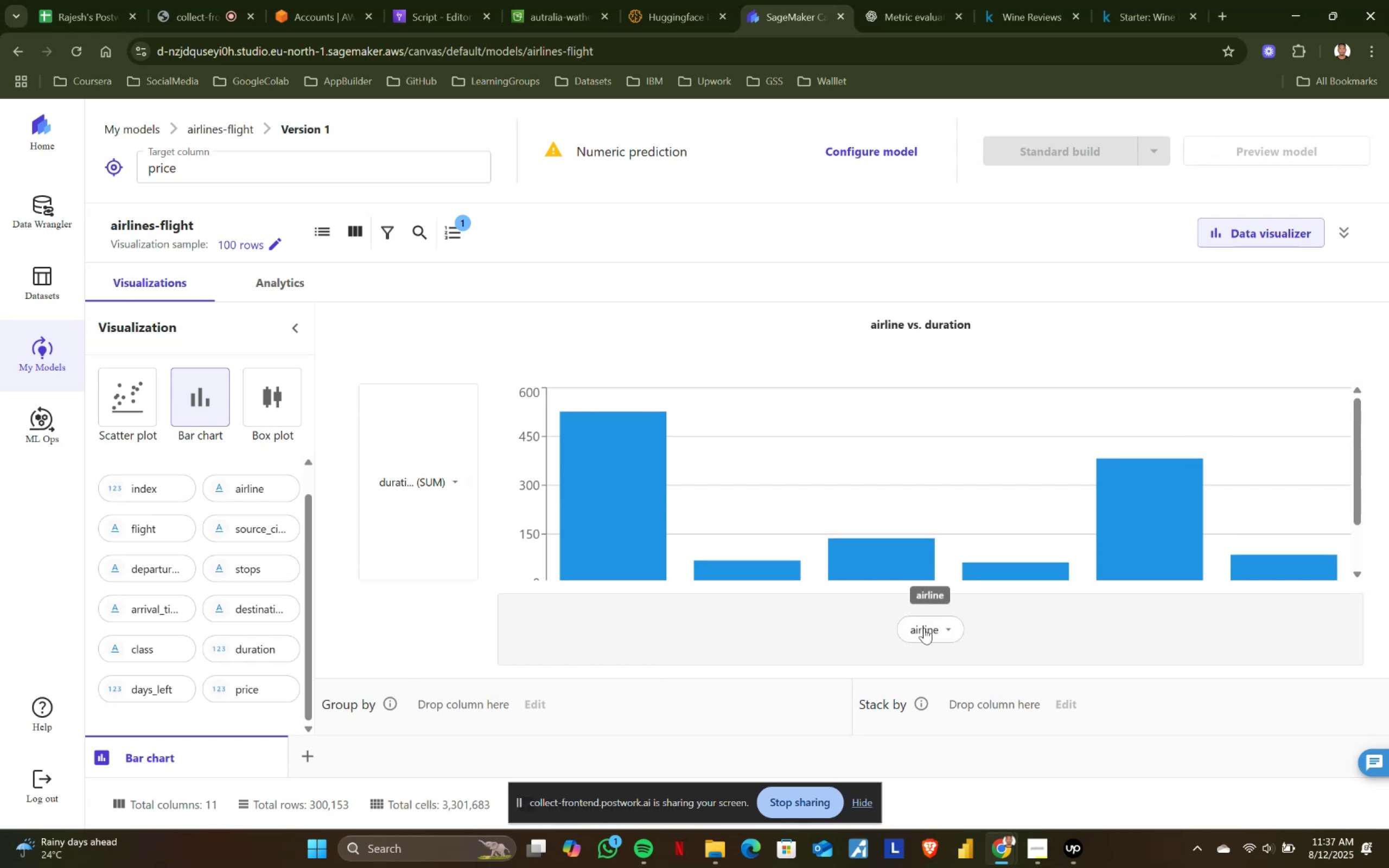 
left_click([955, 623])
 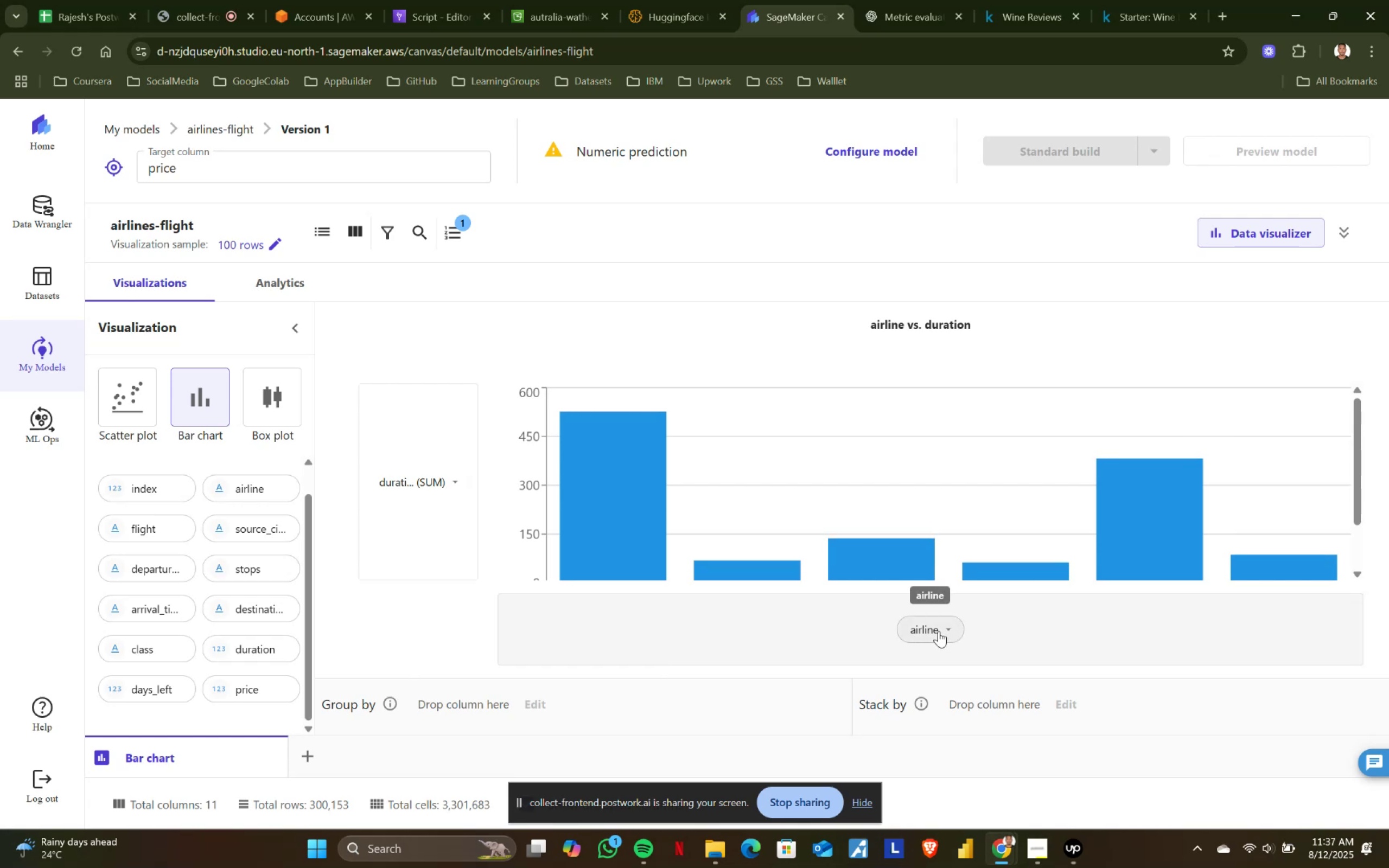 
left_click([939, 626])
 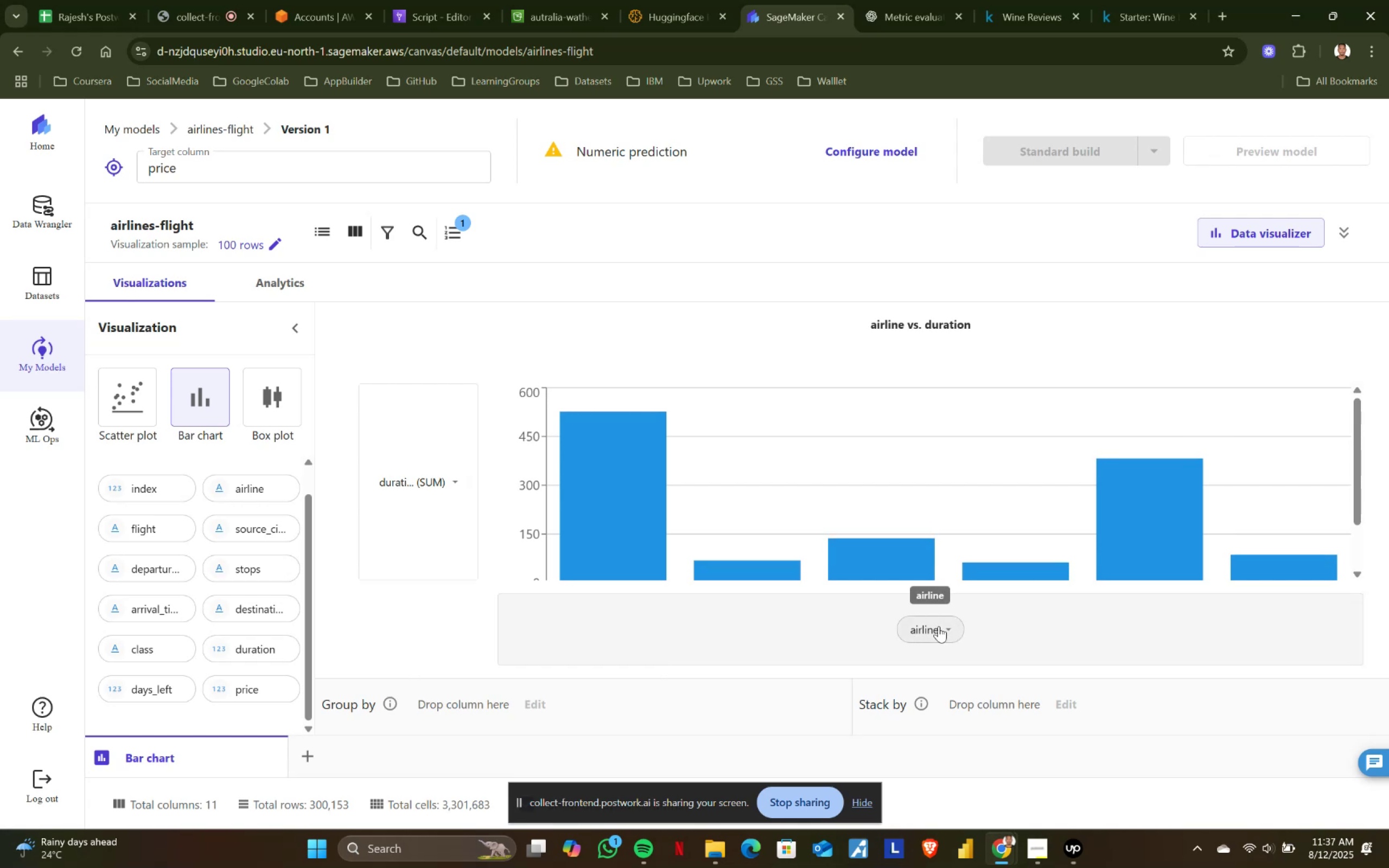 
scroll: coordinate [939, 626], scroll_direction: down, amount: 1.0
 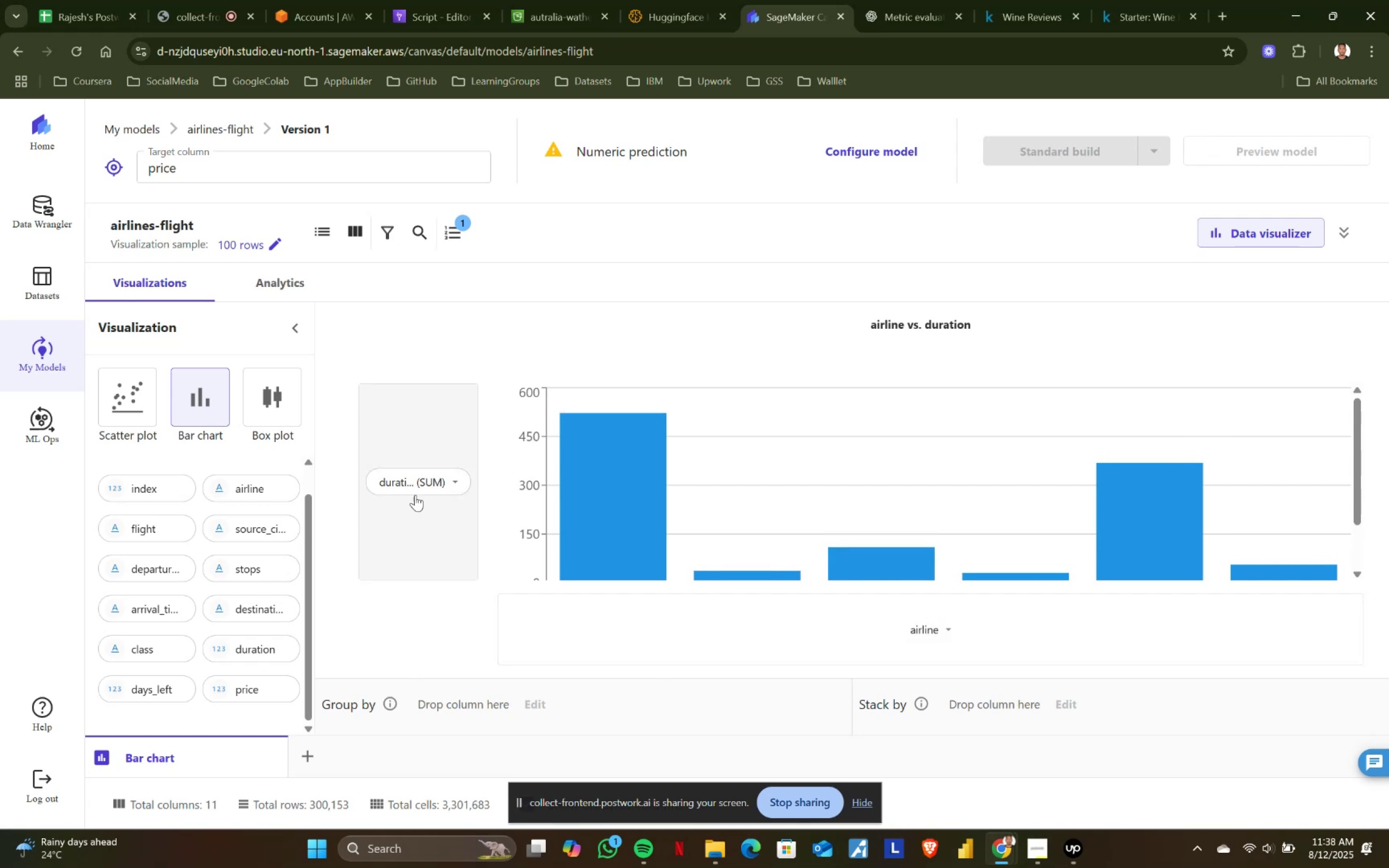 
left_click([444, 480])
 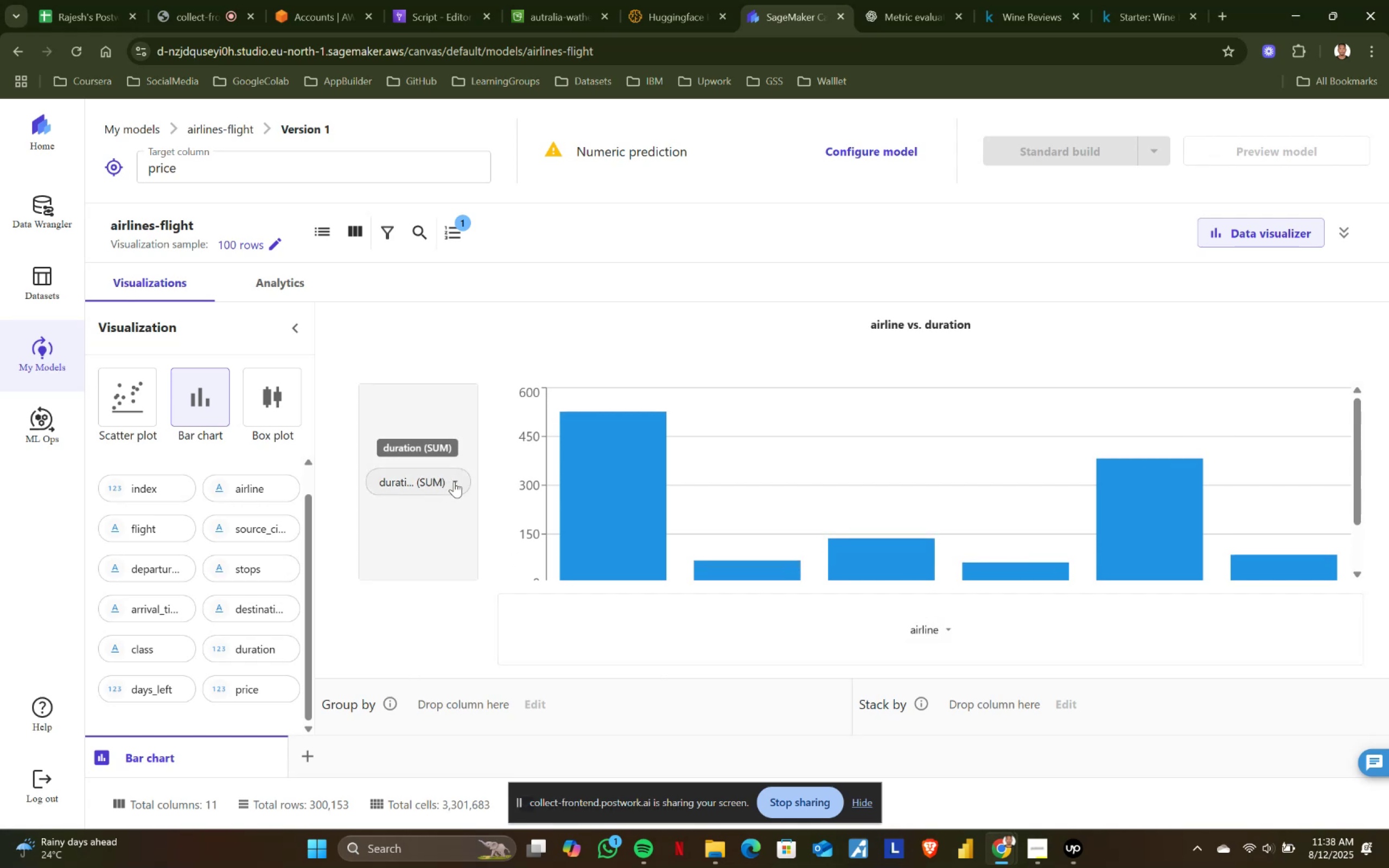 
double_click([454, 481])
 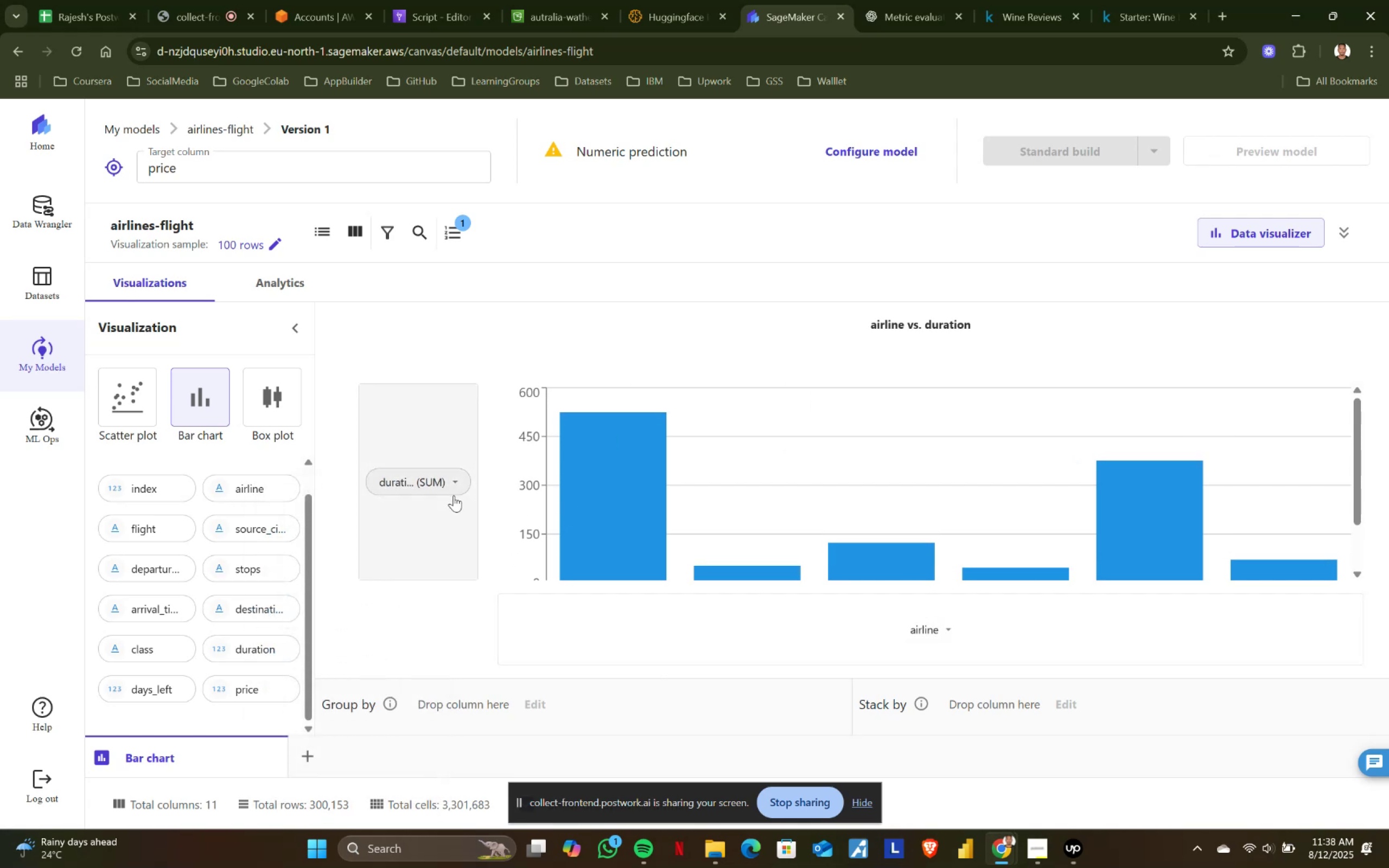 
left_click([453, 479])
 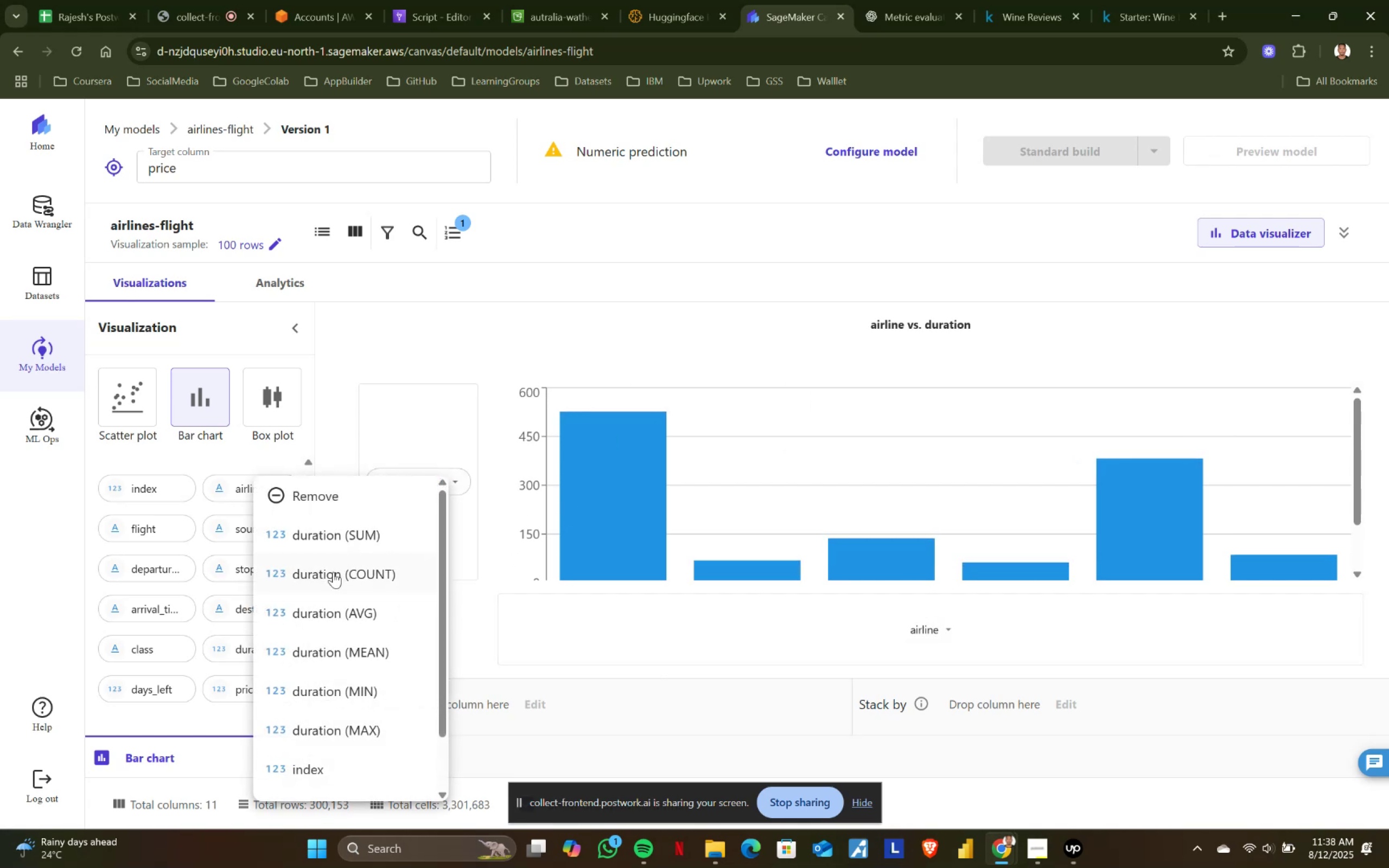 
scroll: coordinate [335, 669], scroll_direction: down, amount: 4.0
 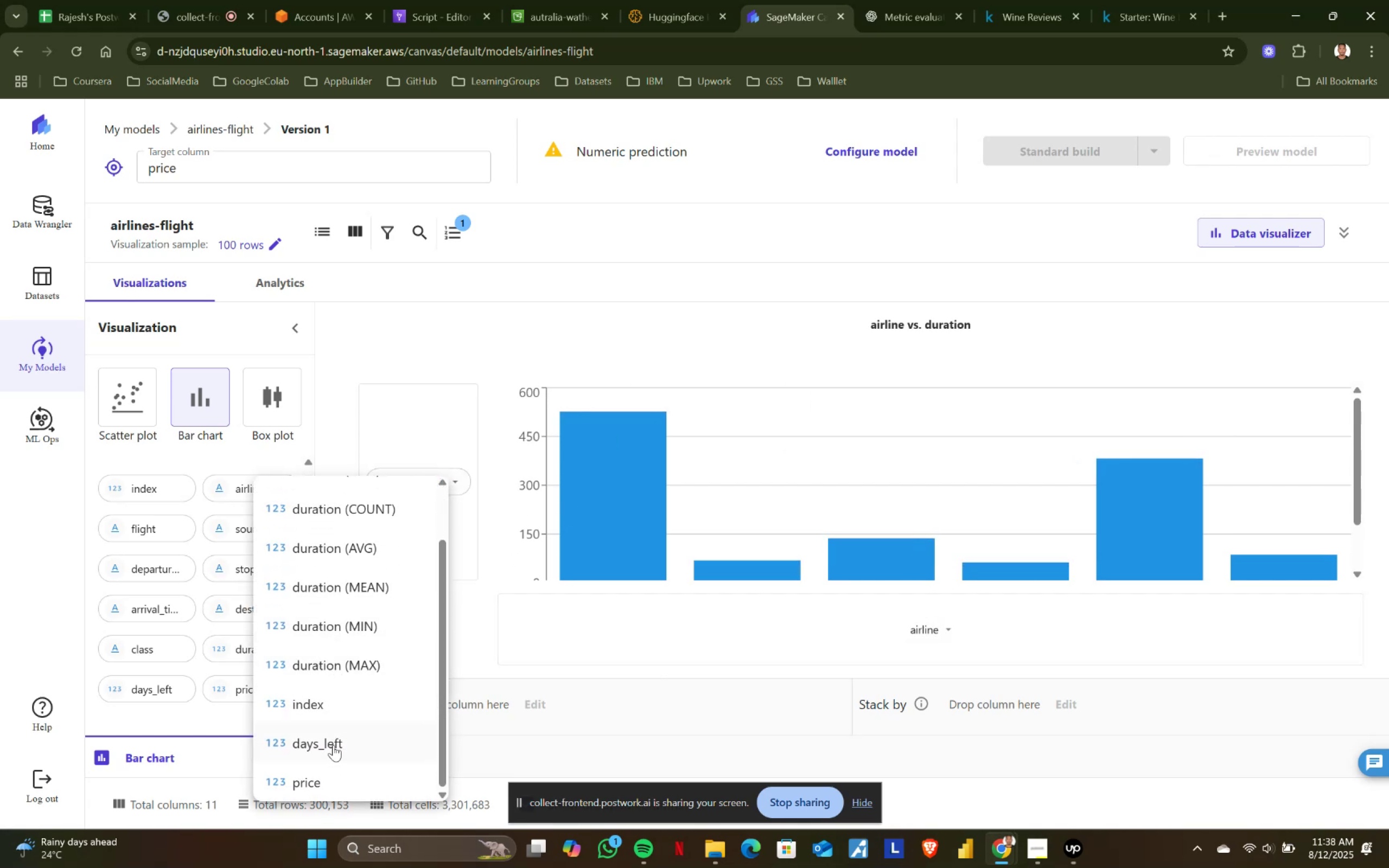 
left_click([333, 745])
 